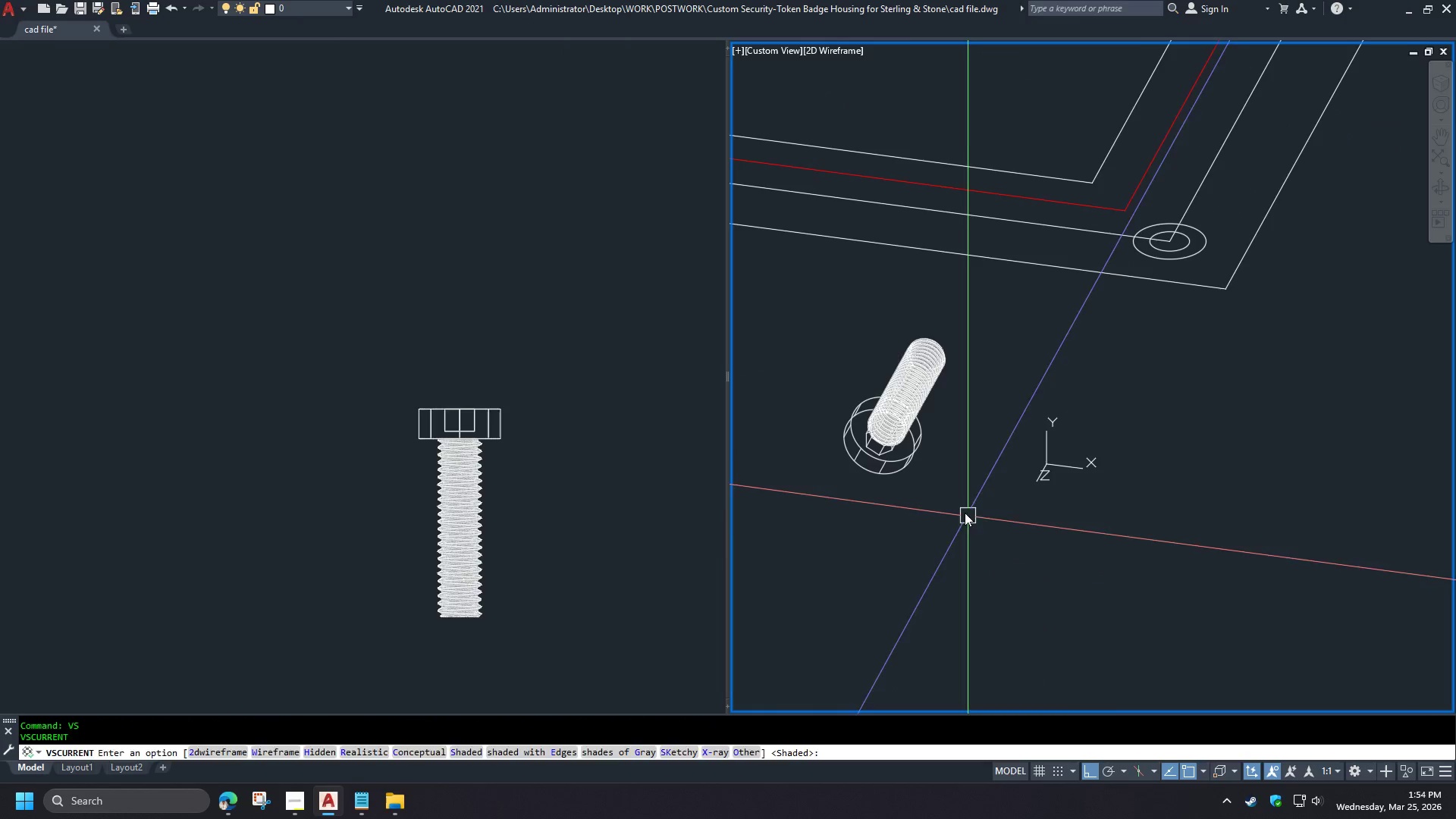 
key(Space)
 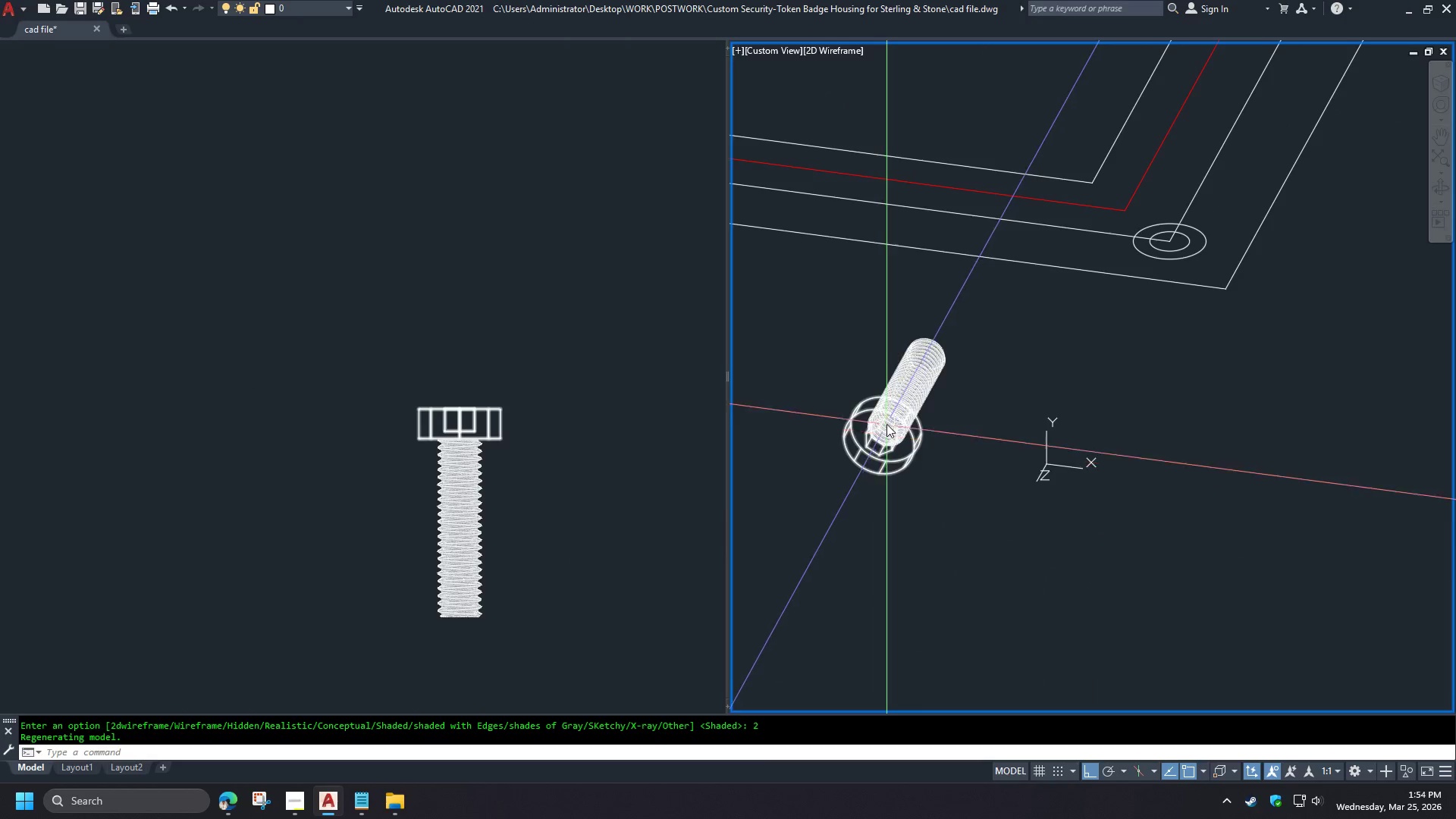 
hold_key(key=ShiftLeft, duration=1.5)
 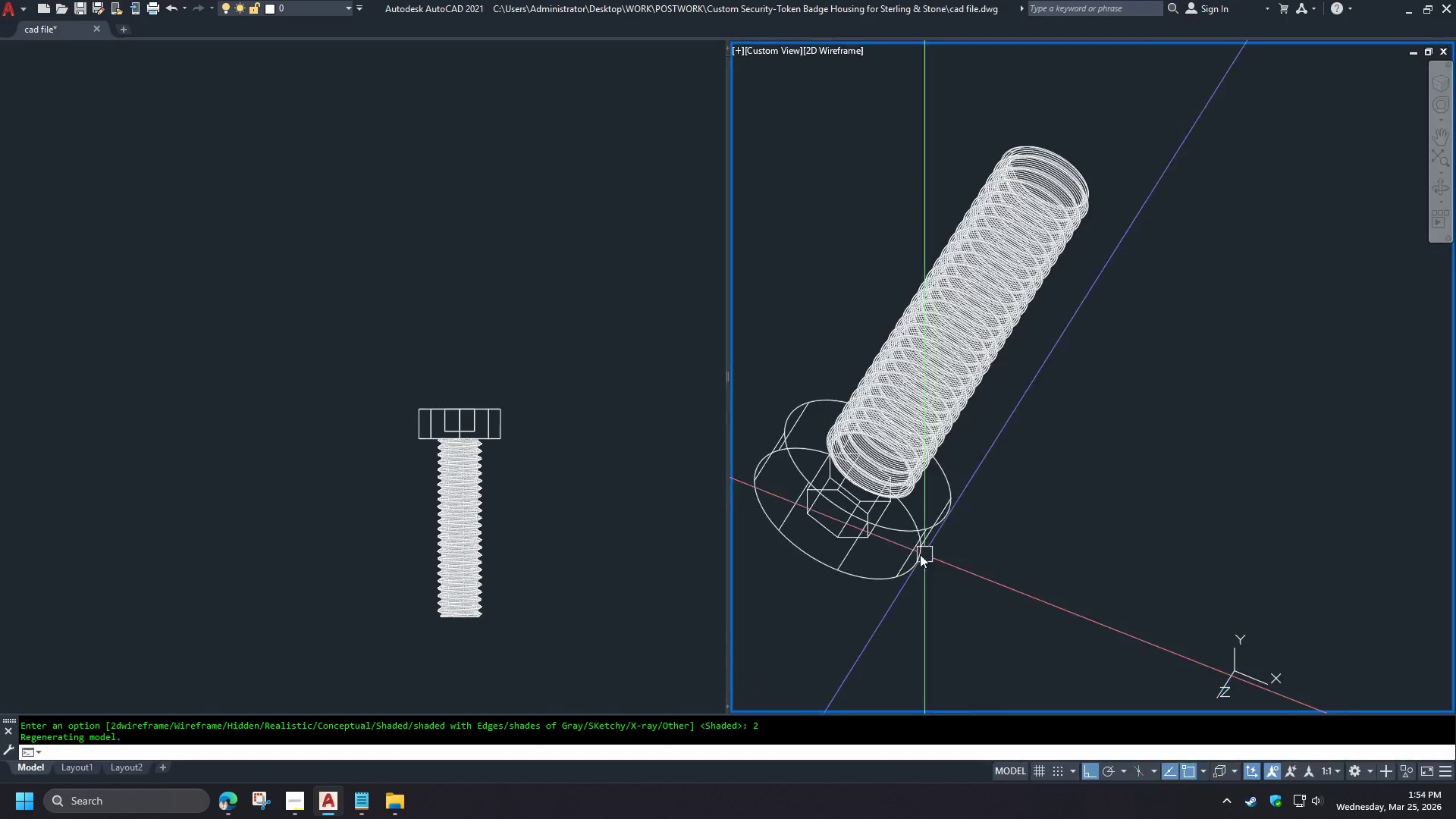 
hold_key(key=ShiftLeft, duration=0.69)
 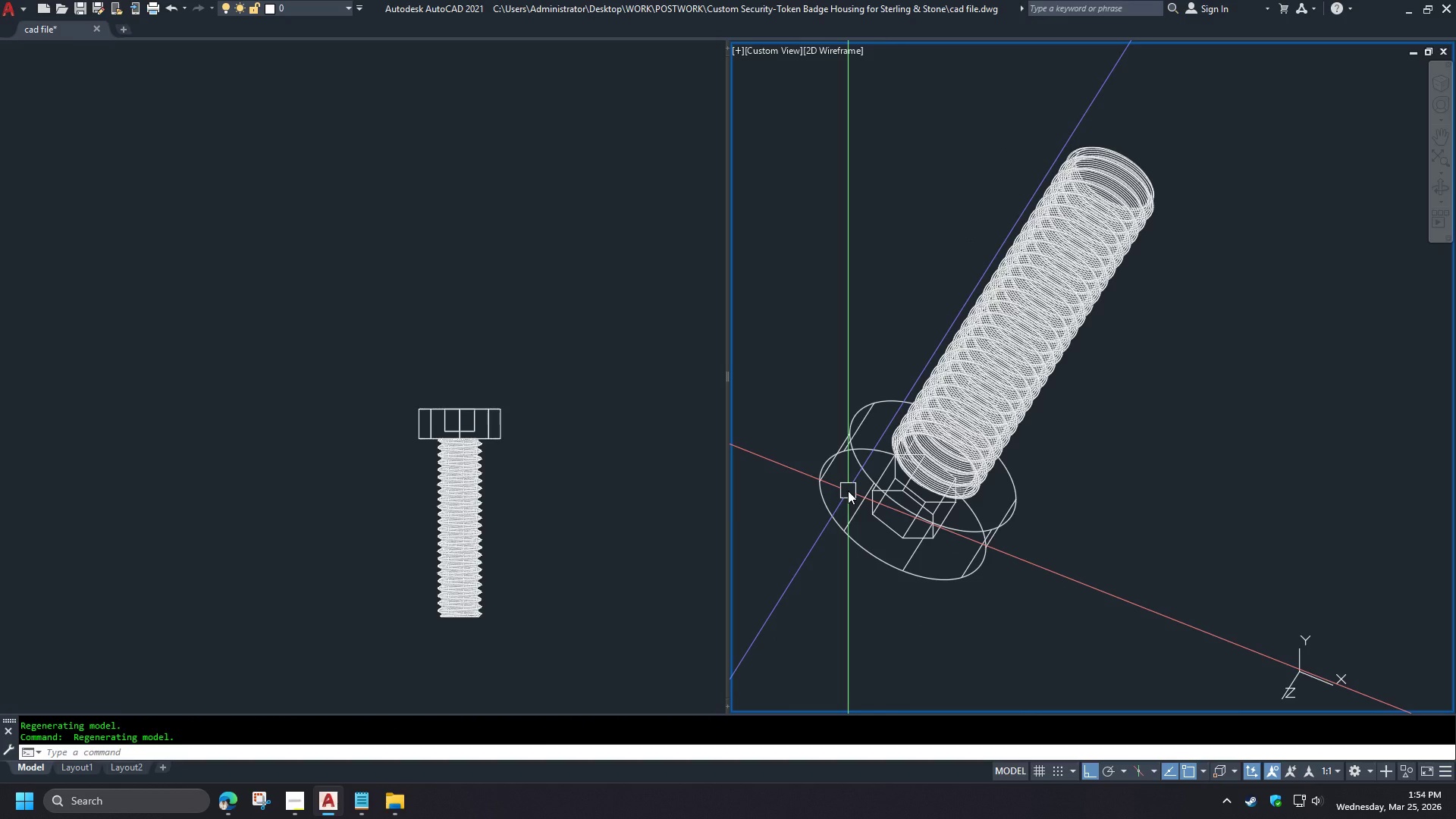 
scroll: coordinate [887, 420], scroll_direction: up, amount: 2.0
 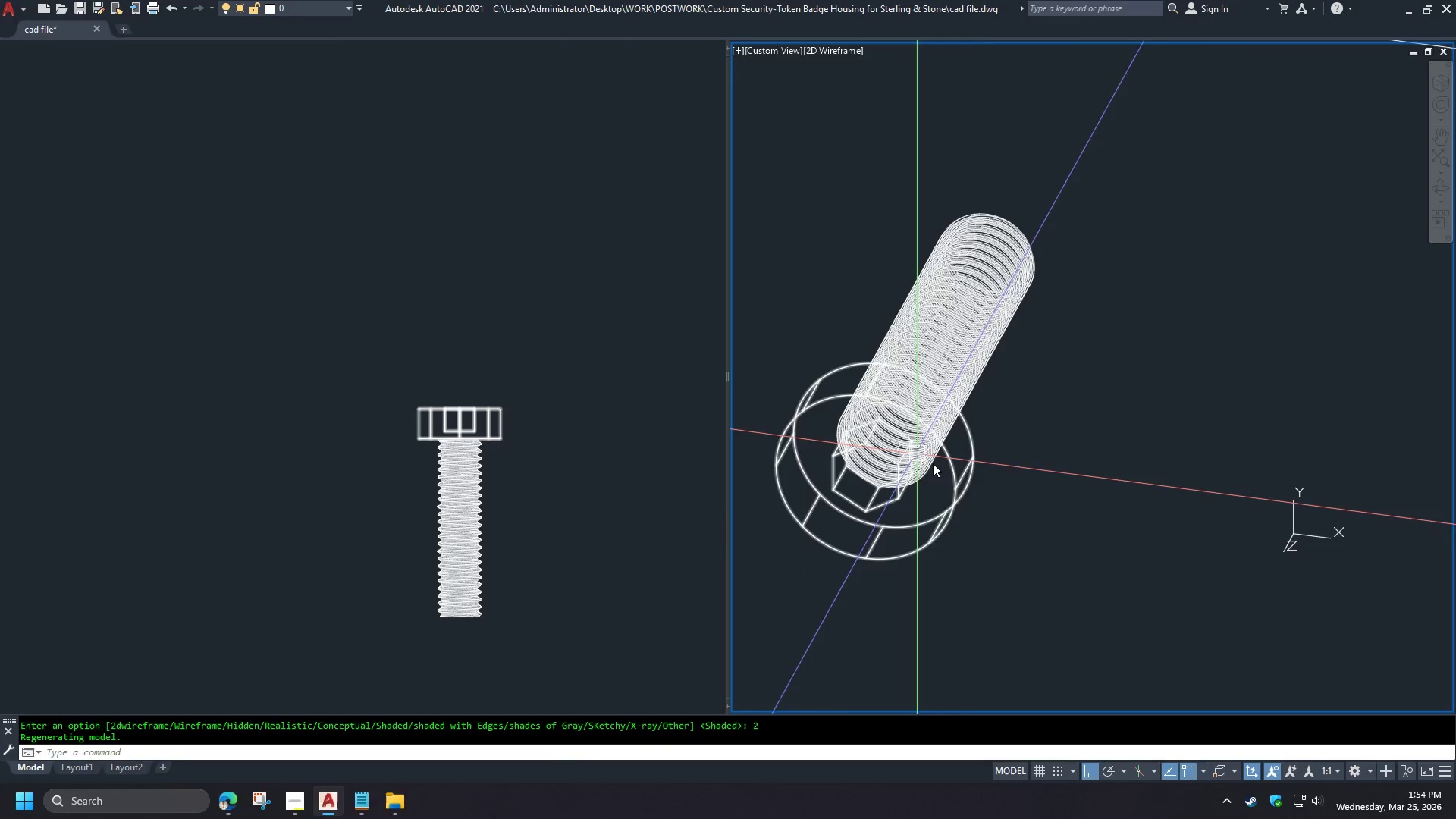 
wait(5.23)
 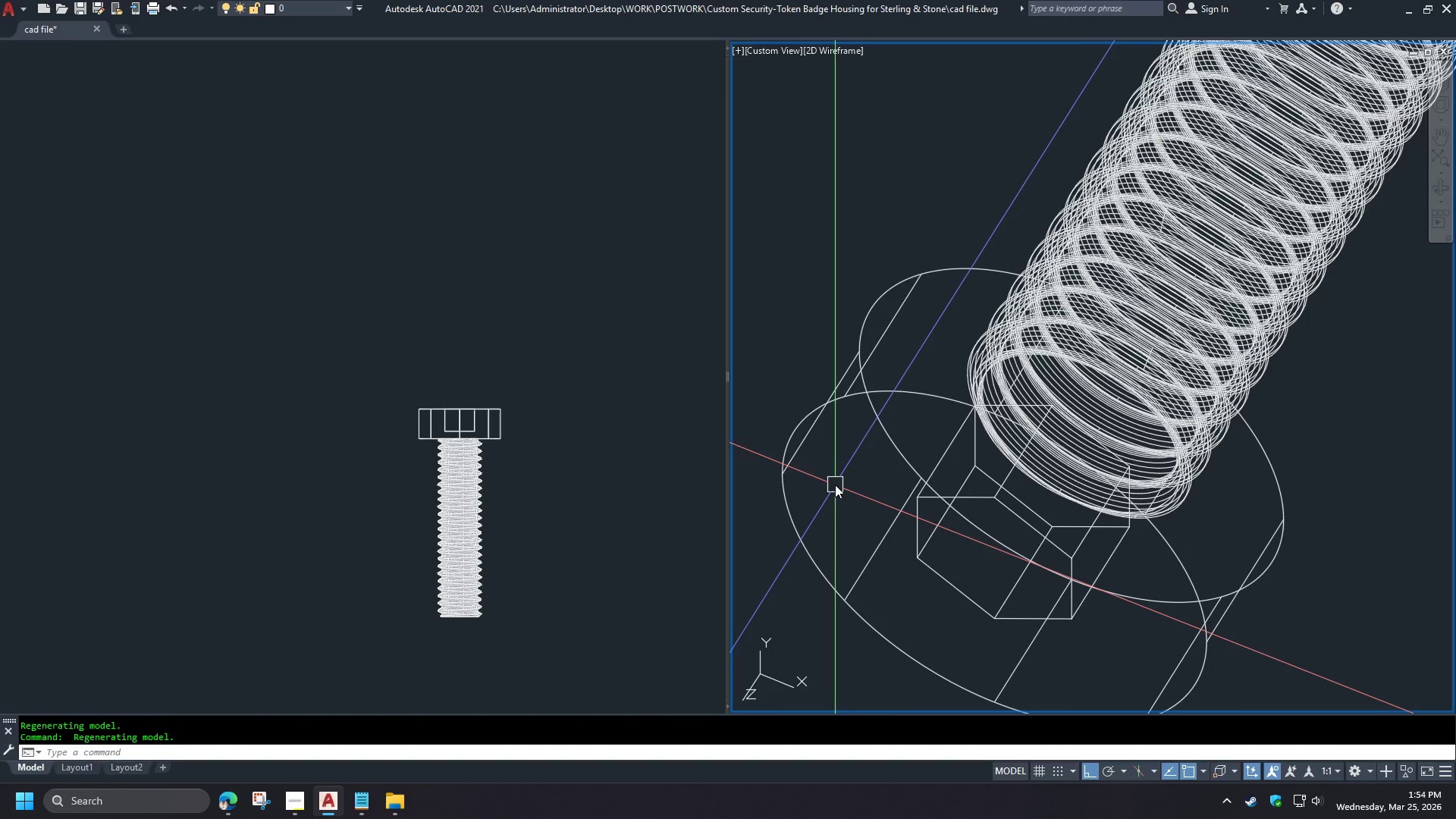 
key(C)
 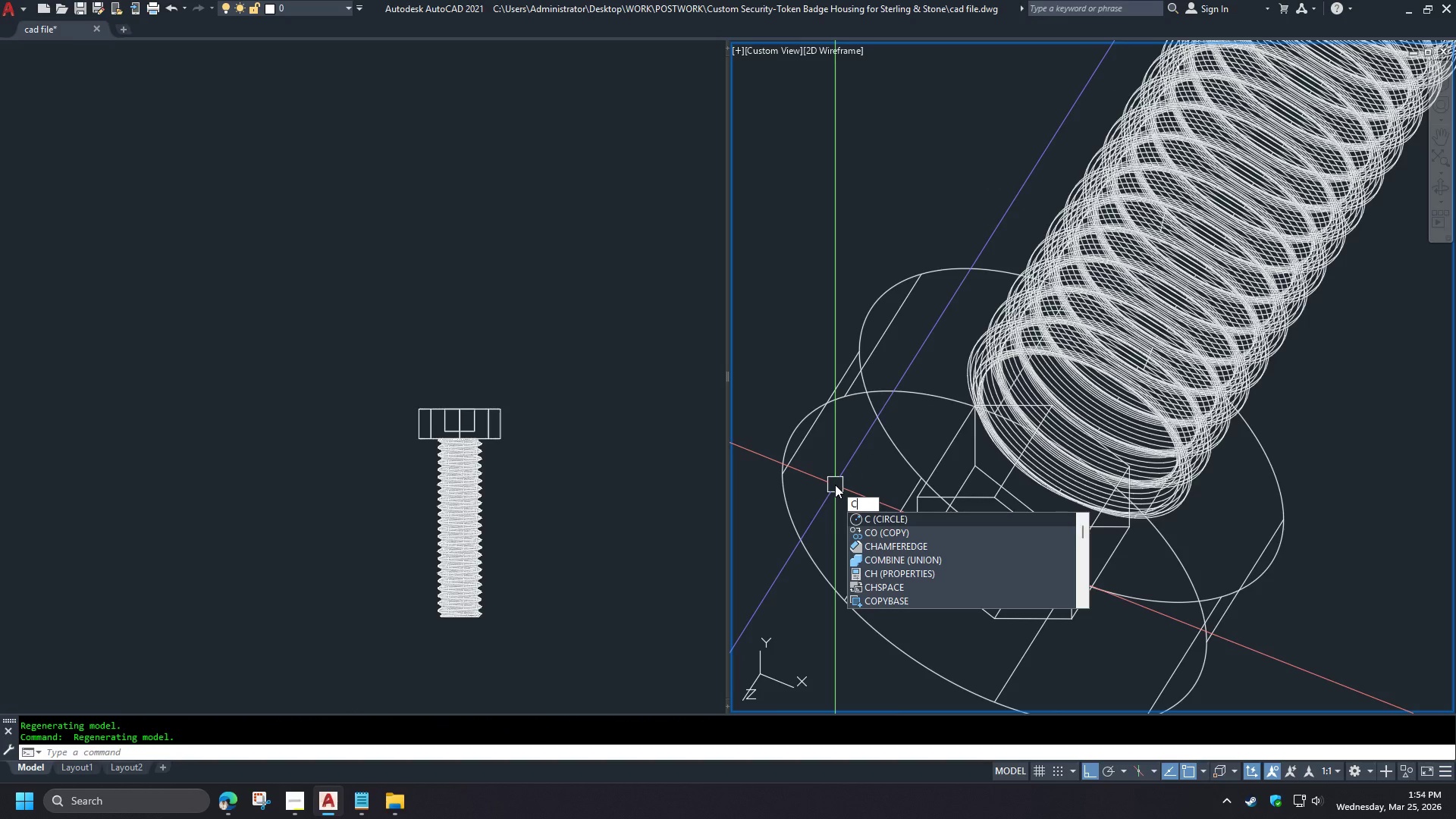 
scroll: coordinate [848, 491], scroll_direction: up, amount: 1.0
 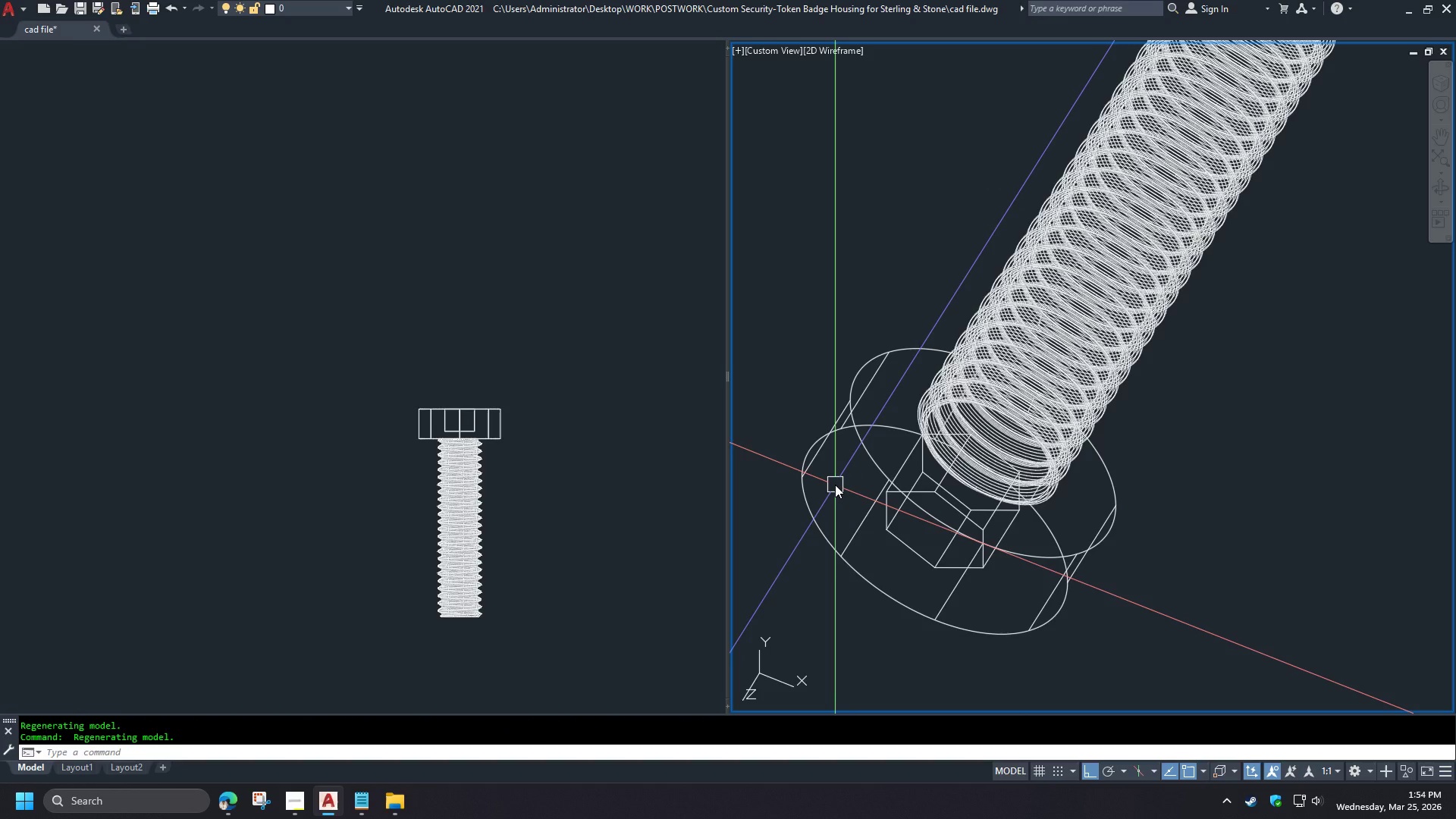 
key(H)
 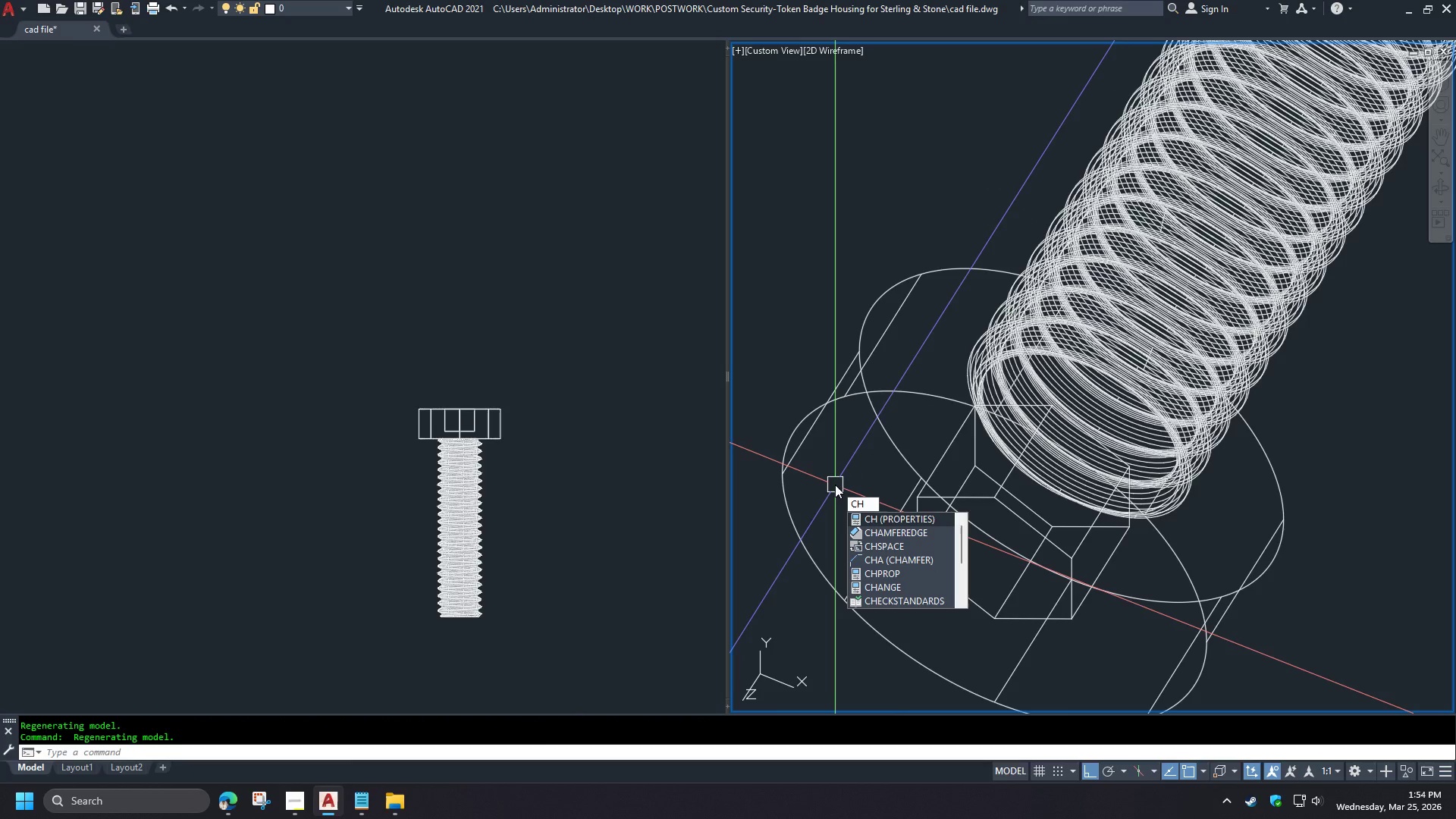 
scroll: coordinate [835, 485], scroll_direction: up, amount: 1.0
 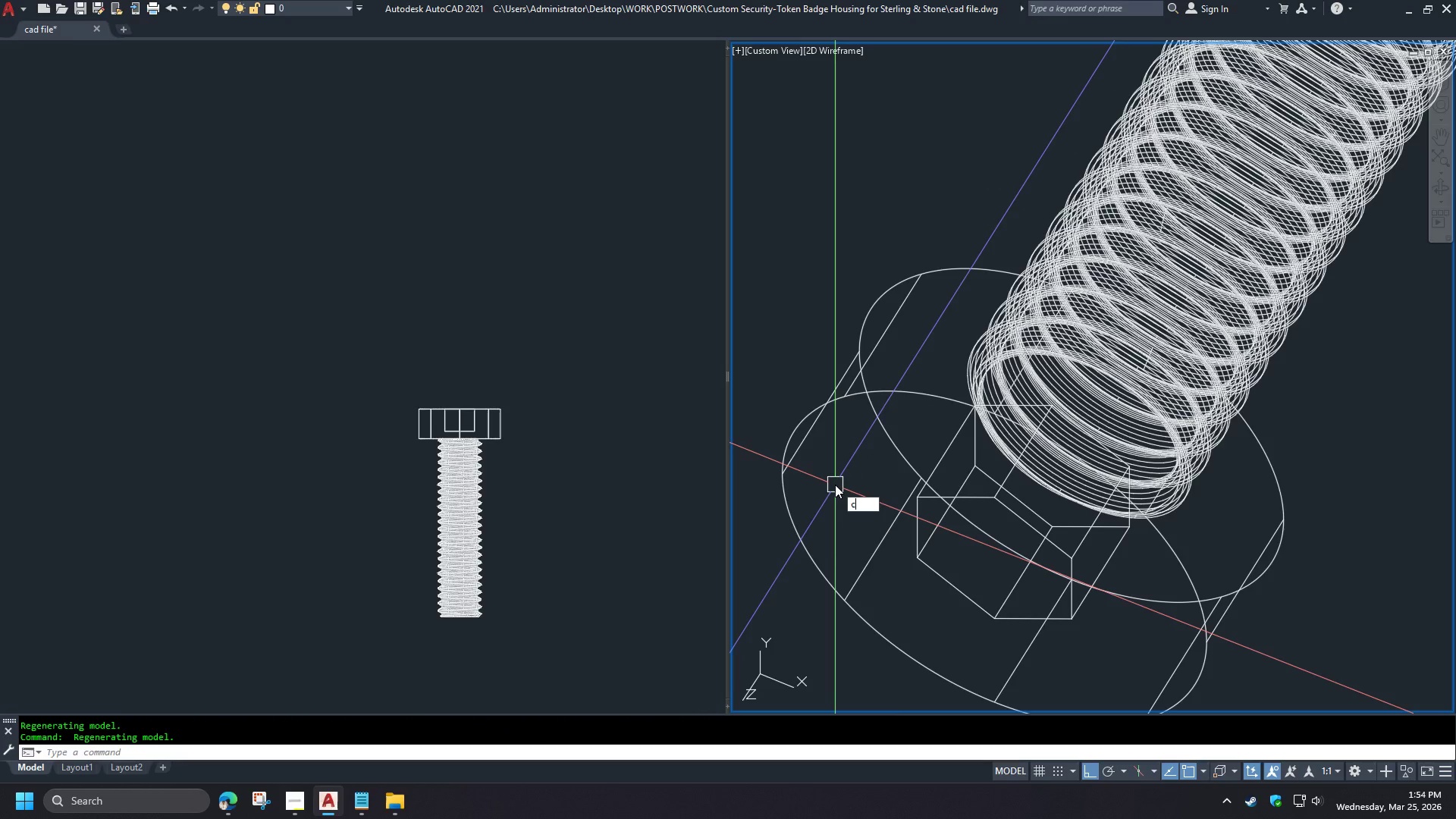 
key(A)
 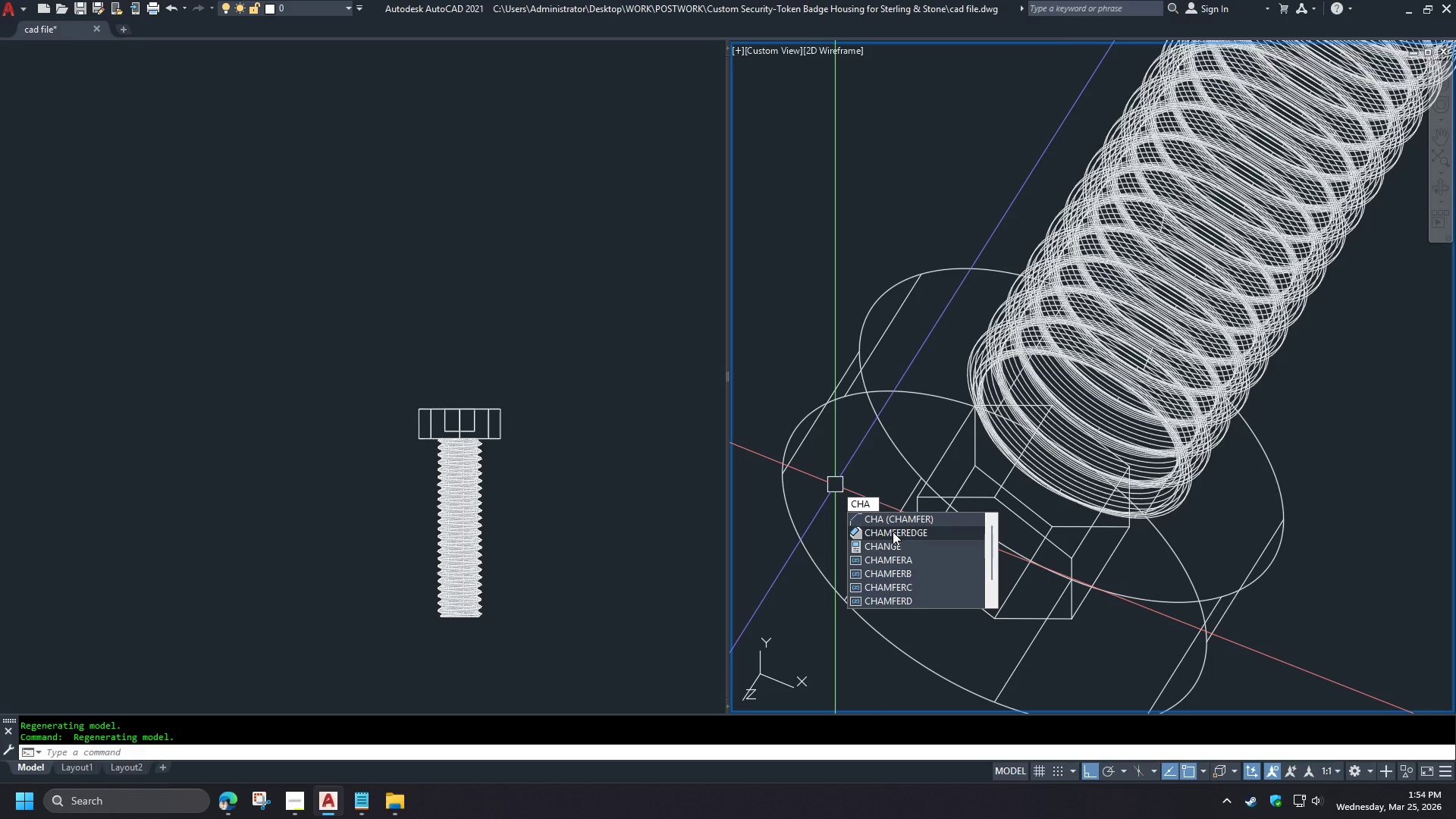 
left_click([893, 532])
 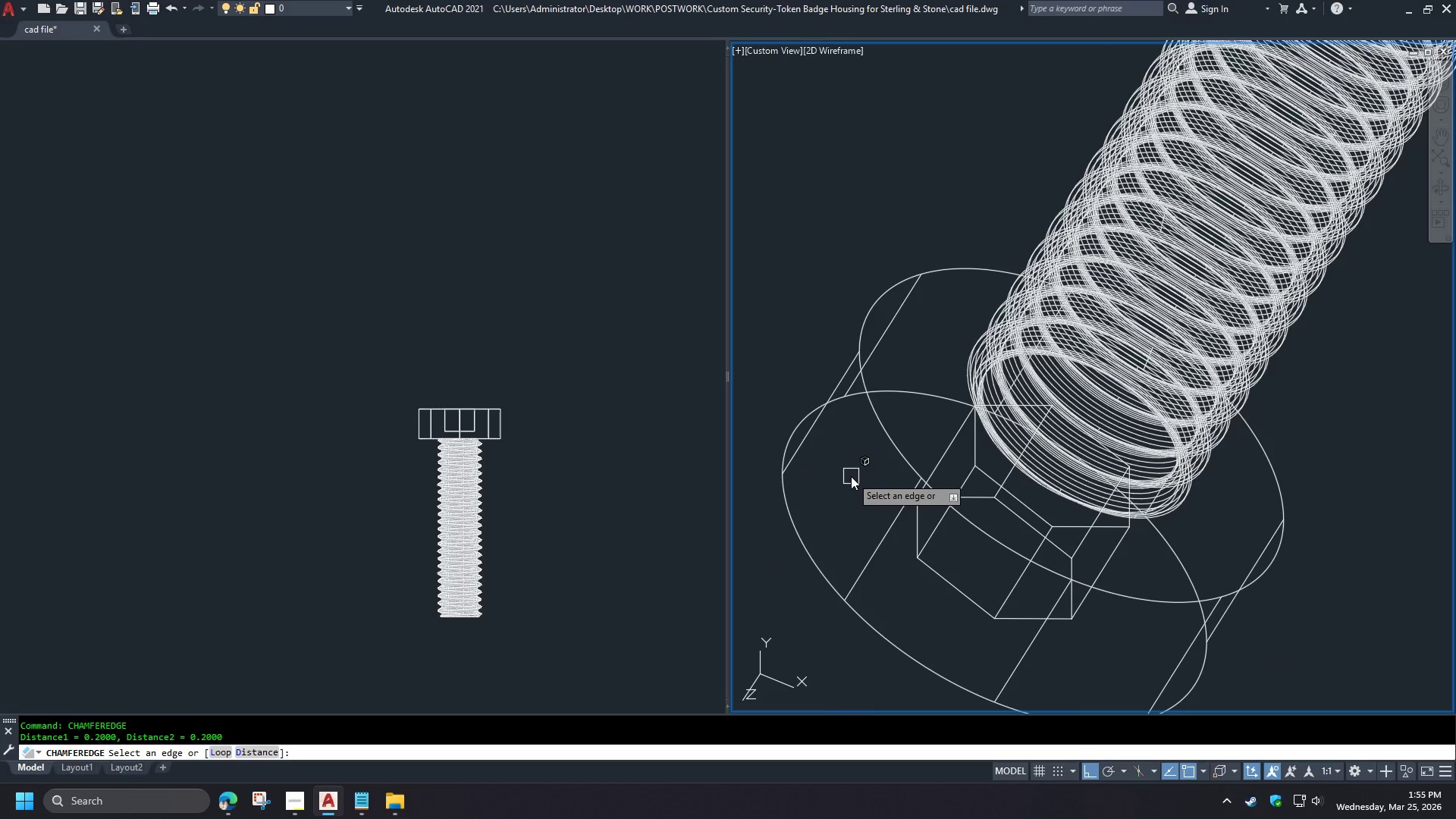 
key(D)
 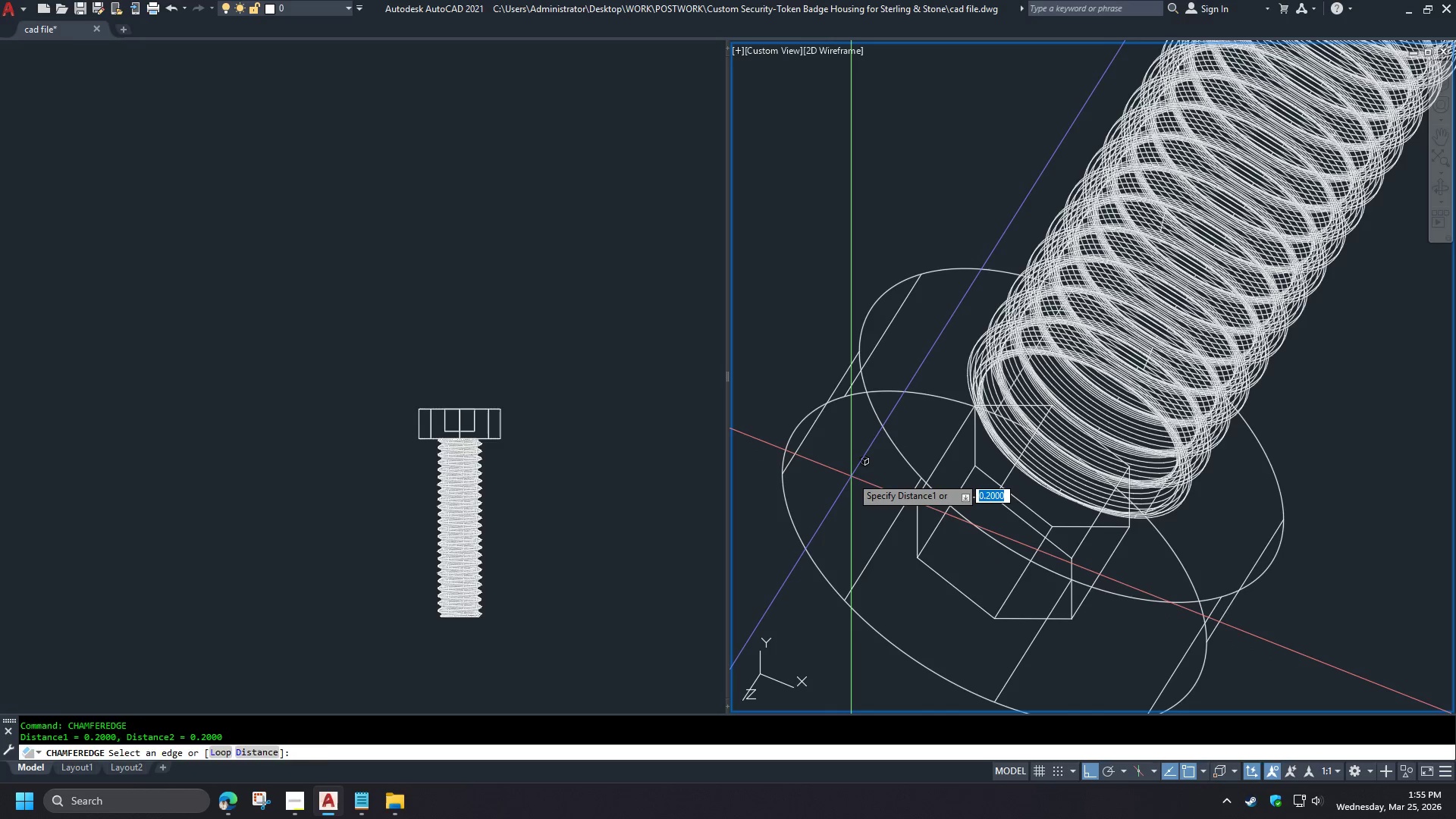 
key(Space)
 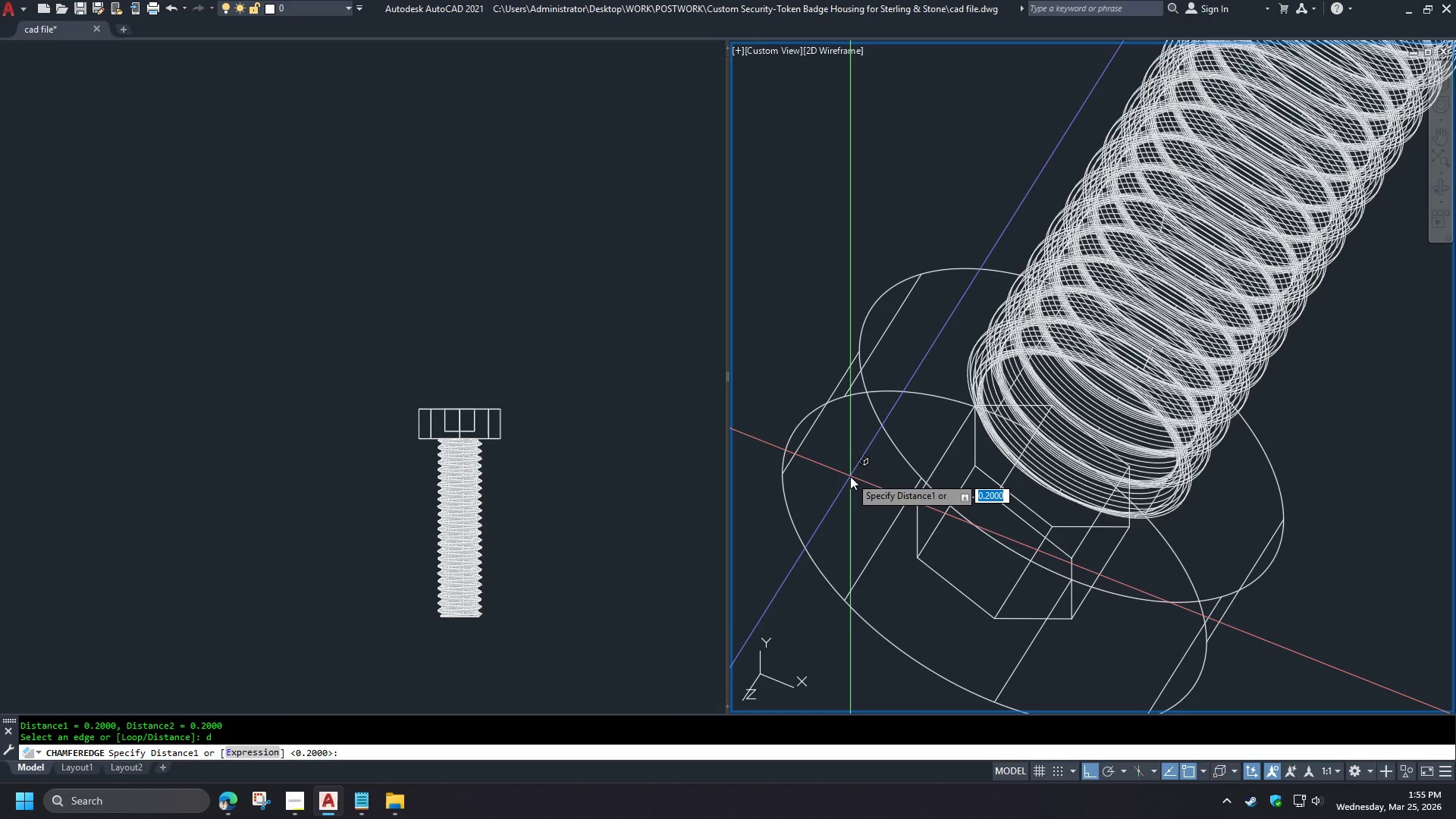 
wait(11.58)
 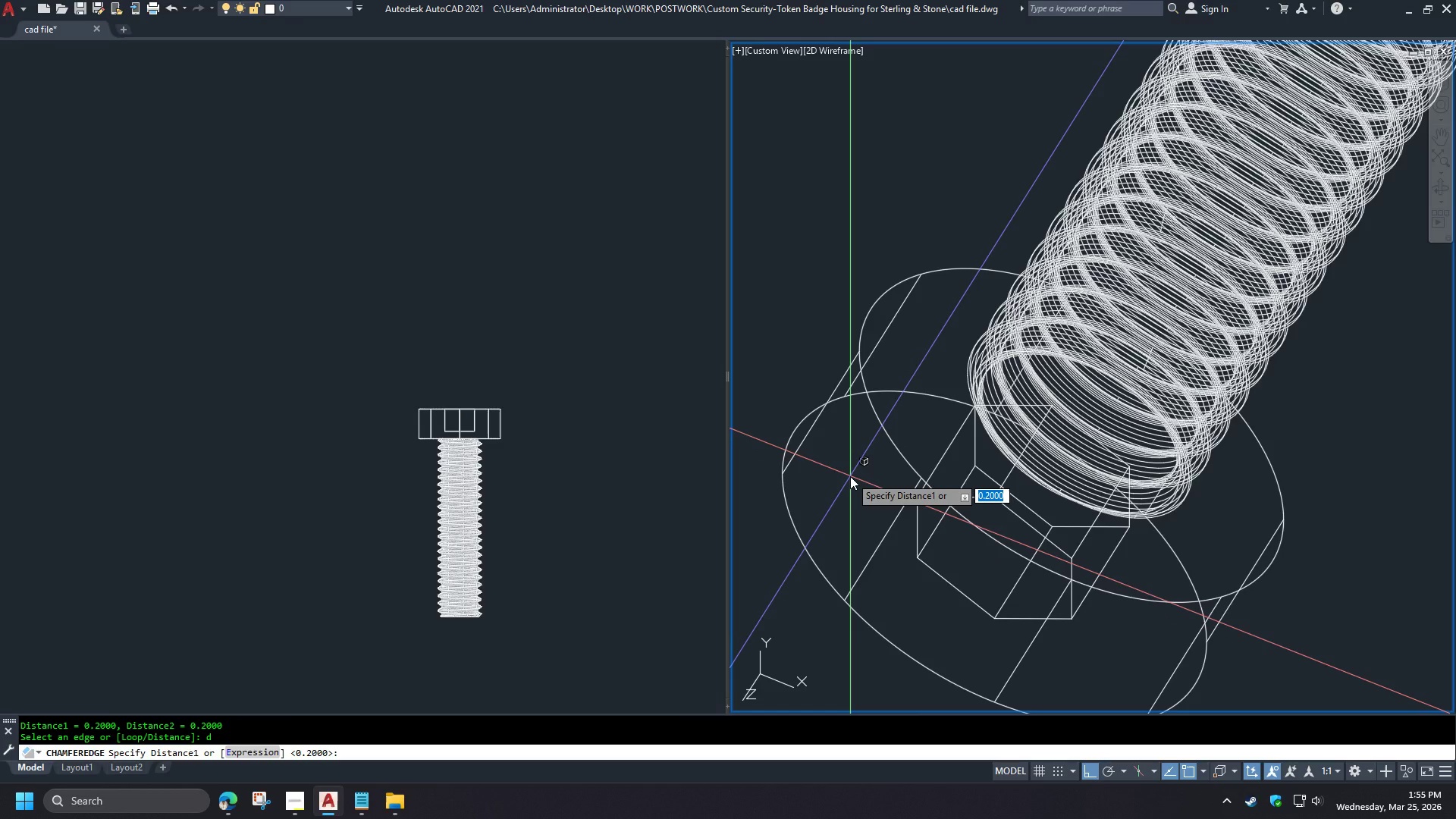 
key(Space)
 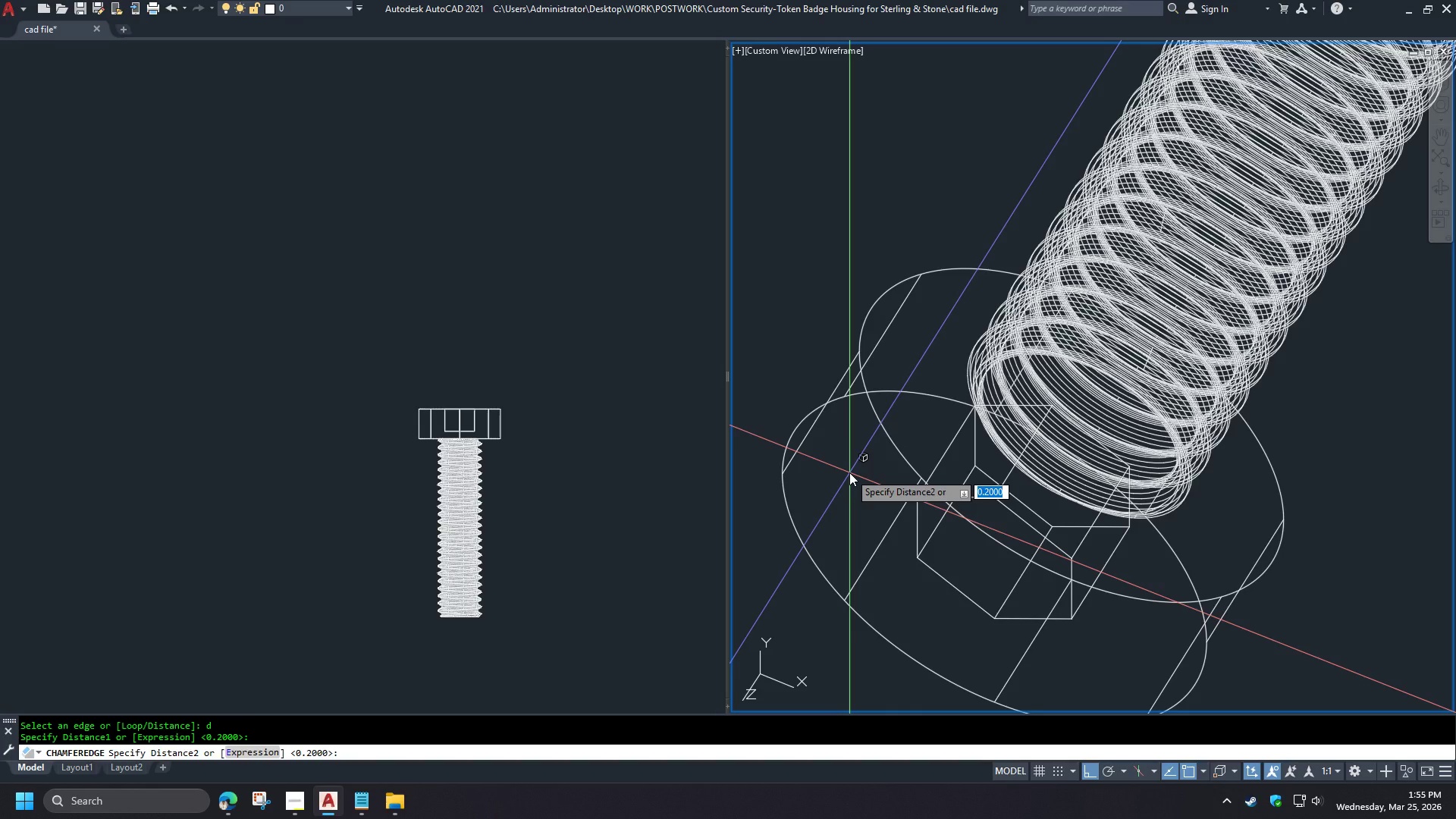 
key(NumpadDecimal)
 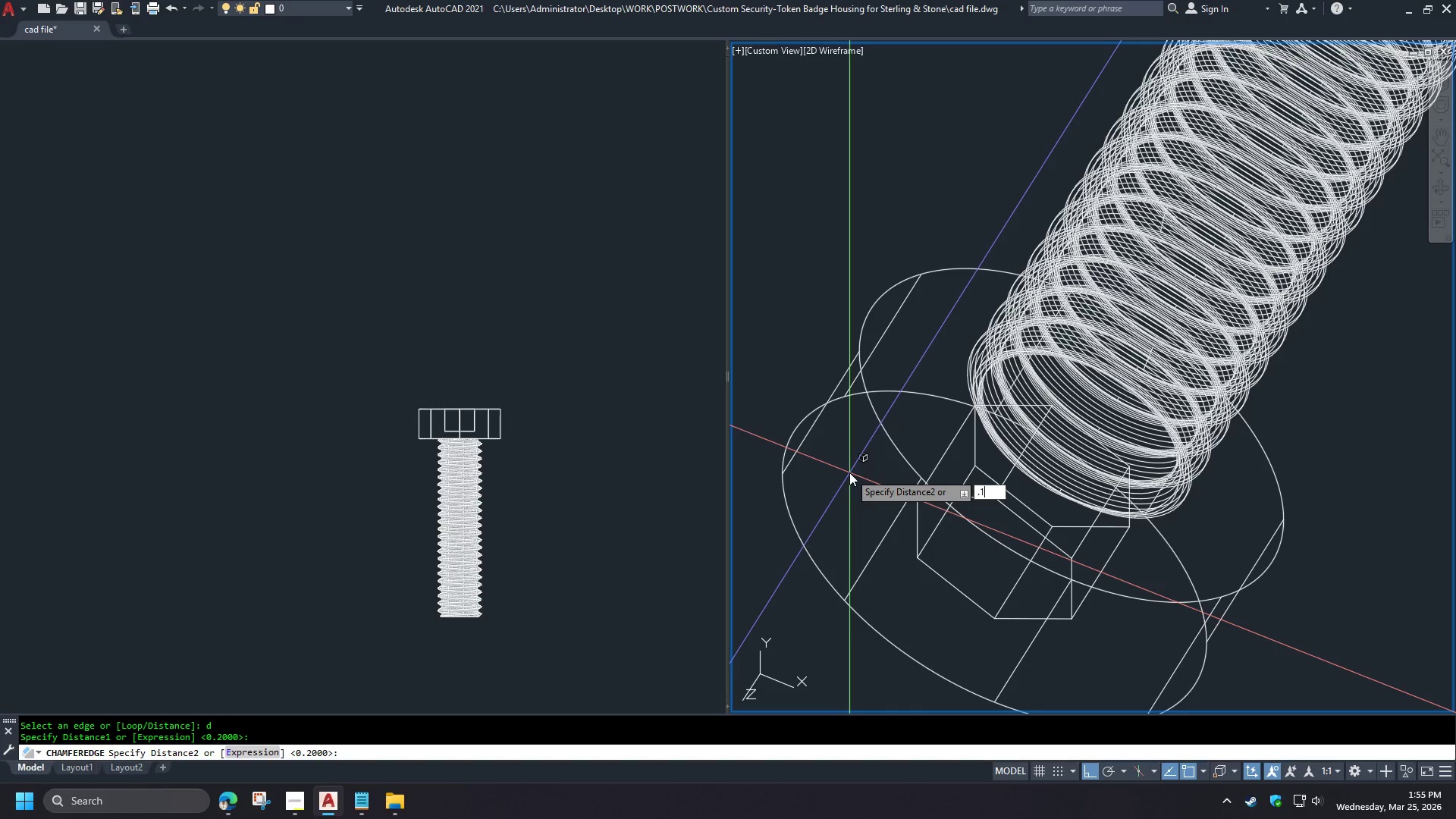 
key(Numpad1)
 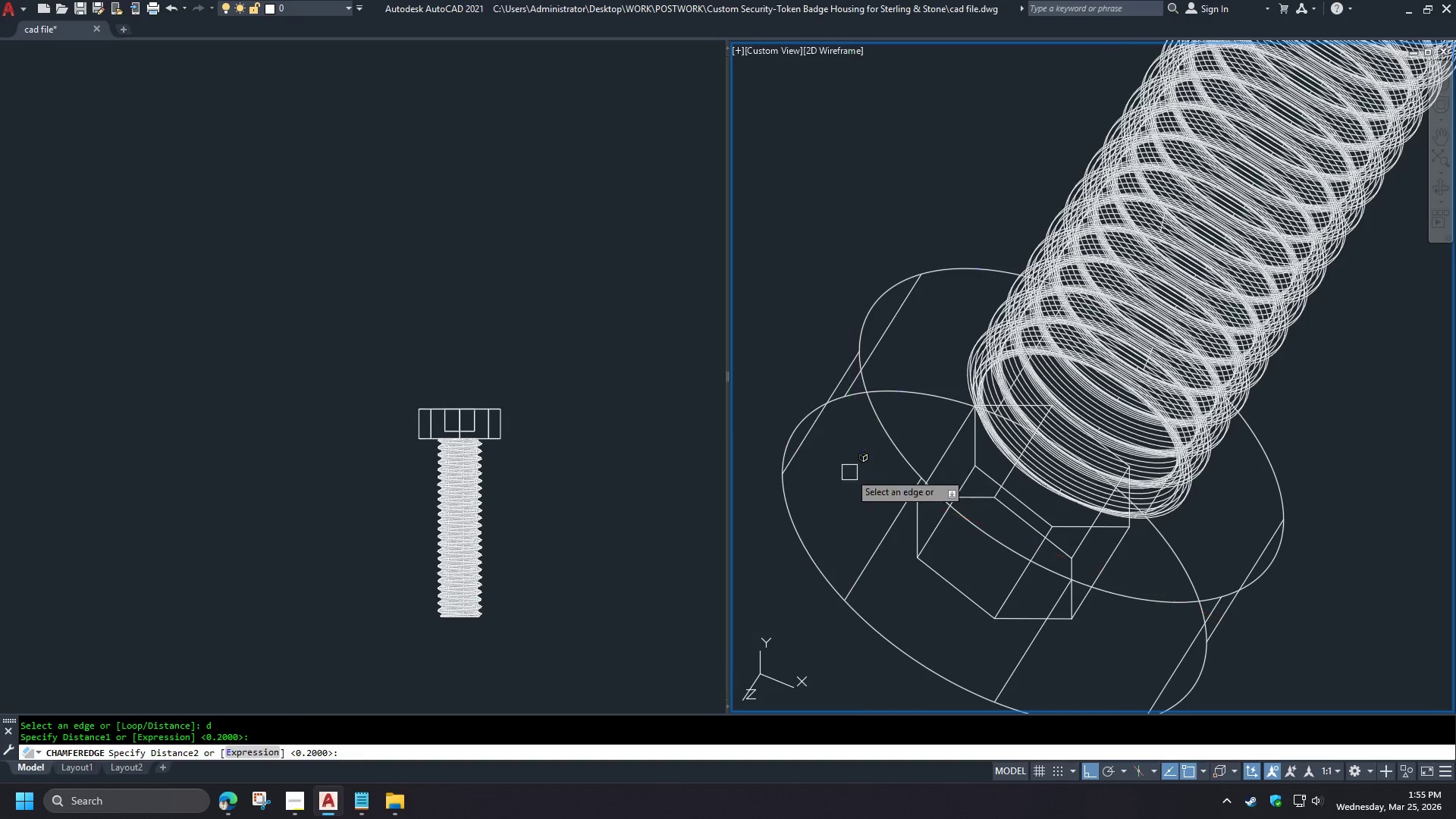 
key(NumpadEnter)
 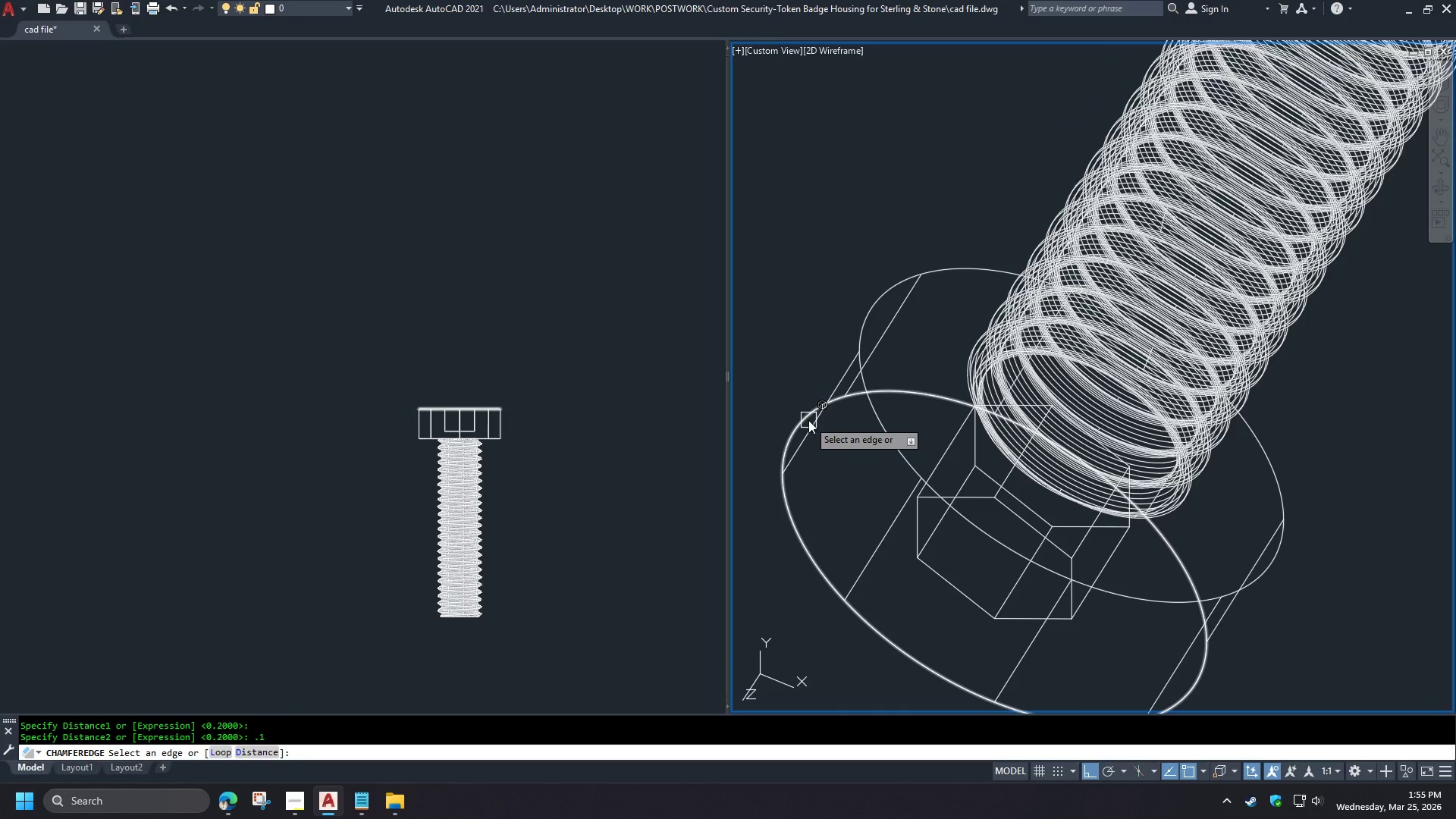 
left_click([808, 420])
 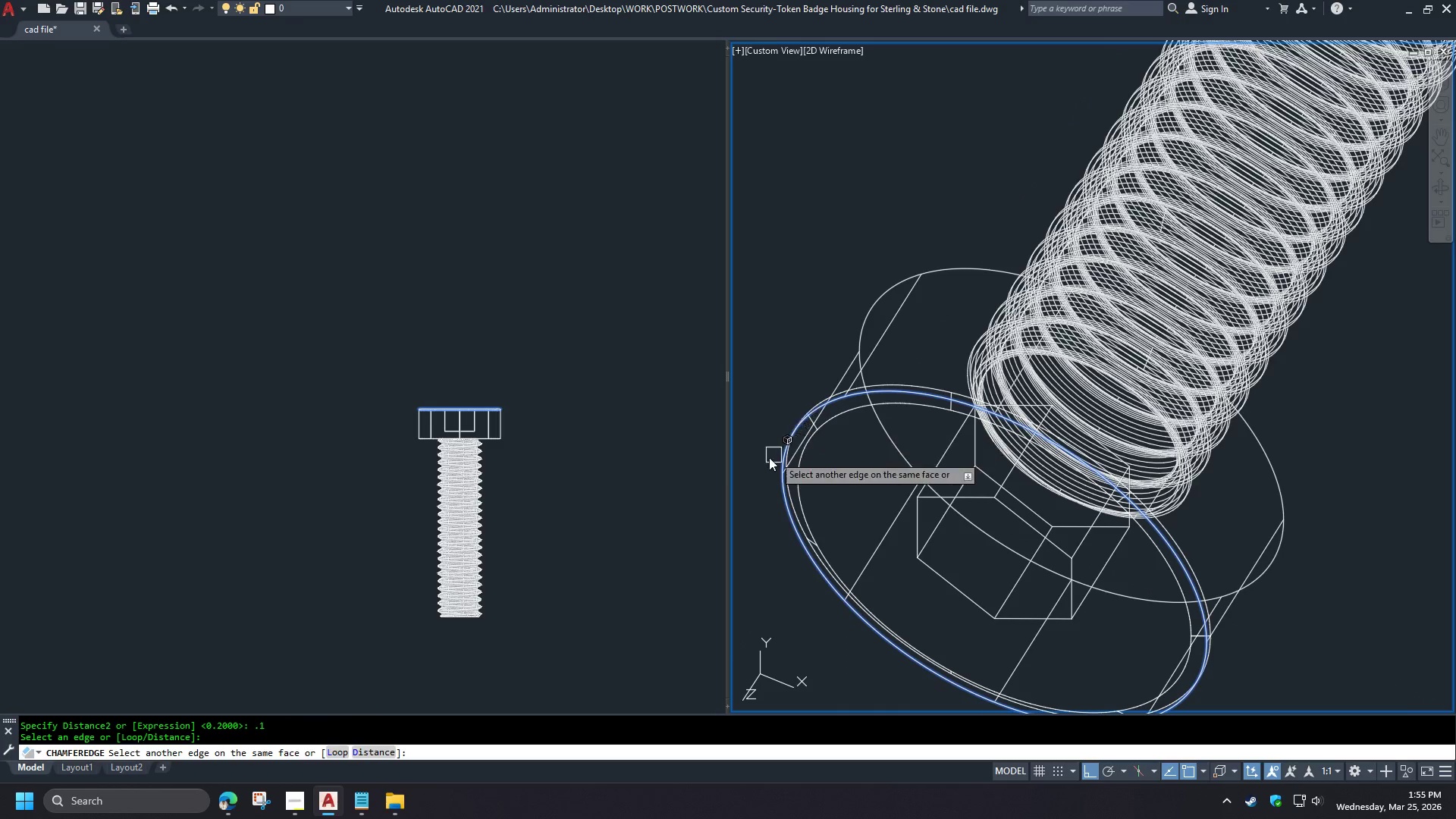 
left_click([529, 476])
 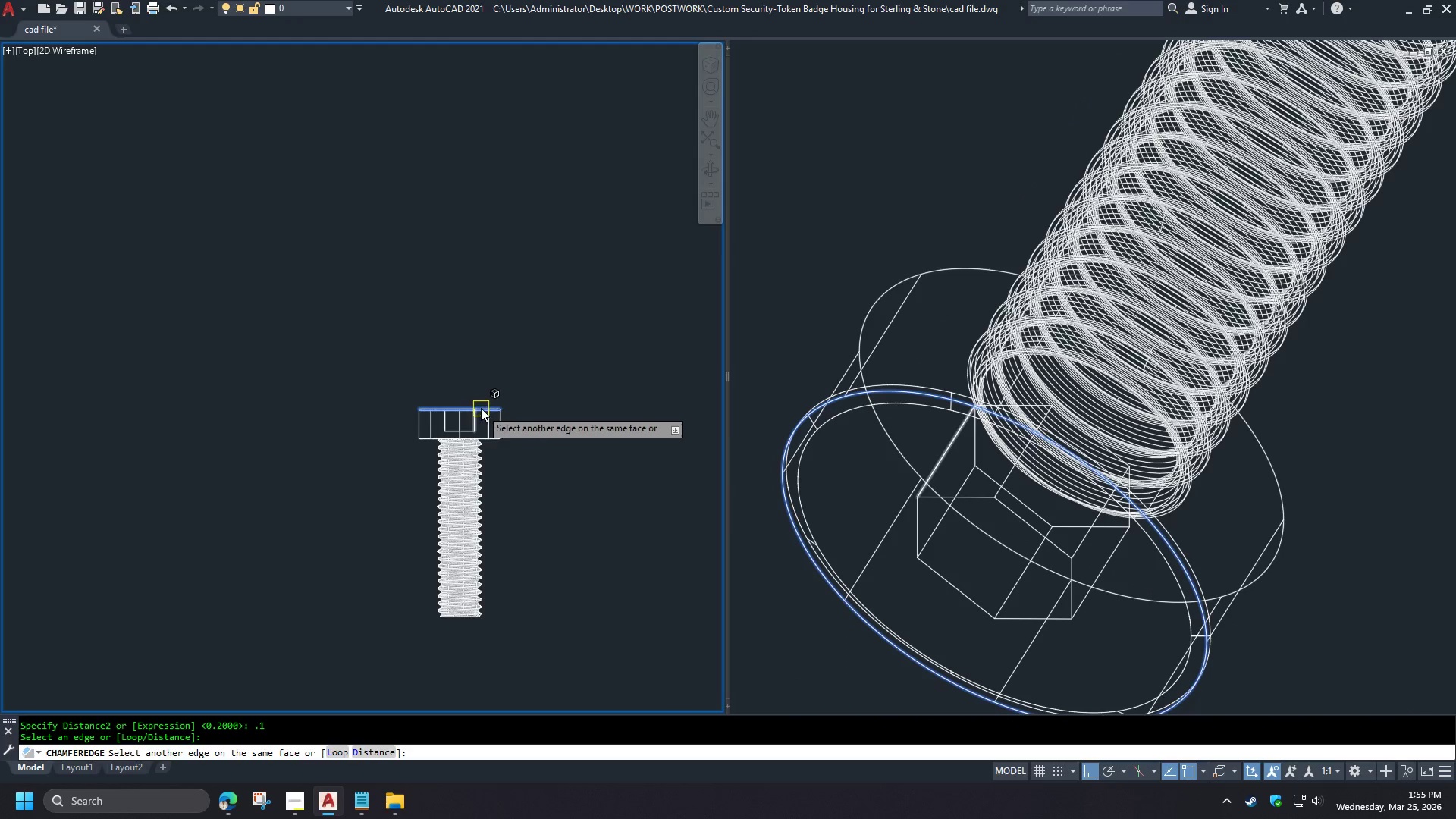 
key(Space)
 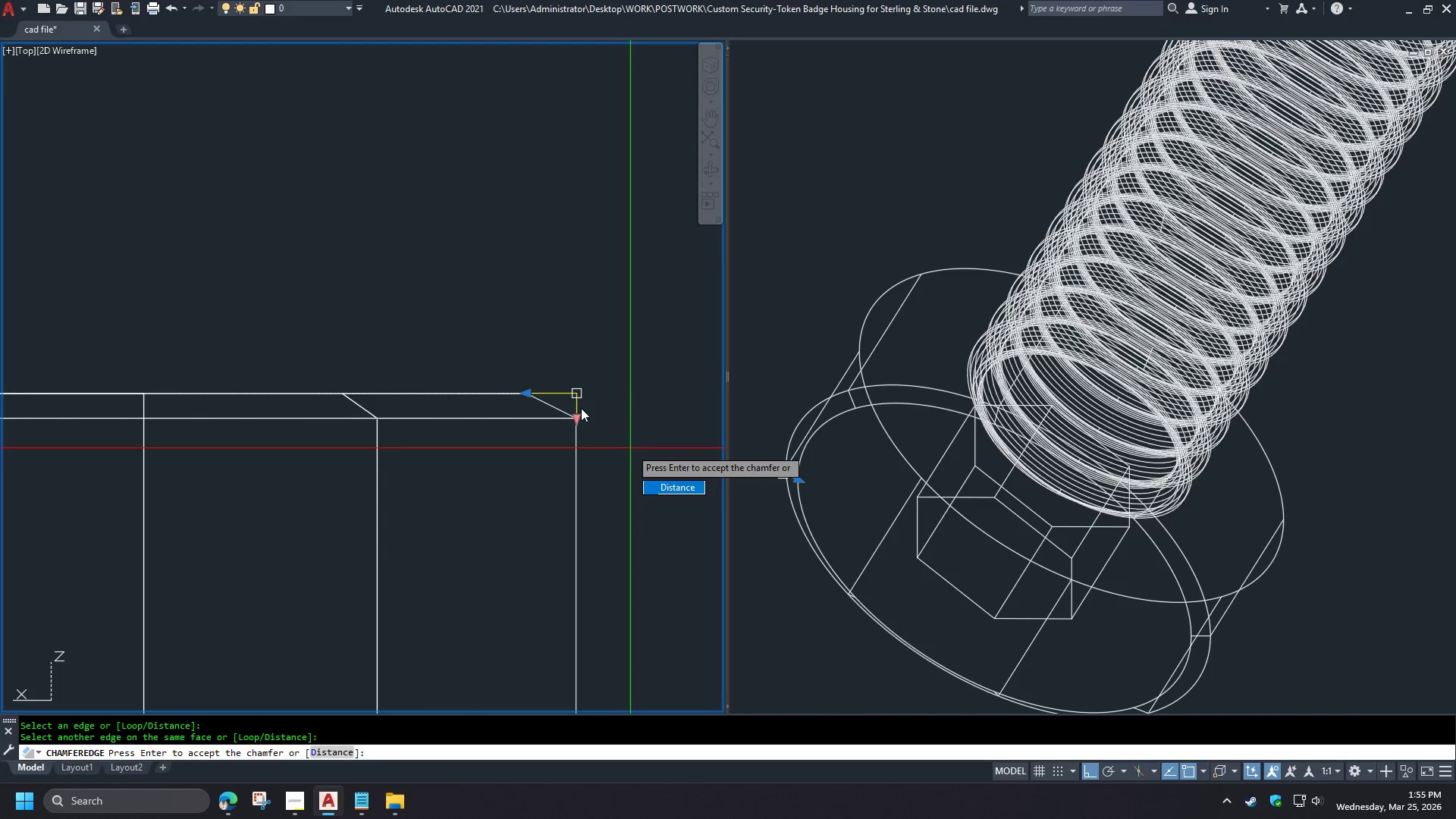 
scroll: coordinate [633, 448], scroll_direction: up, amount: 6.0
 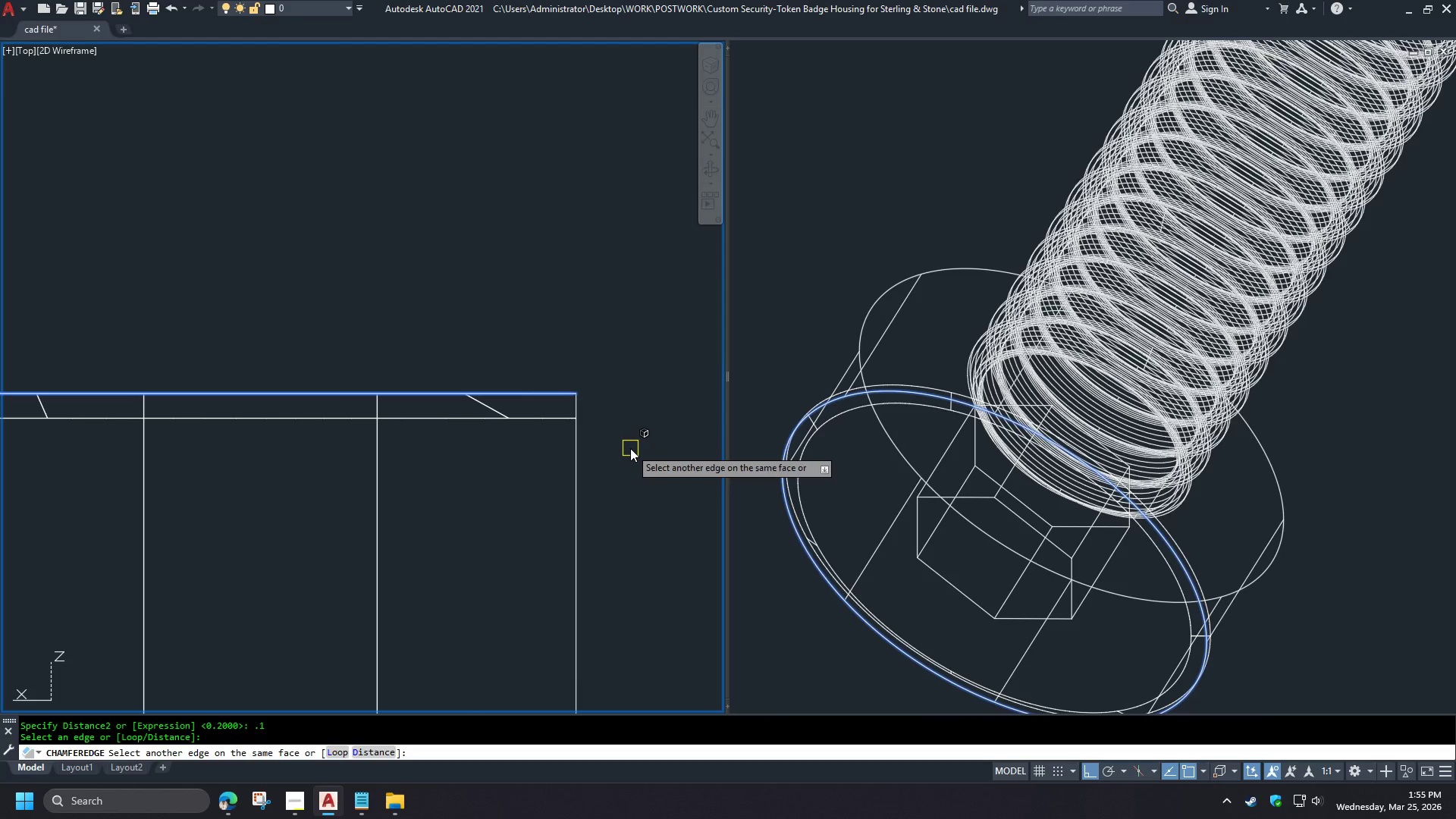 
key(Space)
 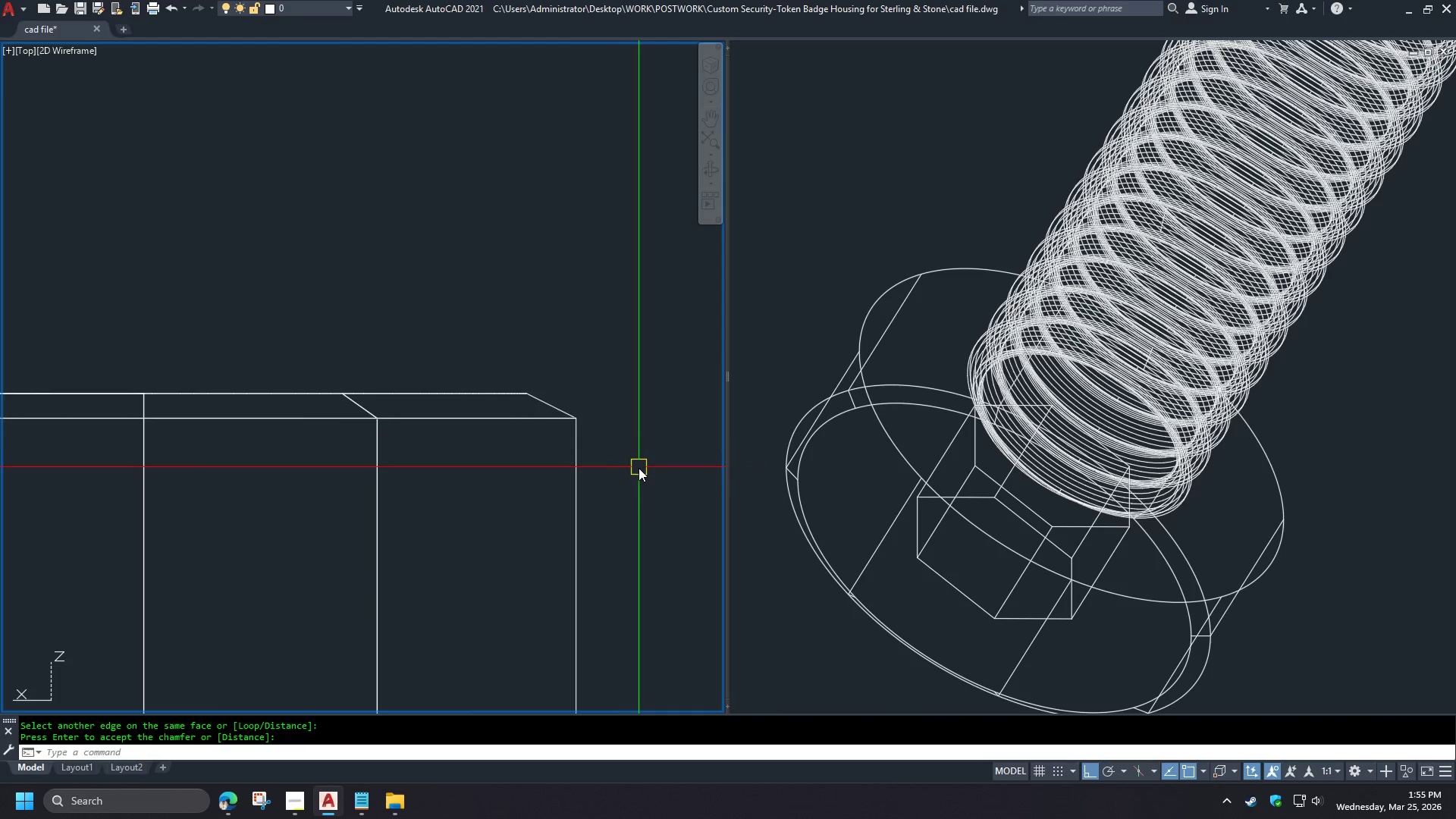 
left_click([833, 303])
 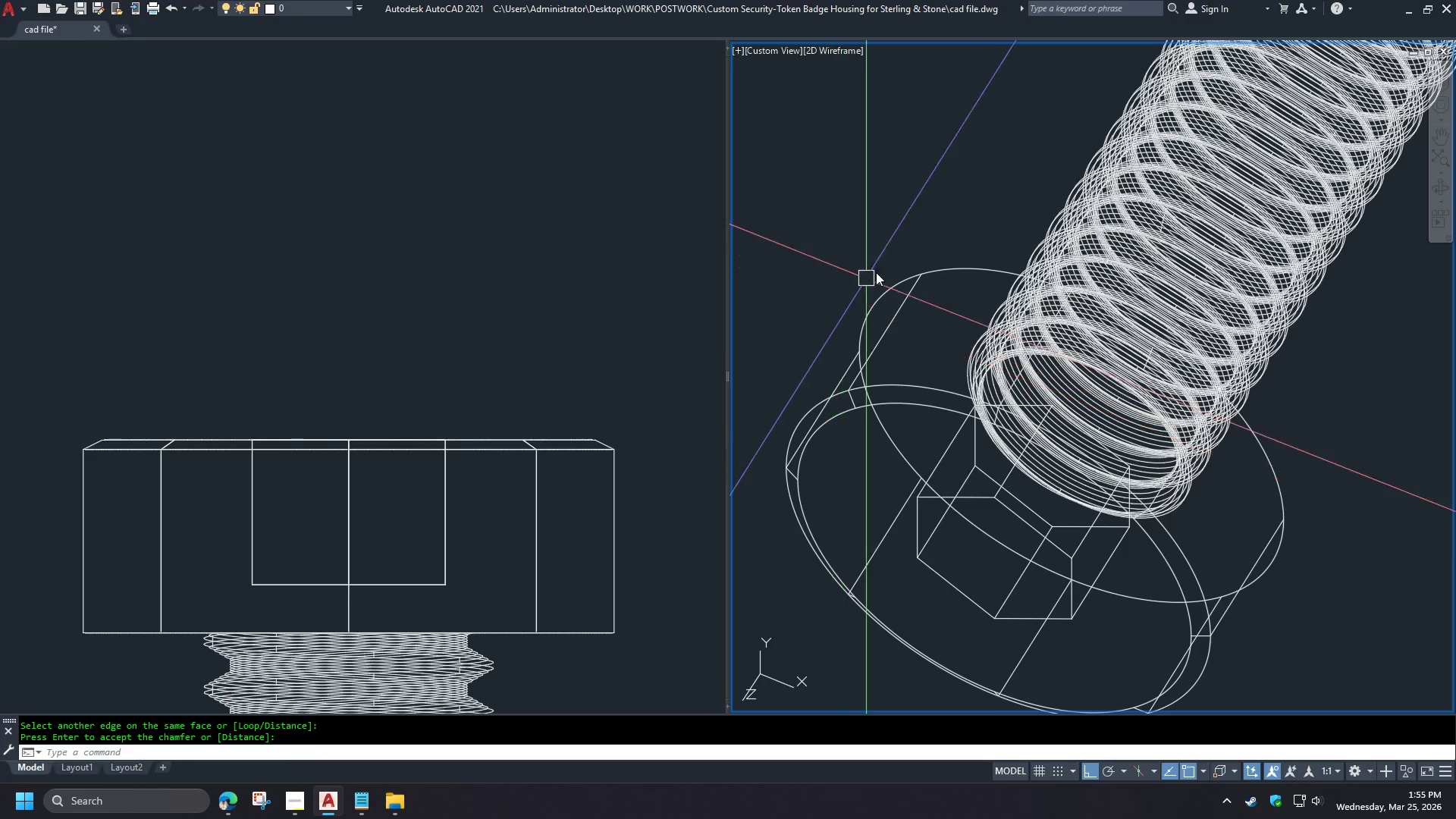 
key(Space)
 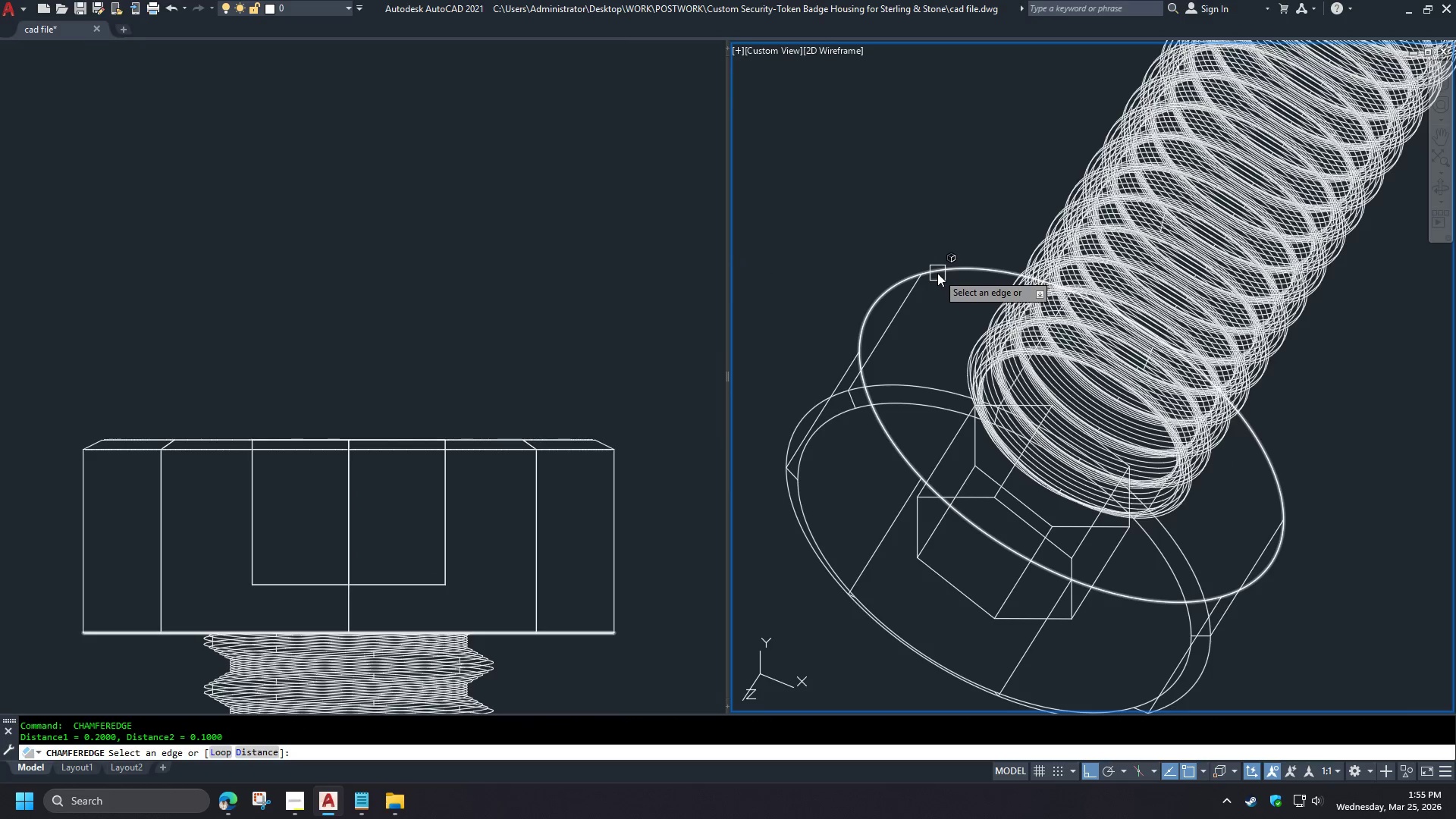 
left_click([937, 273])
 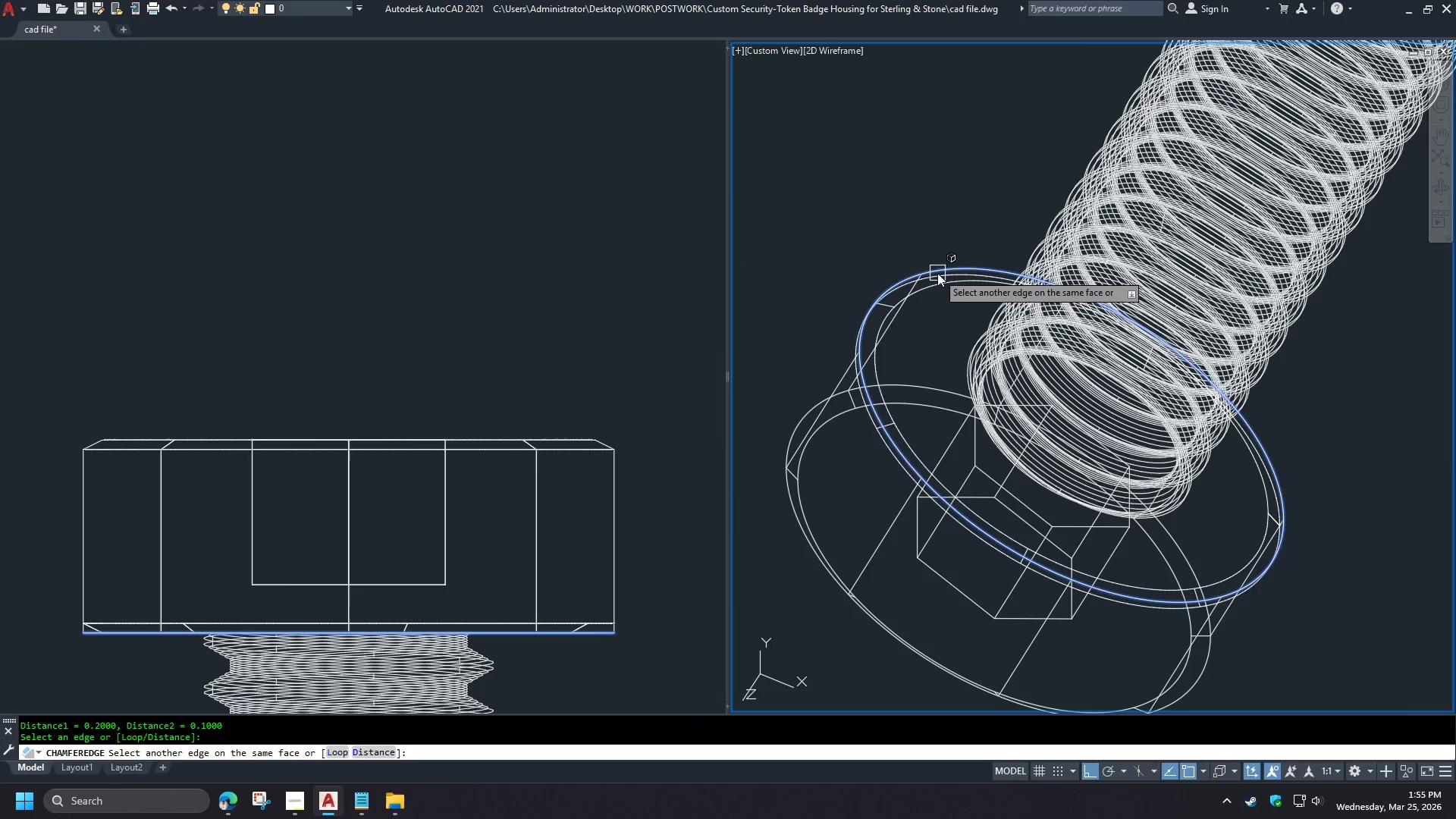 
key(Space)
 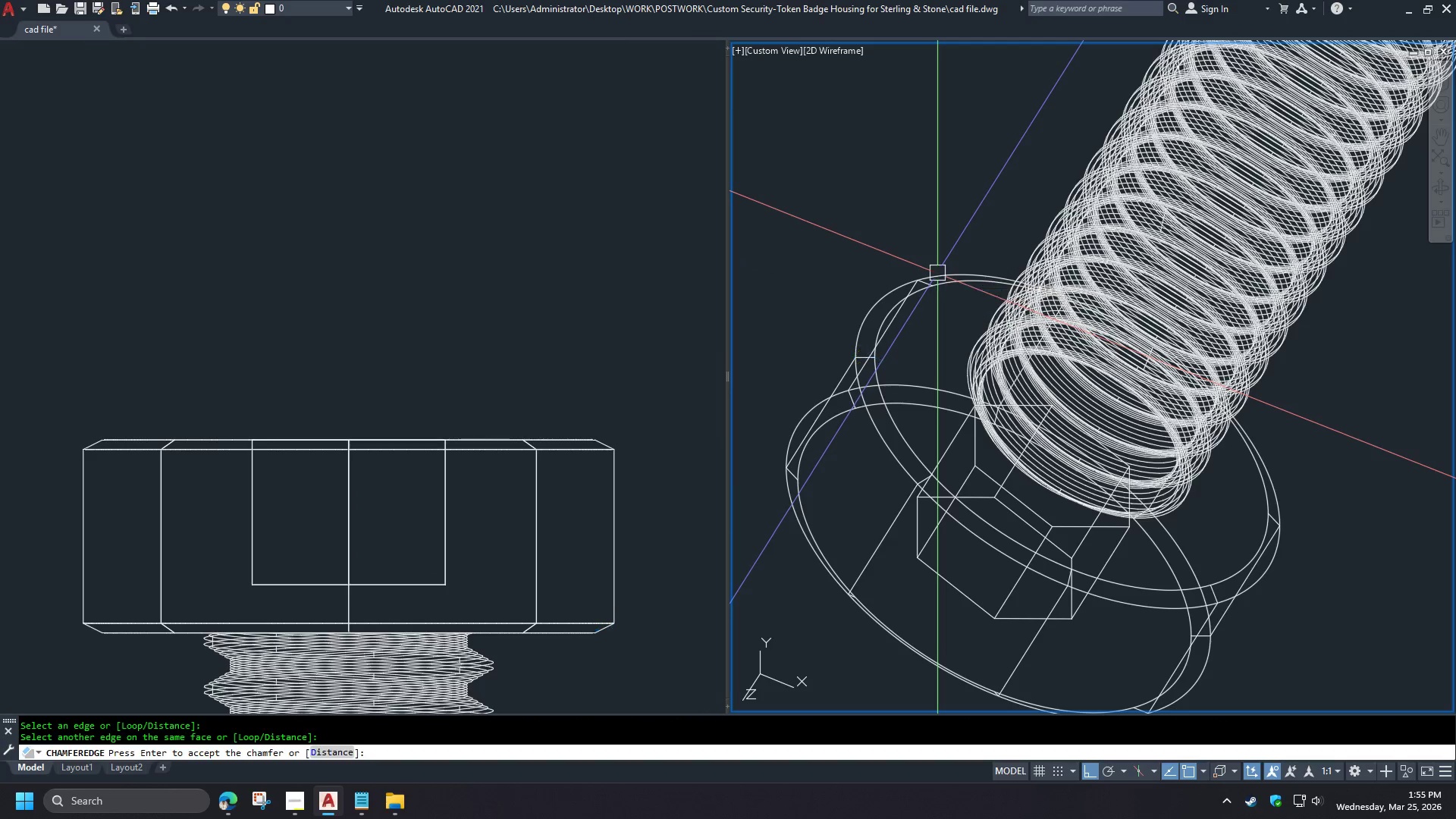 
scroll: coordinate [640, 470], scroll_direction: down, amount: 2.0
 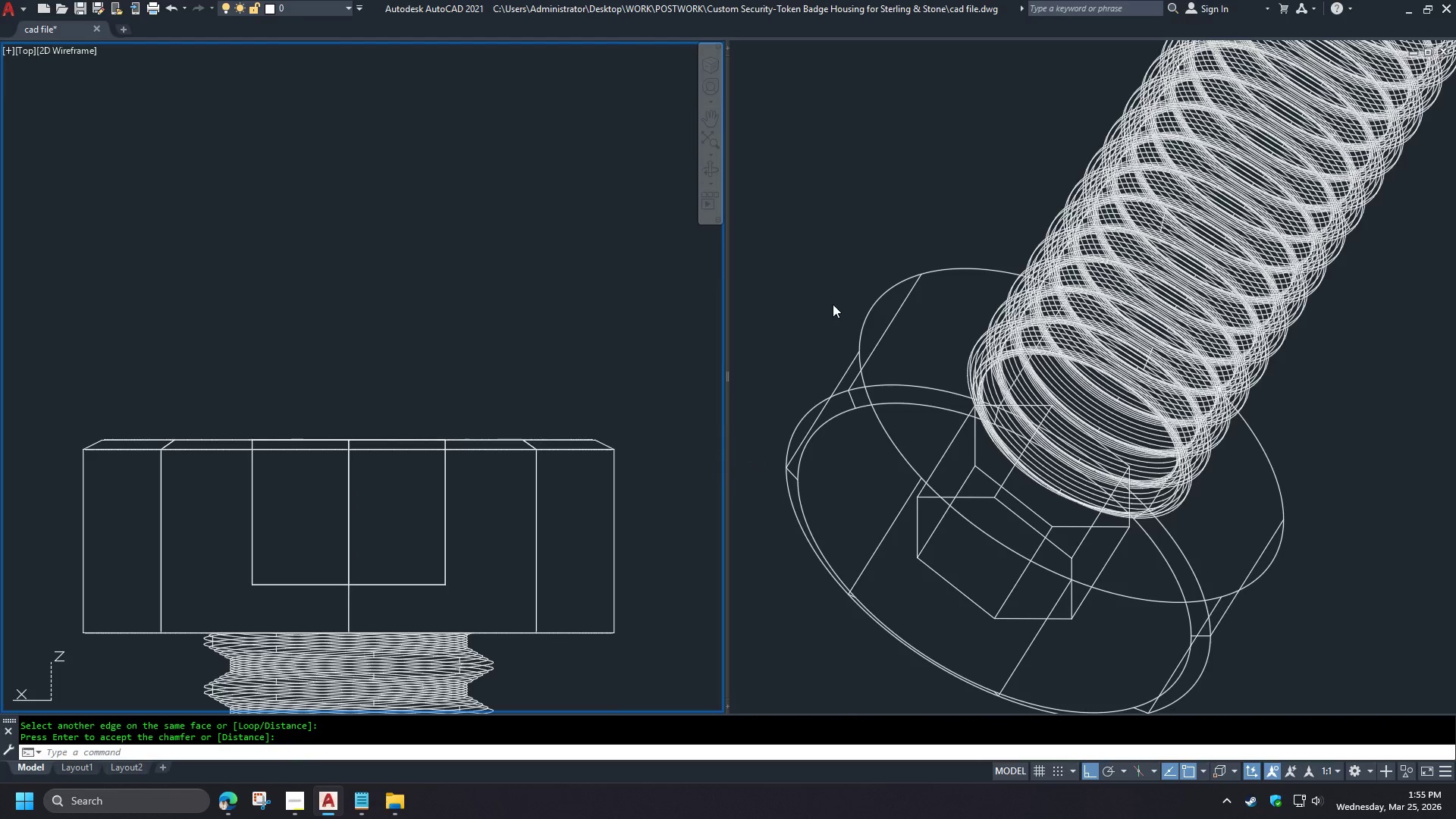 
key(Space)
 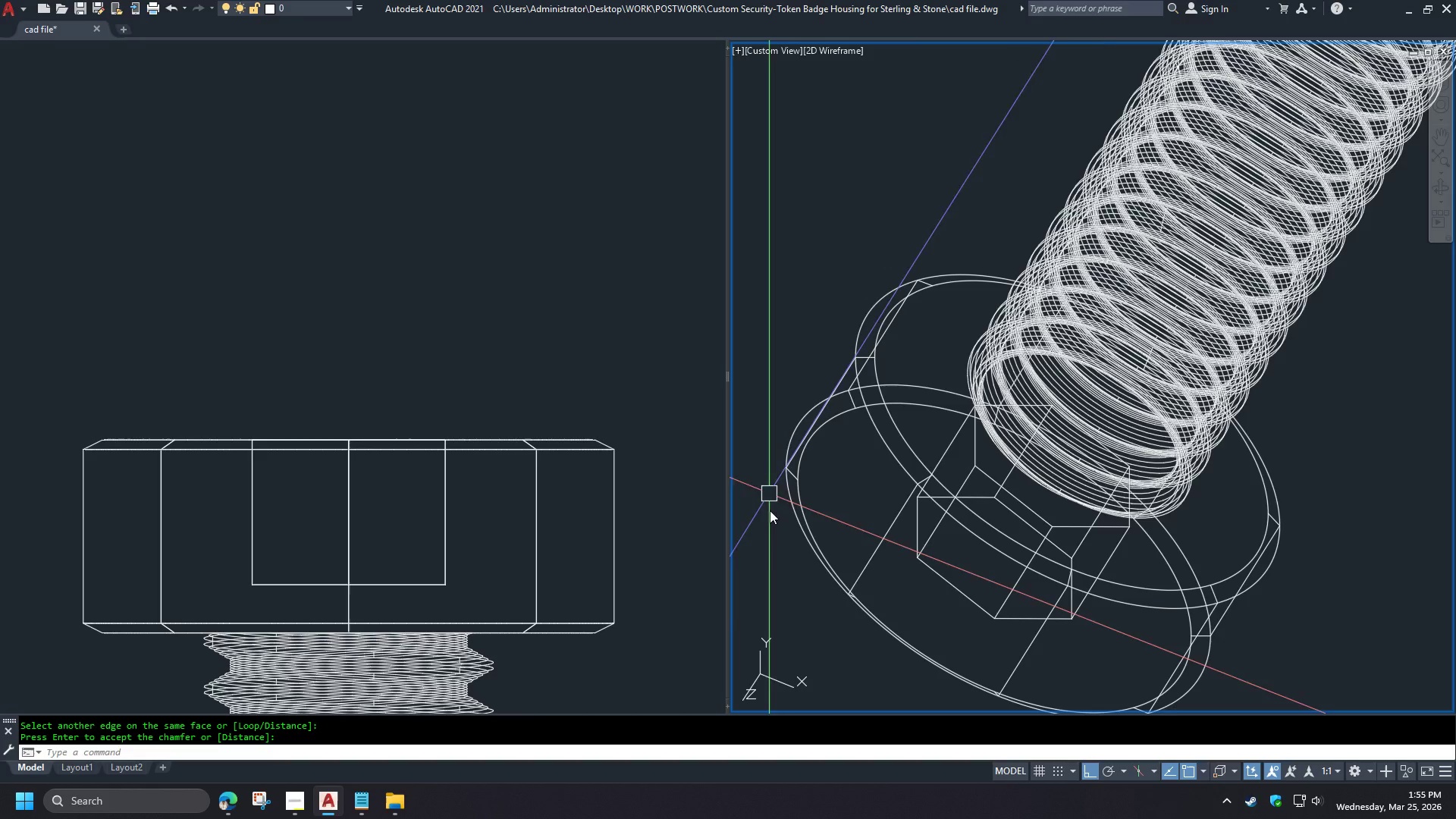 
scroll: coordinate [892, 438], scroll_direction: down, amount: 3.0
 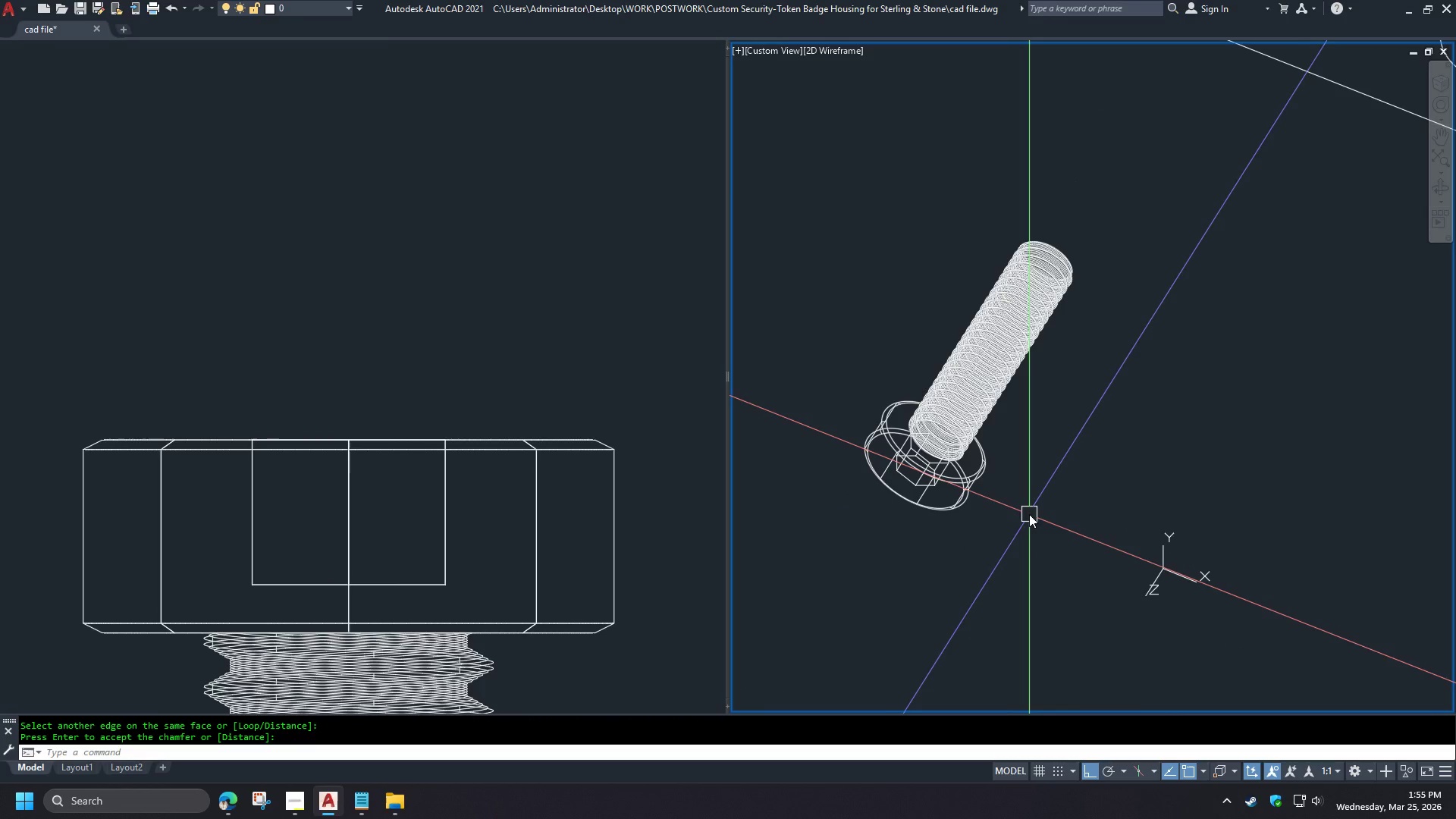 
left_click([625, 407])
 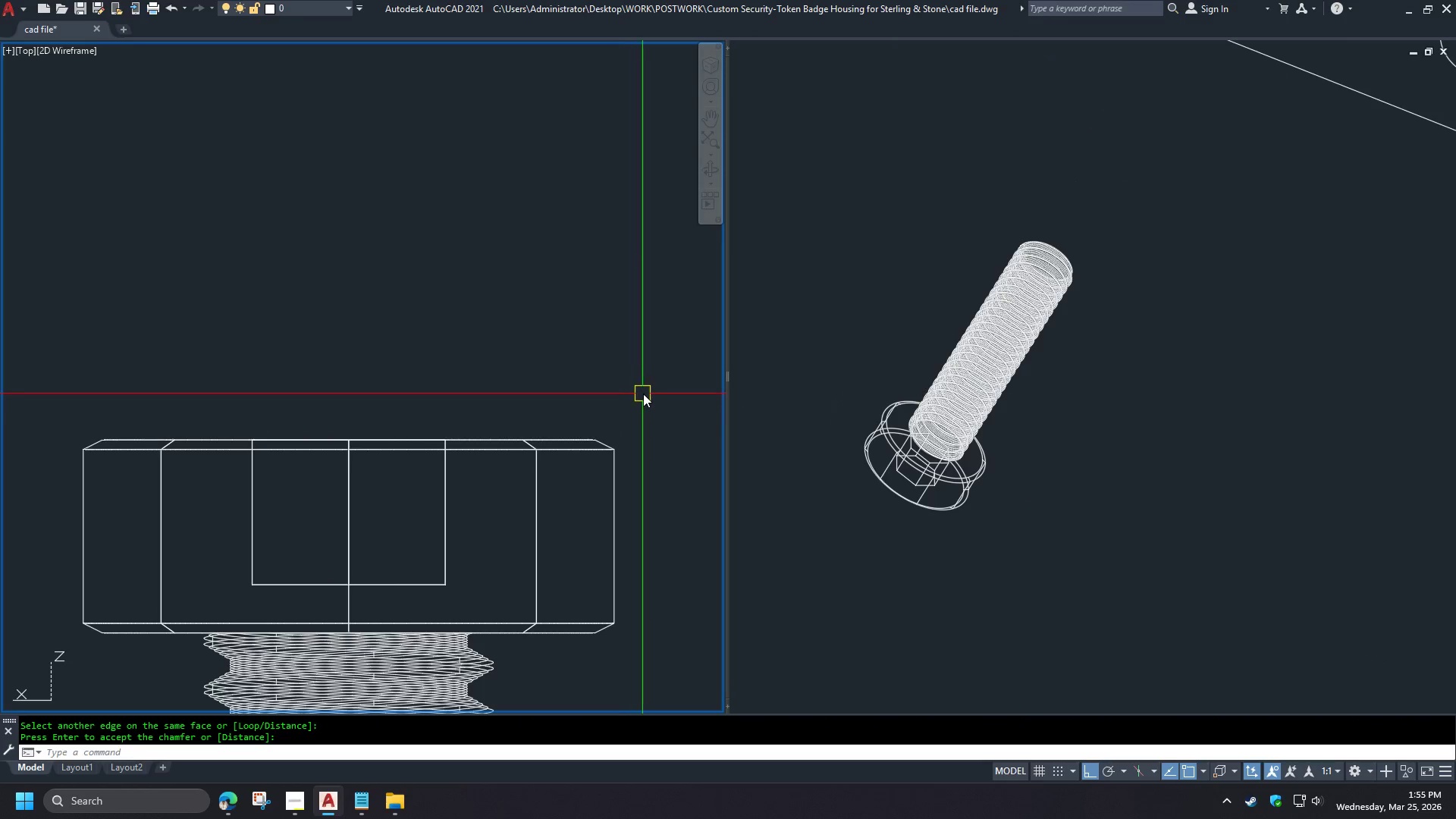 
key(Control+Z)
 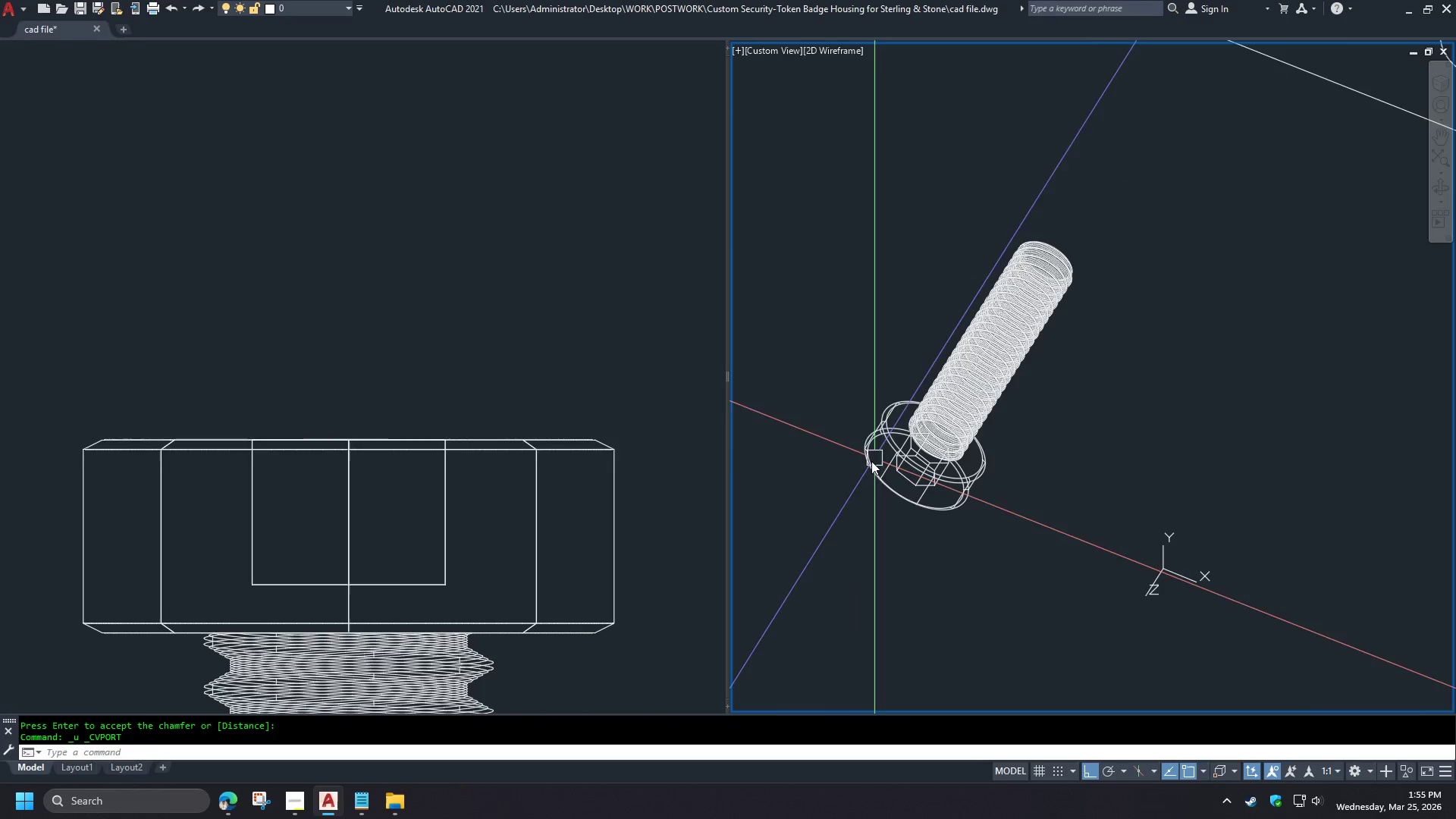 
key(Control+Z)
 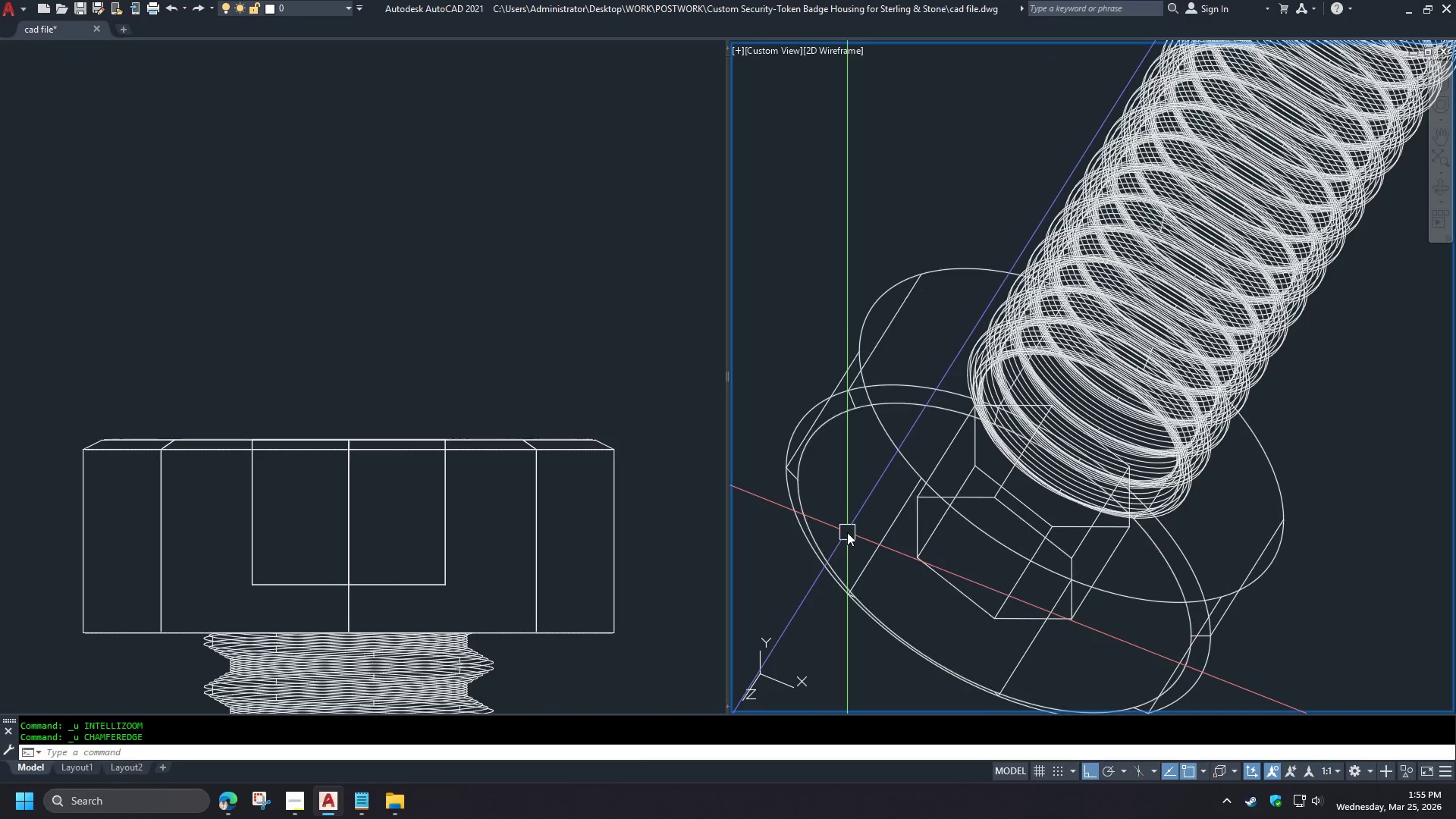 
key(Control+Z)
 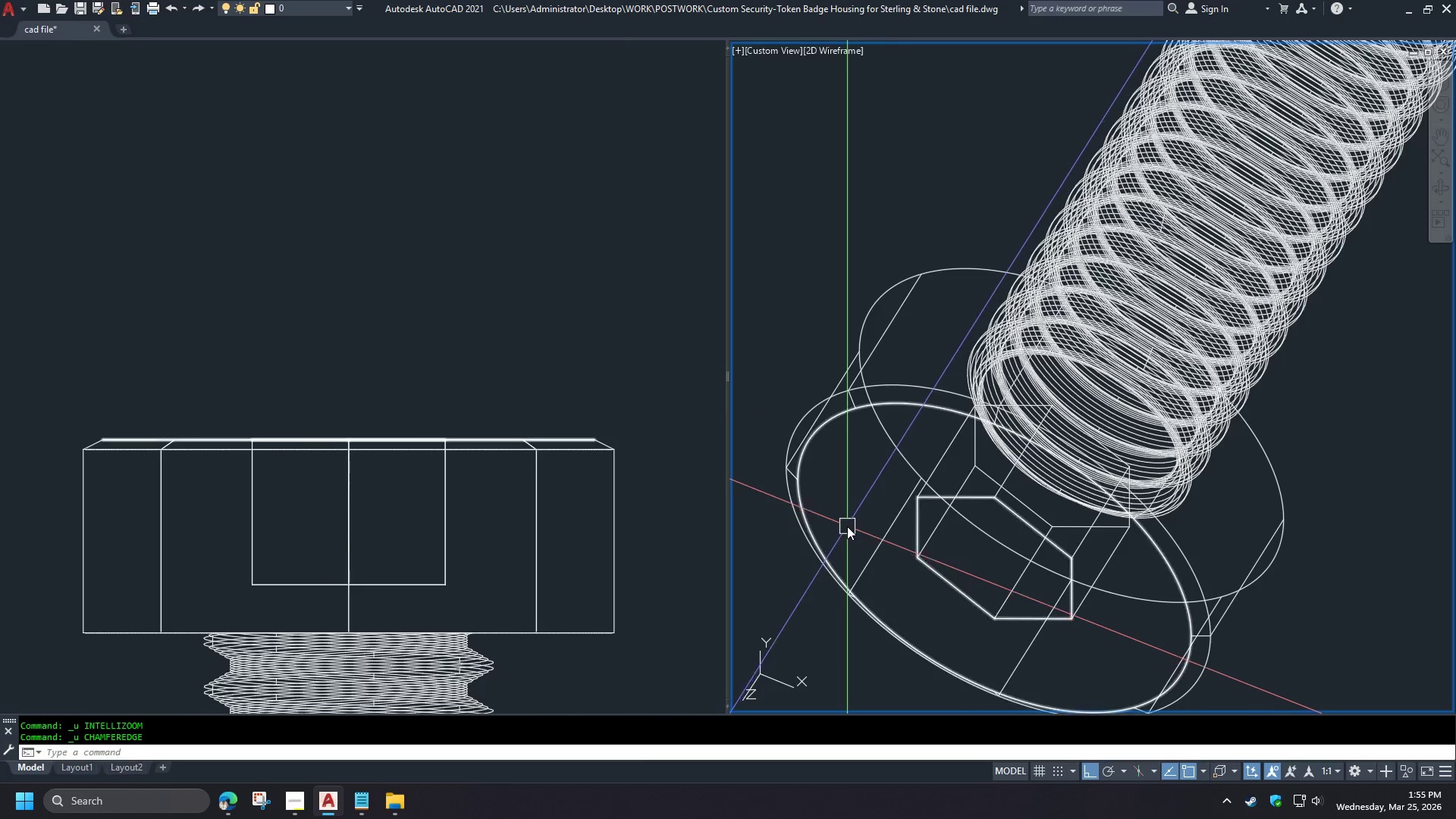 
key(Control+Z)
 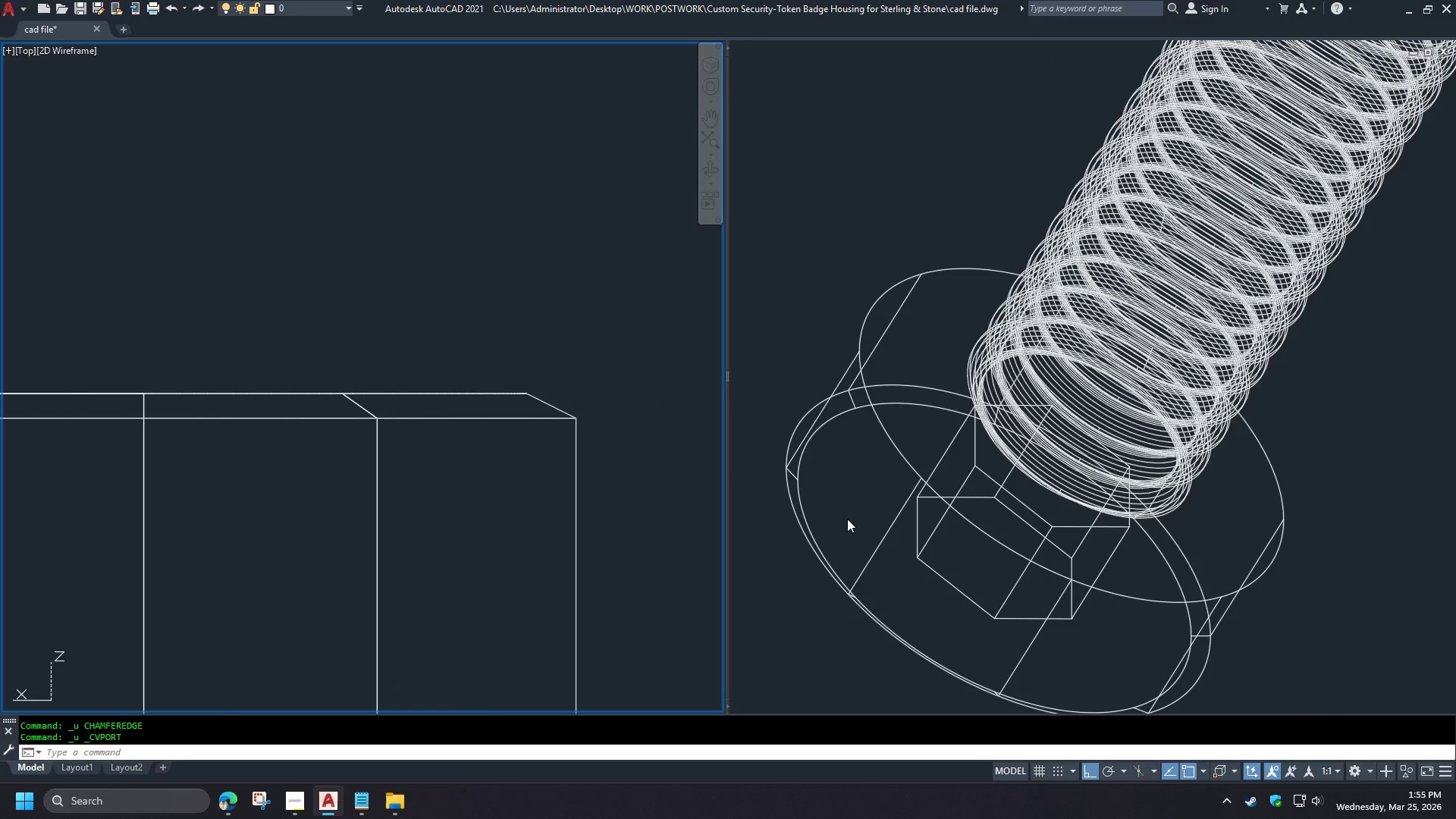 
key(Control+Z)
 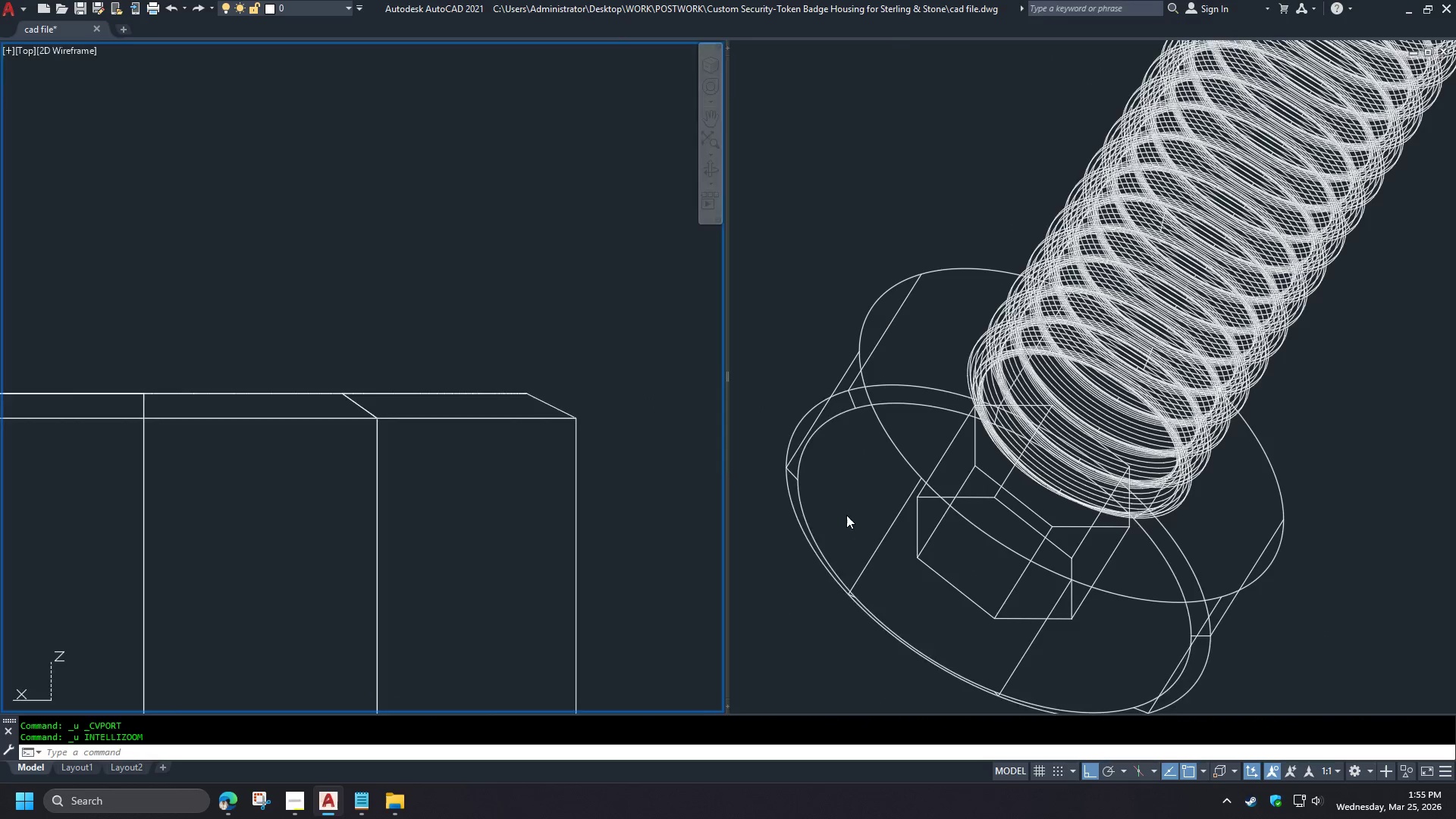 
key(Control+Z)
 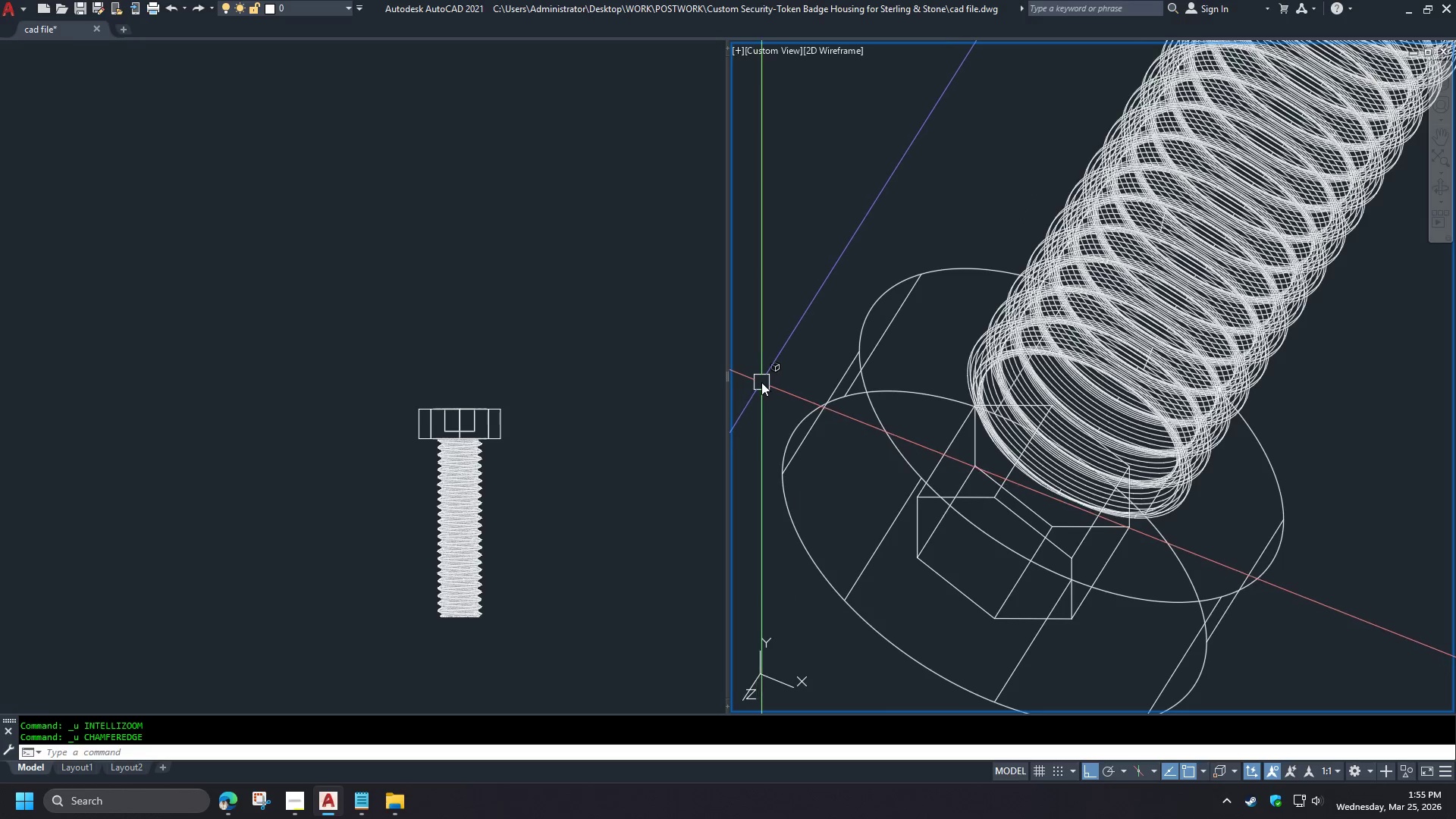 
left_click([582, 425])
 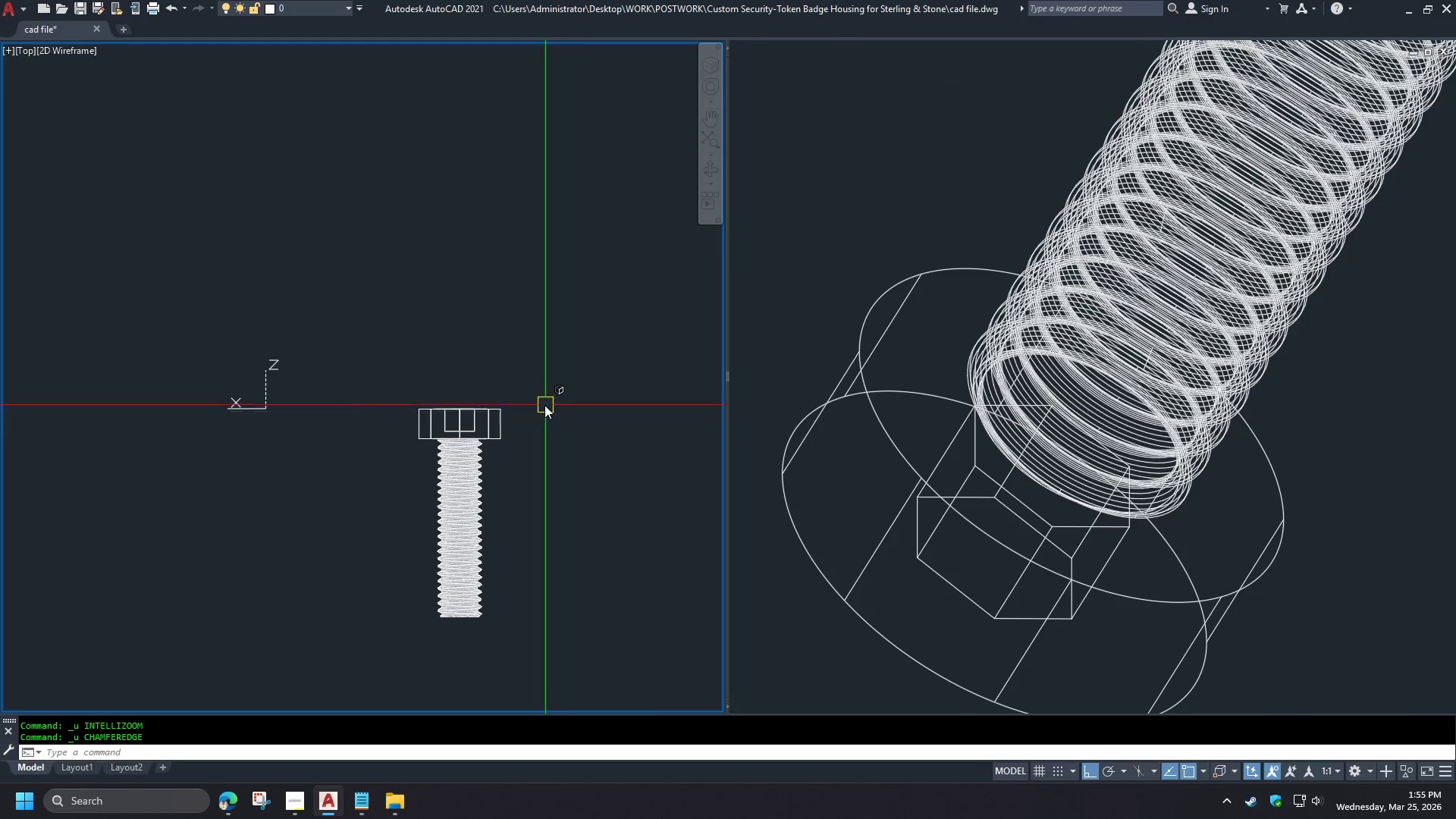 
key(F)
 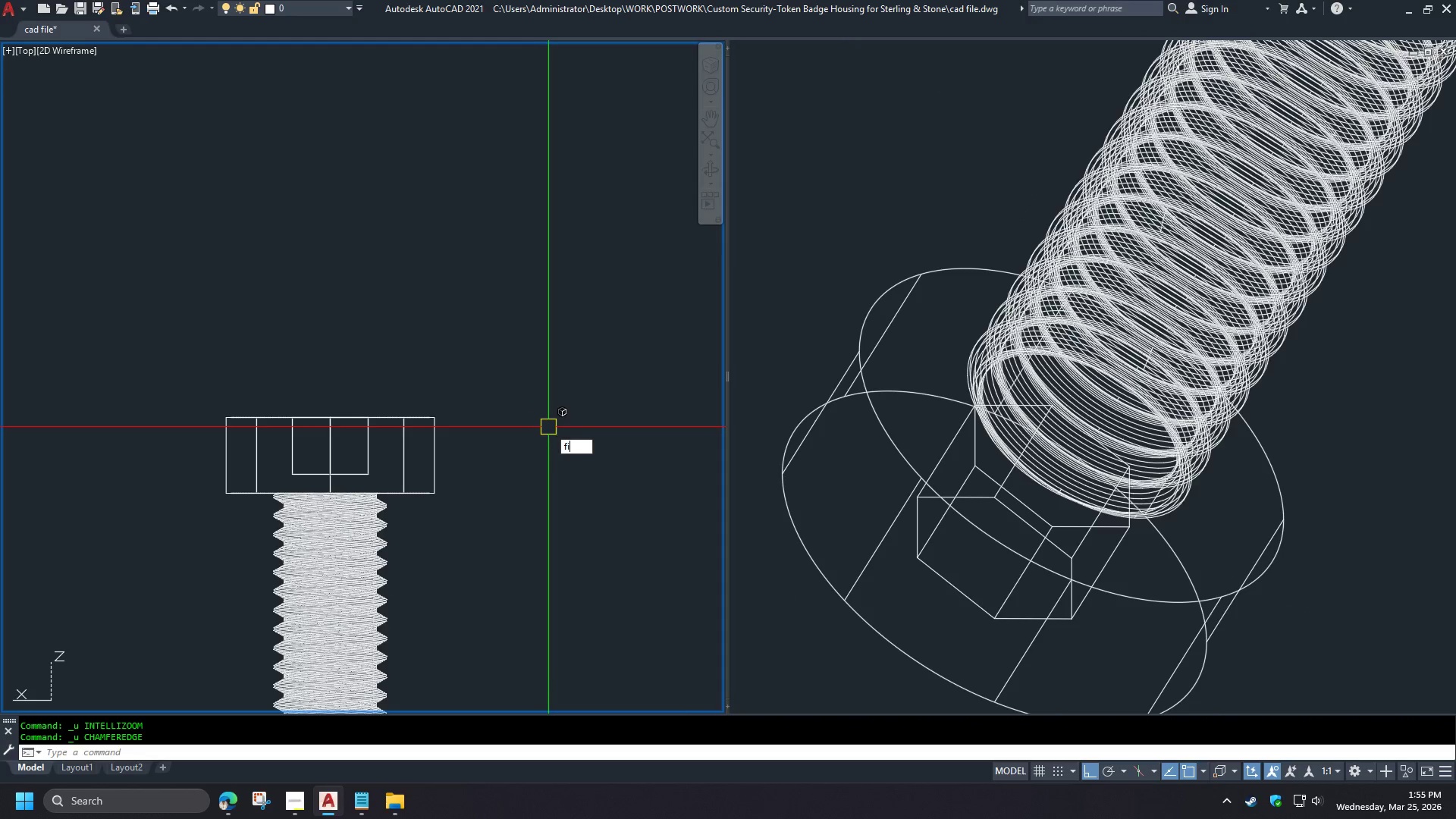 
type(il)
 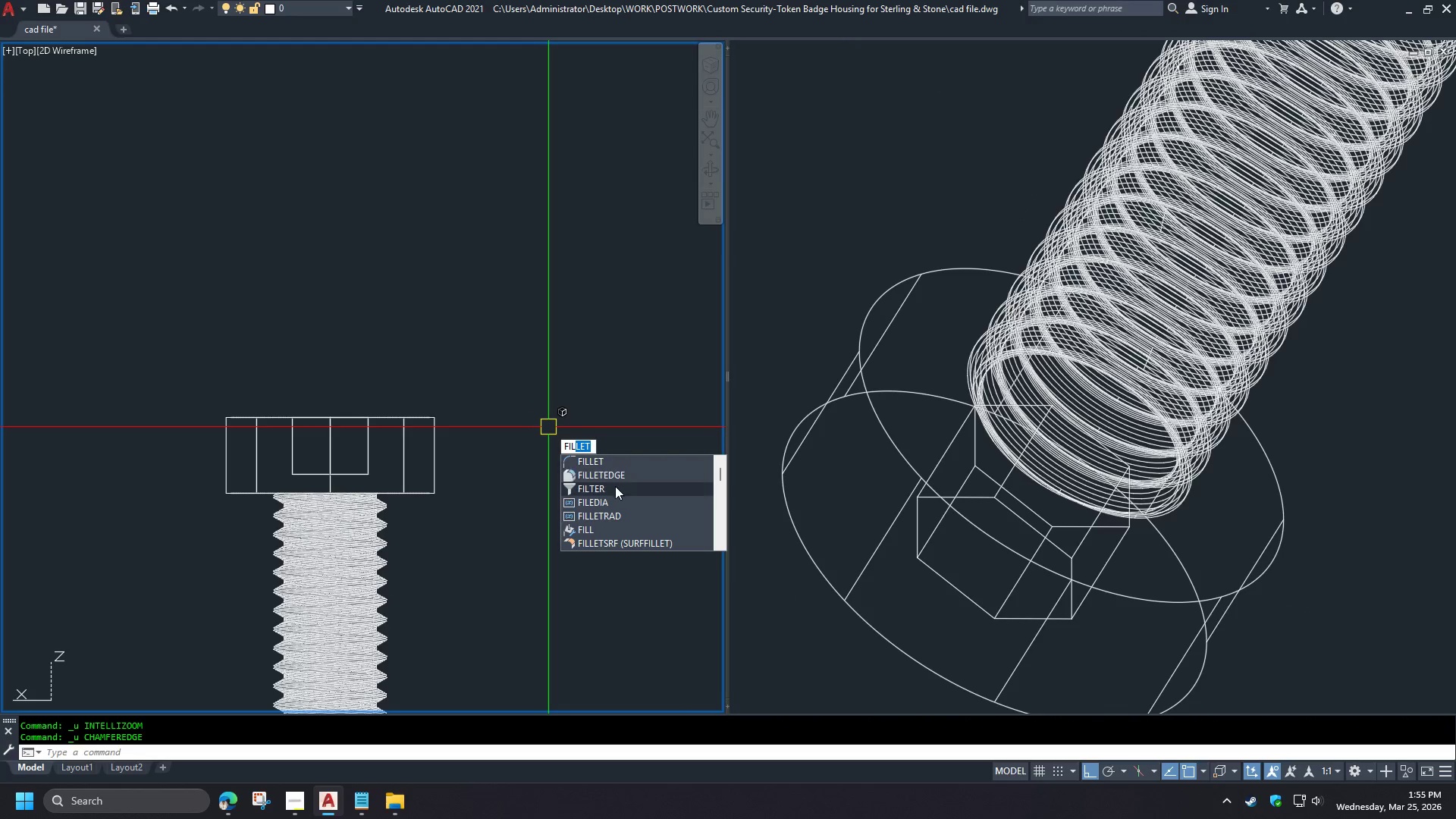 
left_click([611, 472])
 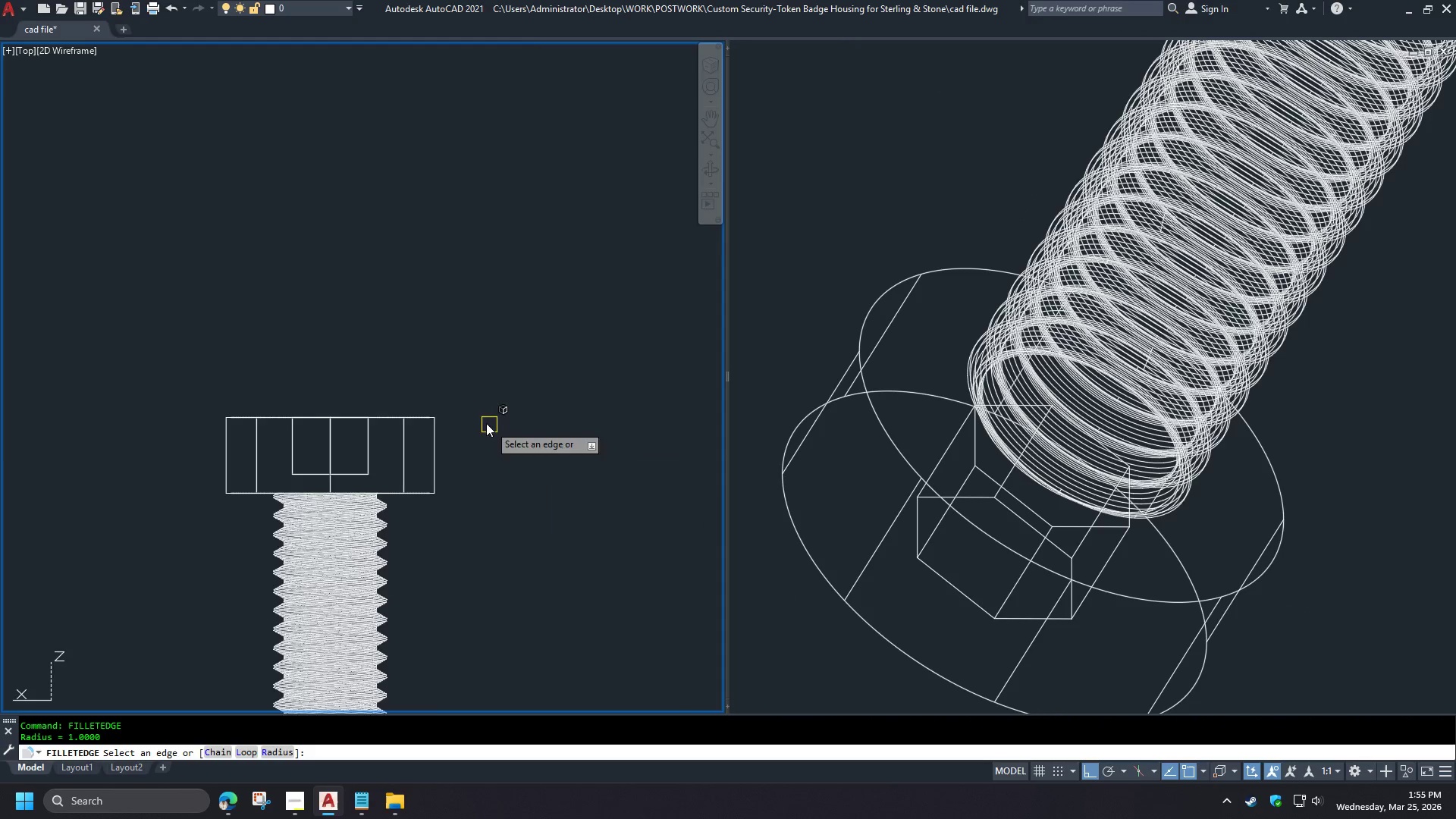 
scroll: coordinate [543, 404], scroll_direction: up, amount: 2.0
 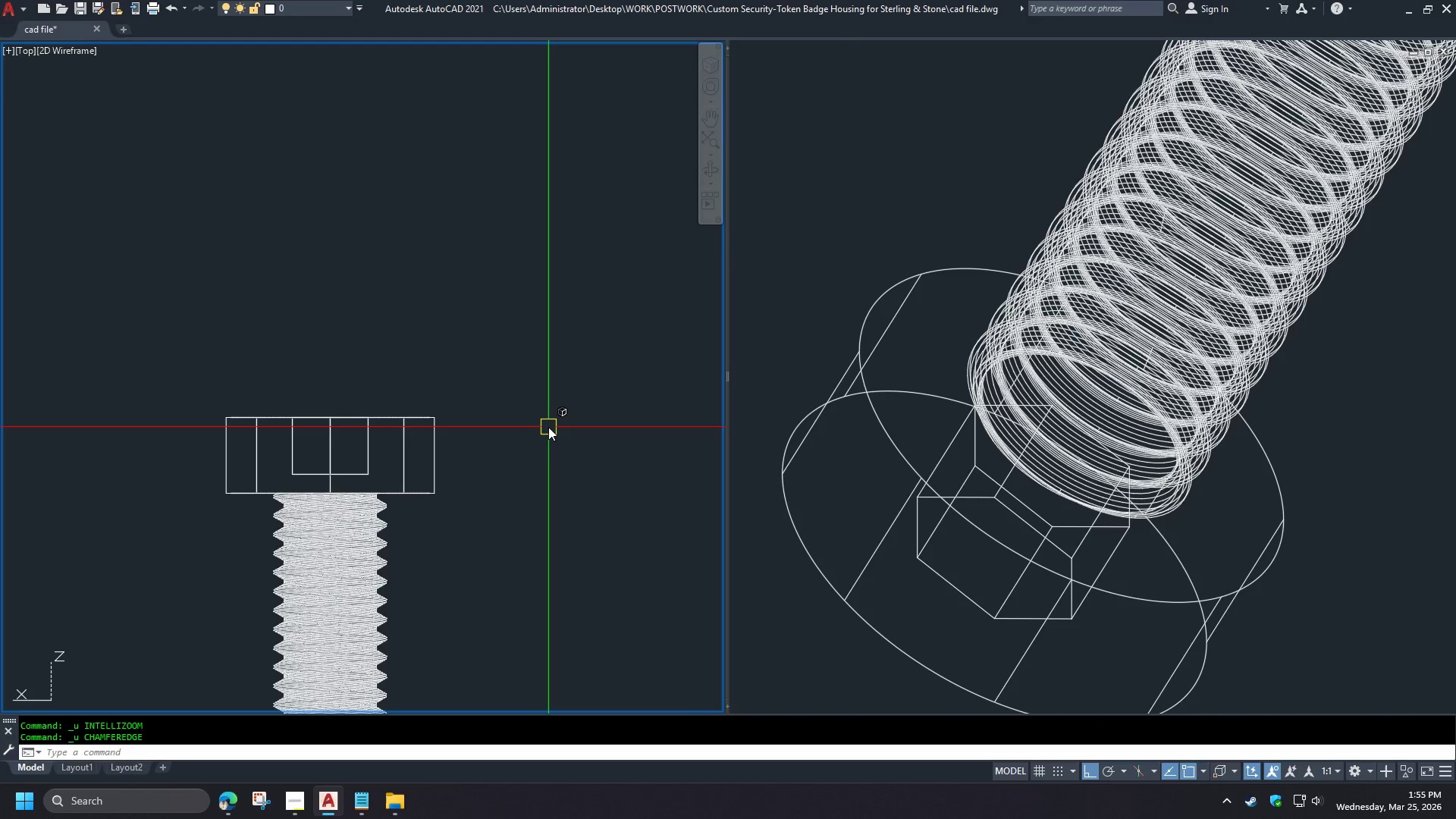 
key(R)
 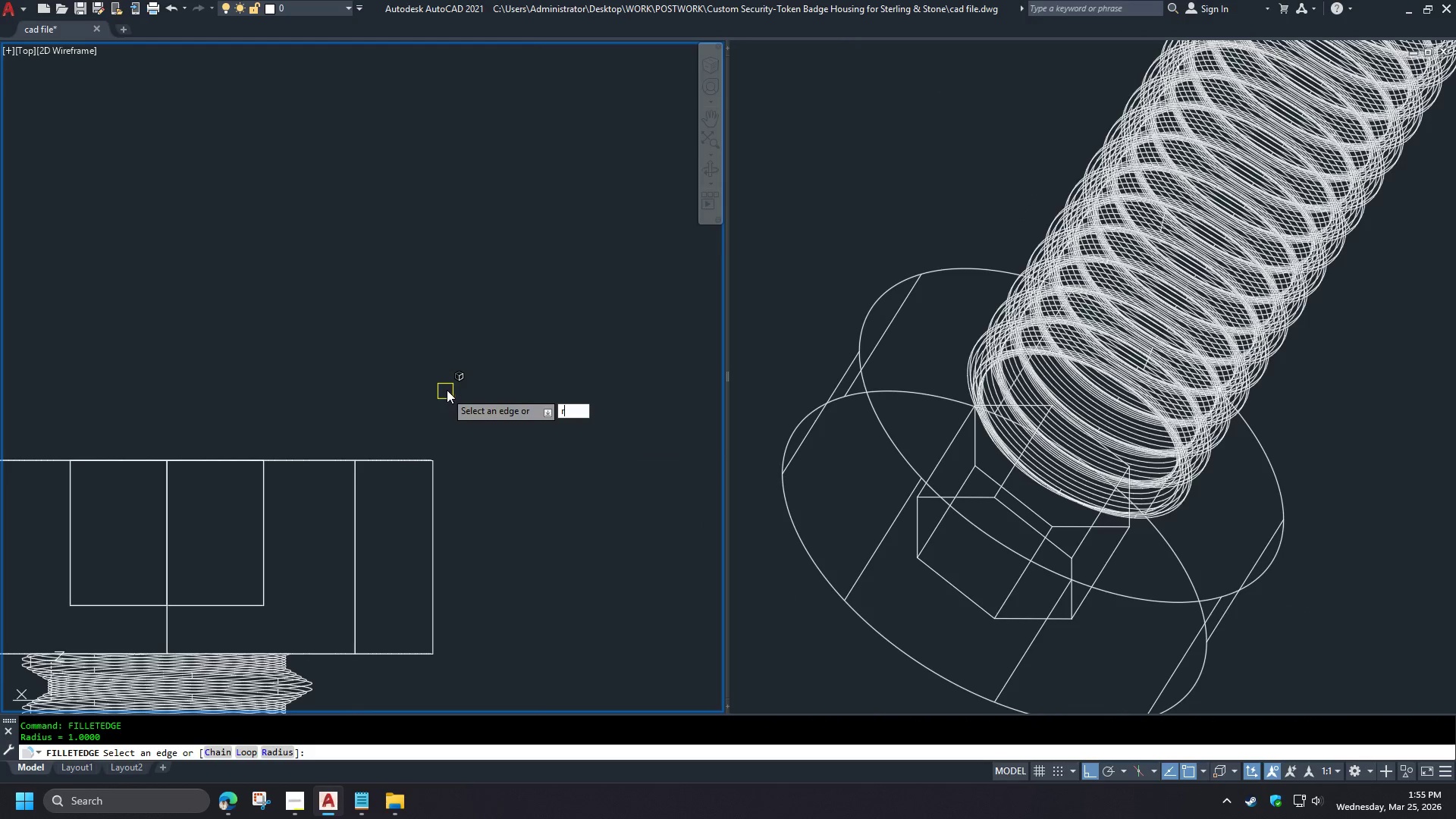 
key(Space)
 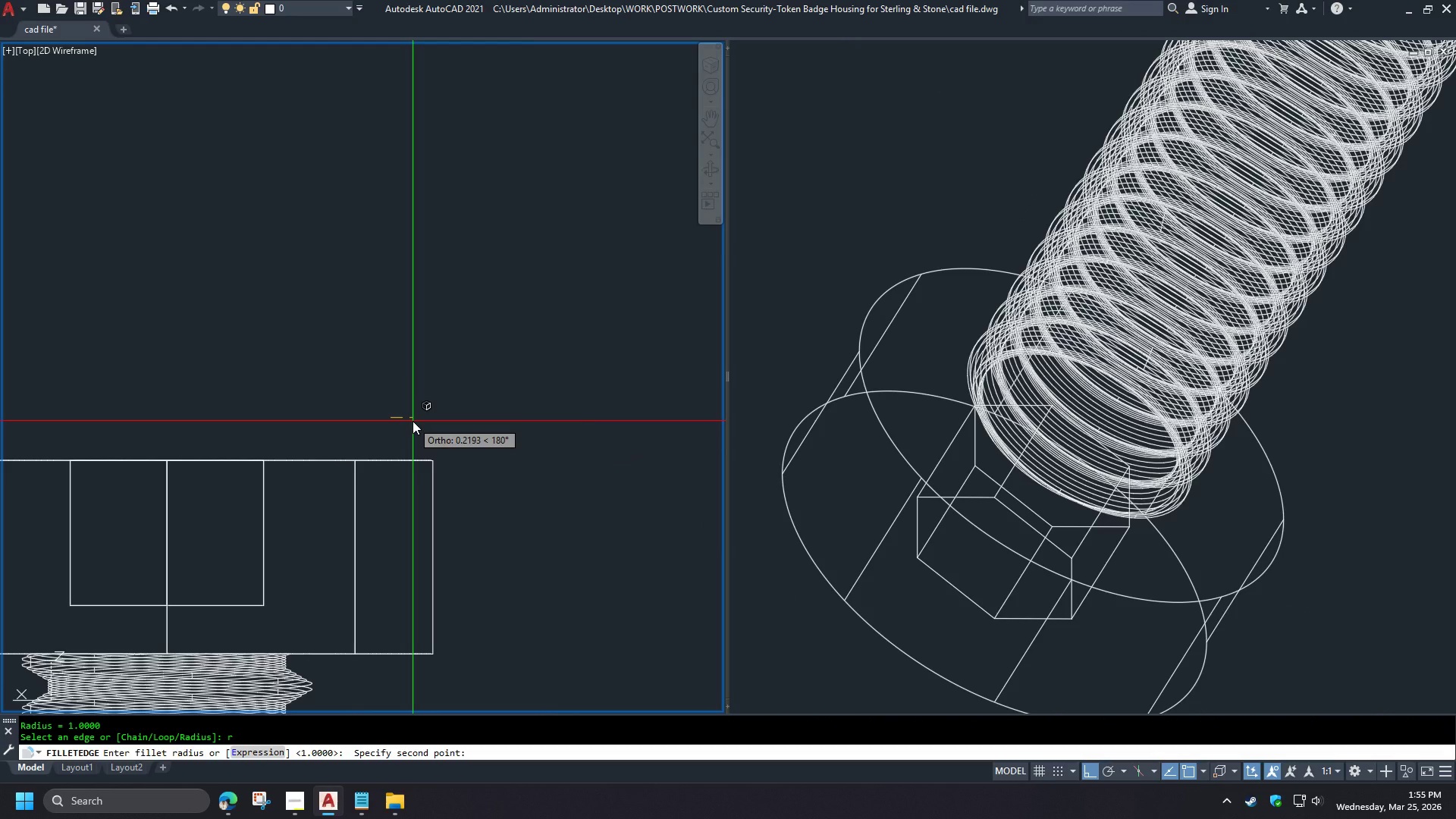 
scroll: coordinate [432, 390], scroll_direction: up, amount: 2.0
 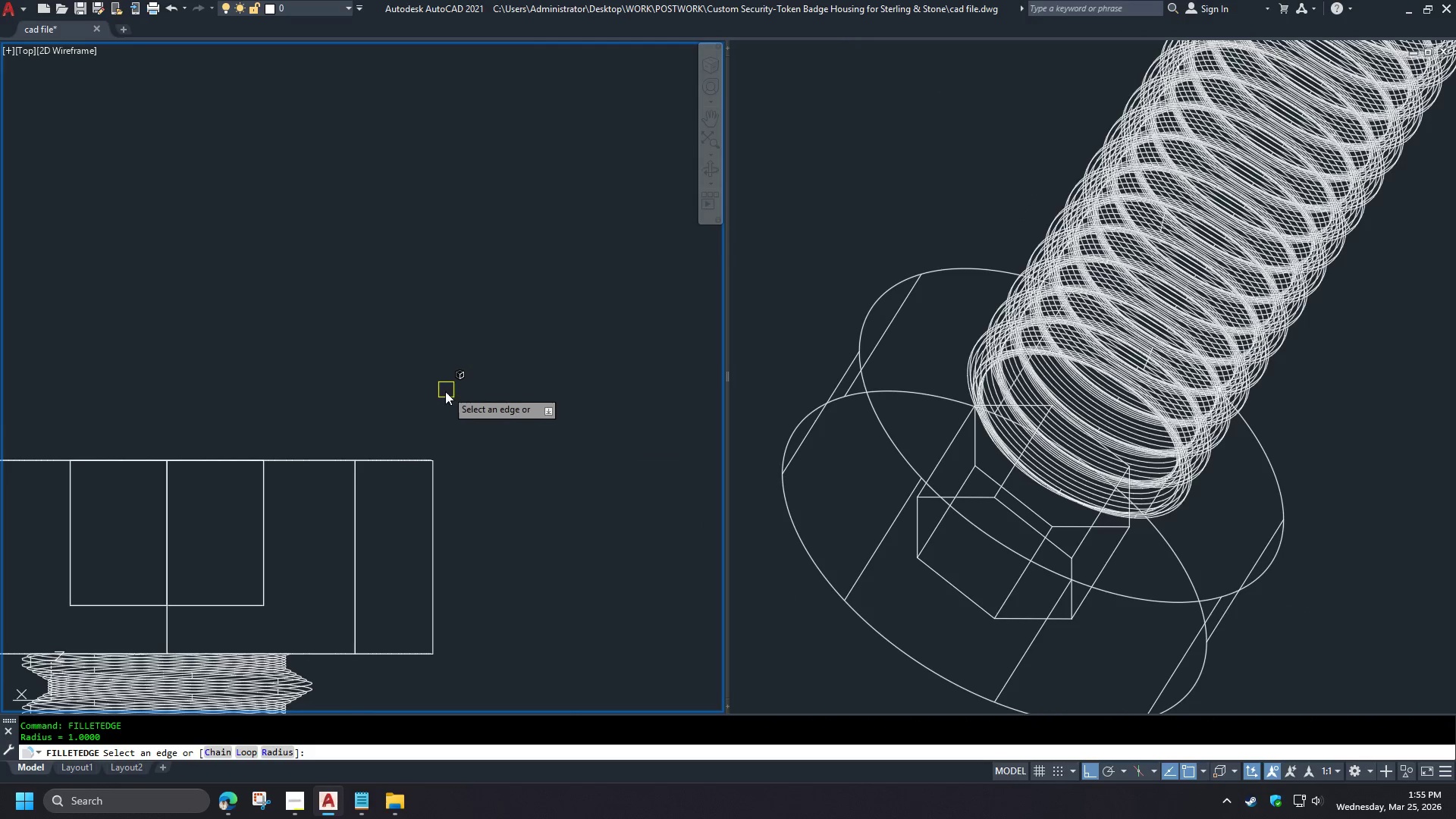 
key(NumpadDecimal)
 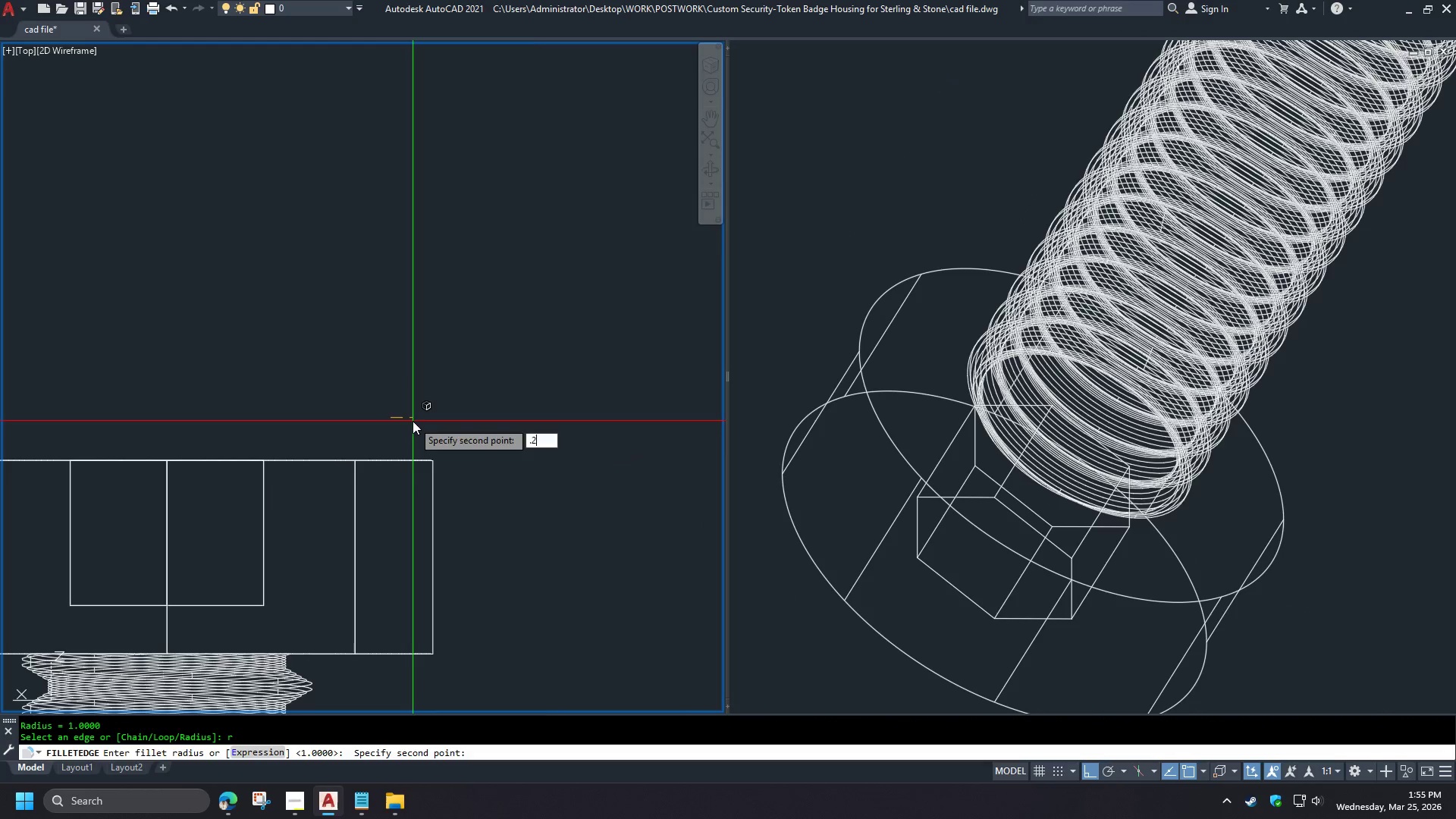 
key(Numpad2)
 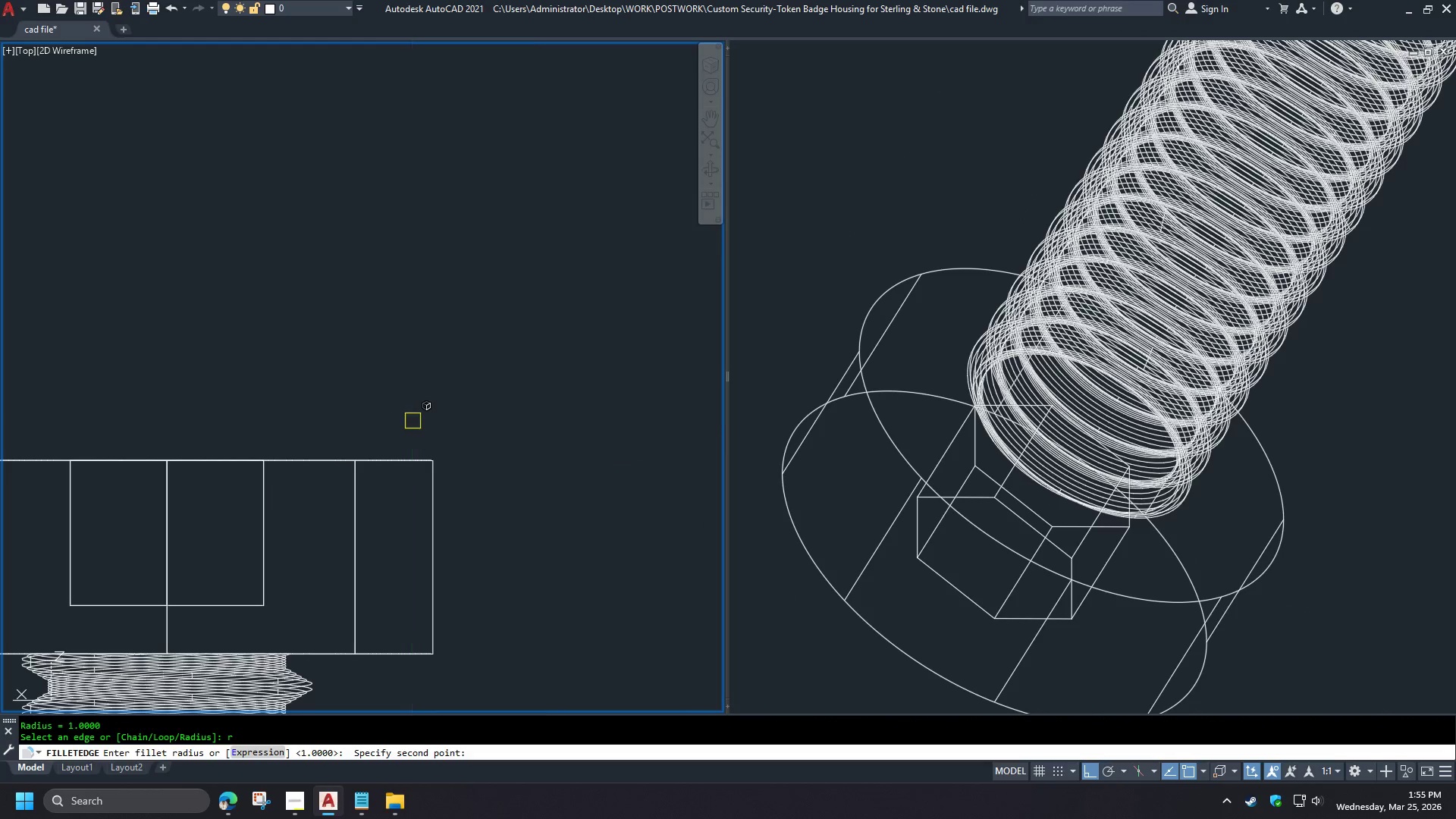 
key(NumpadEnter)
 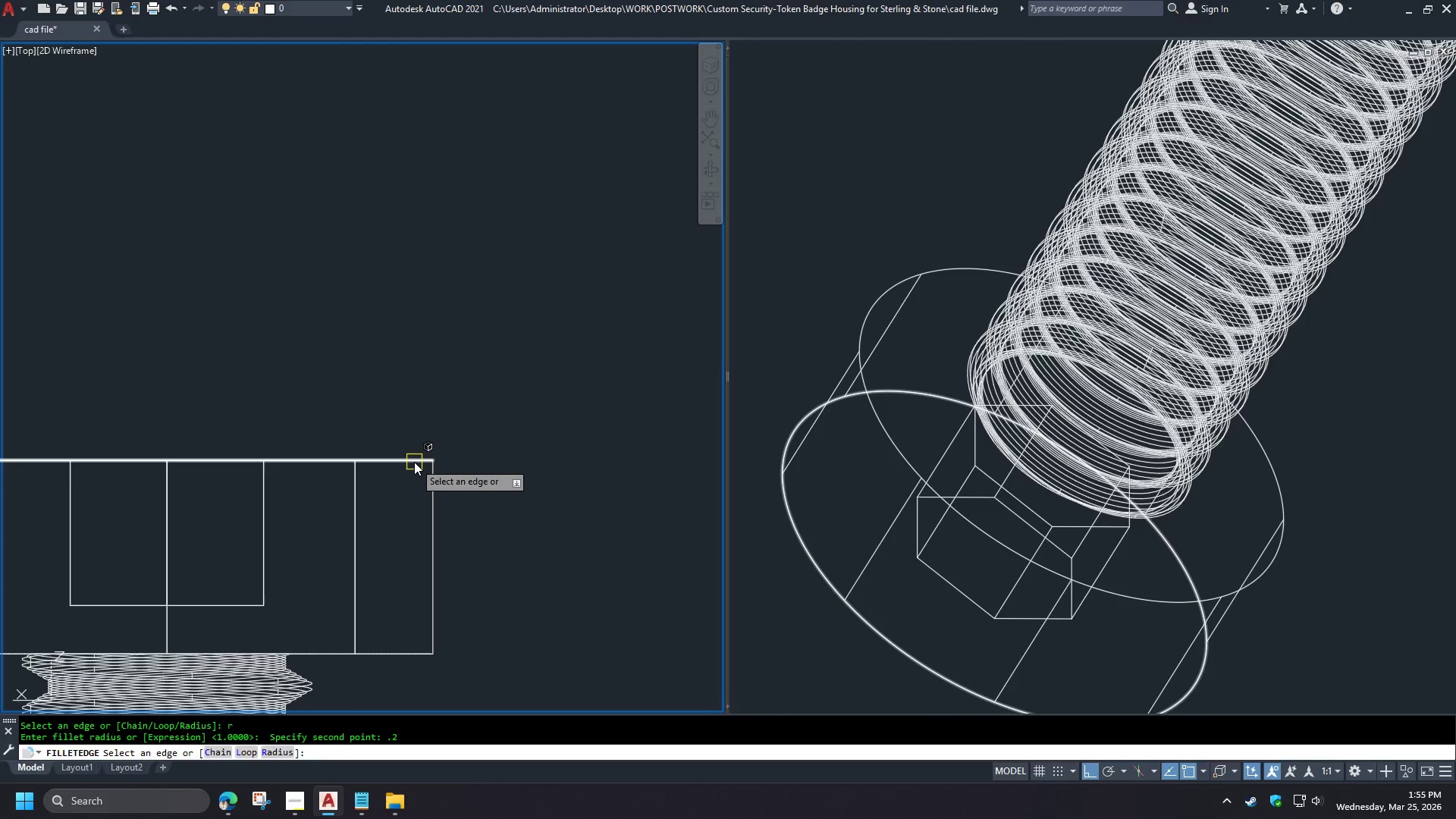 
left_click([414, 462])
 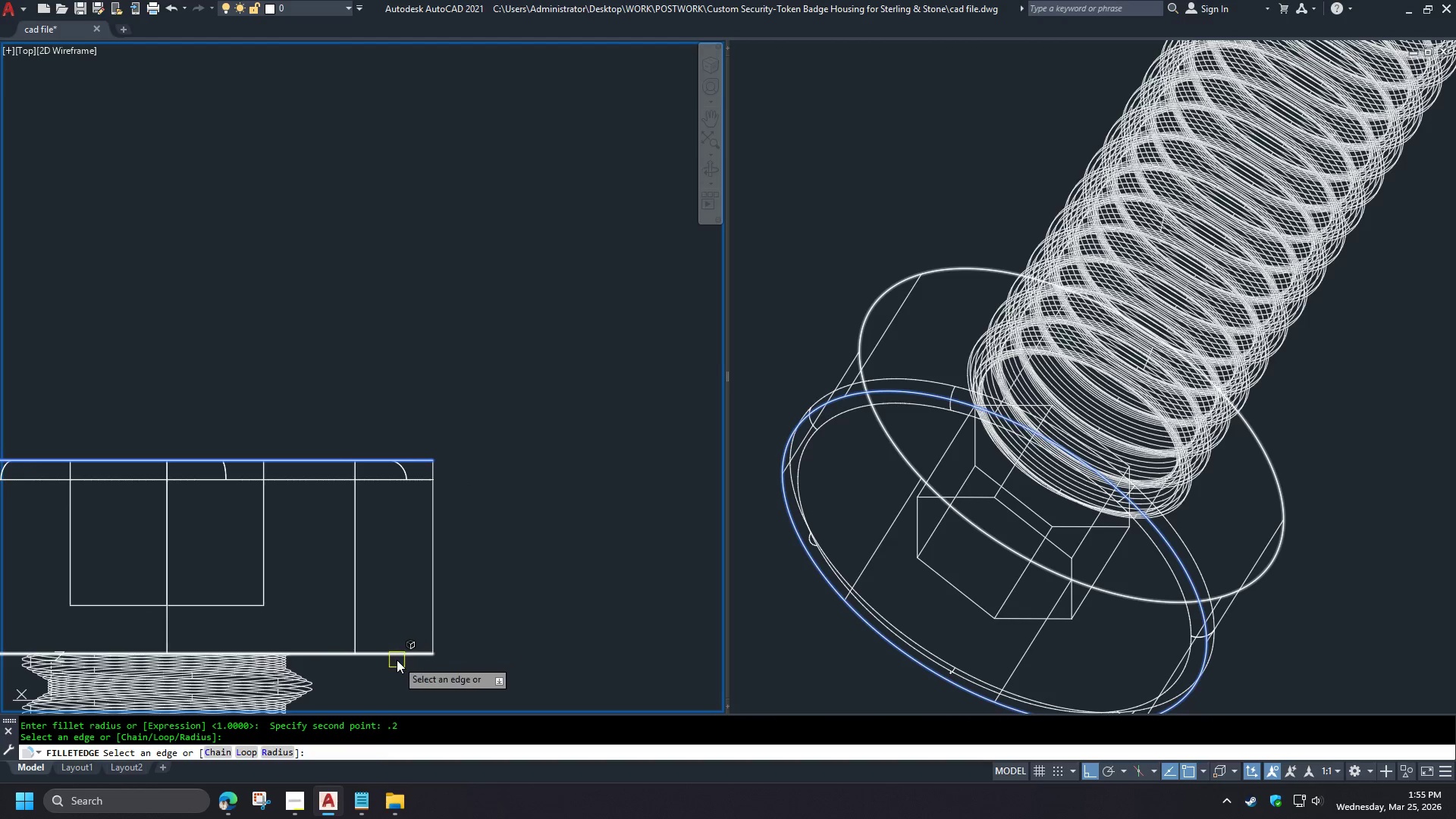 
left_click([397, 658])
 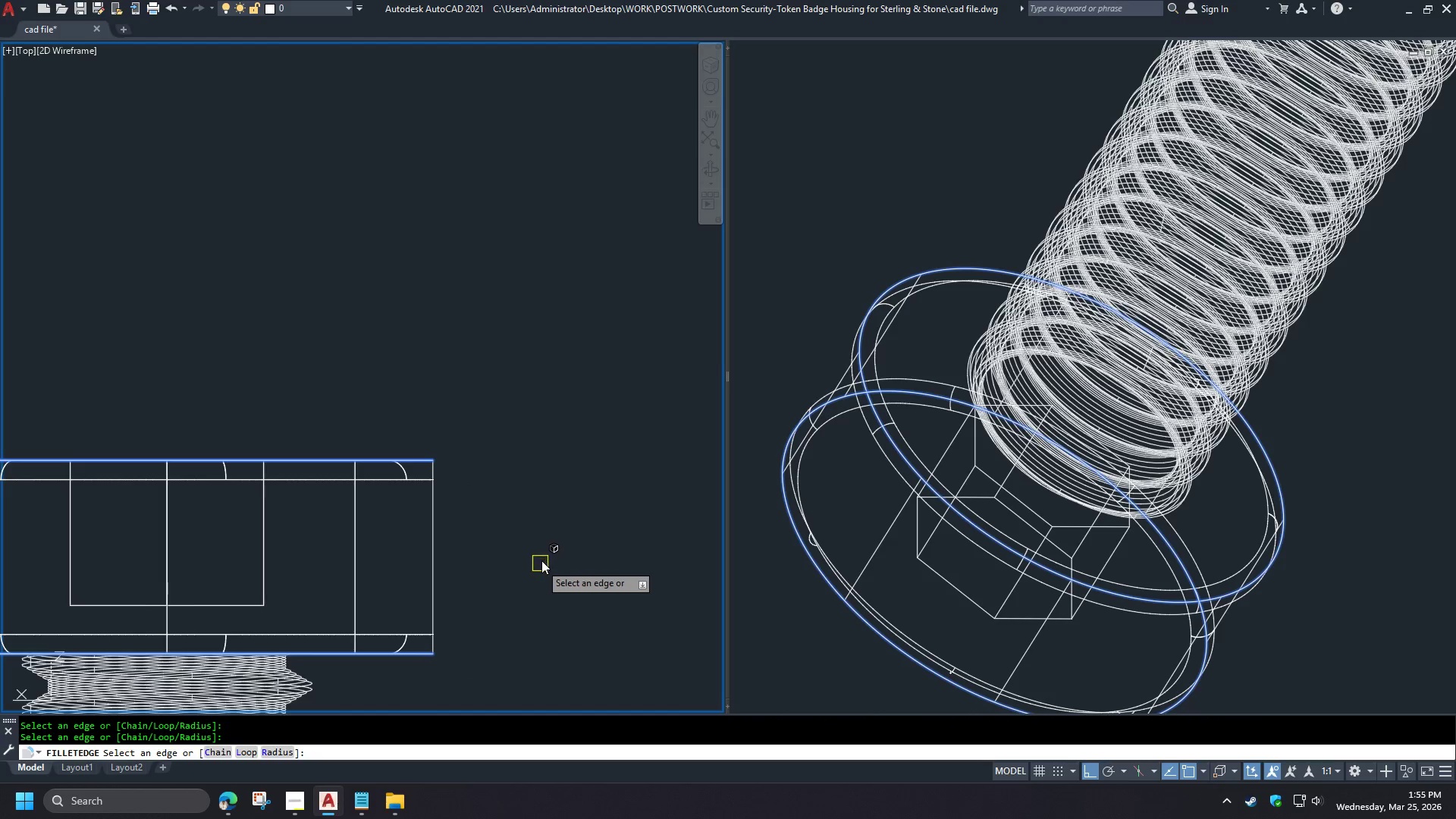 
key(Space)
 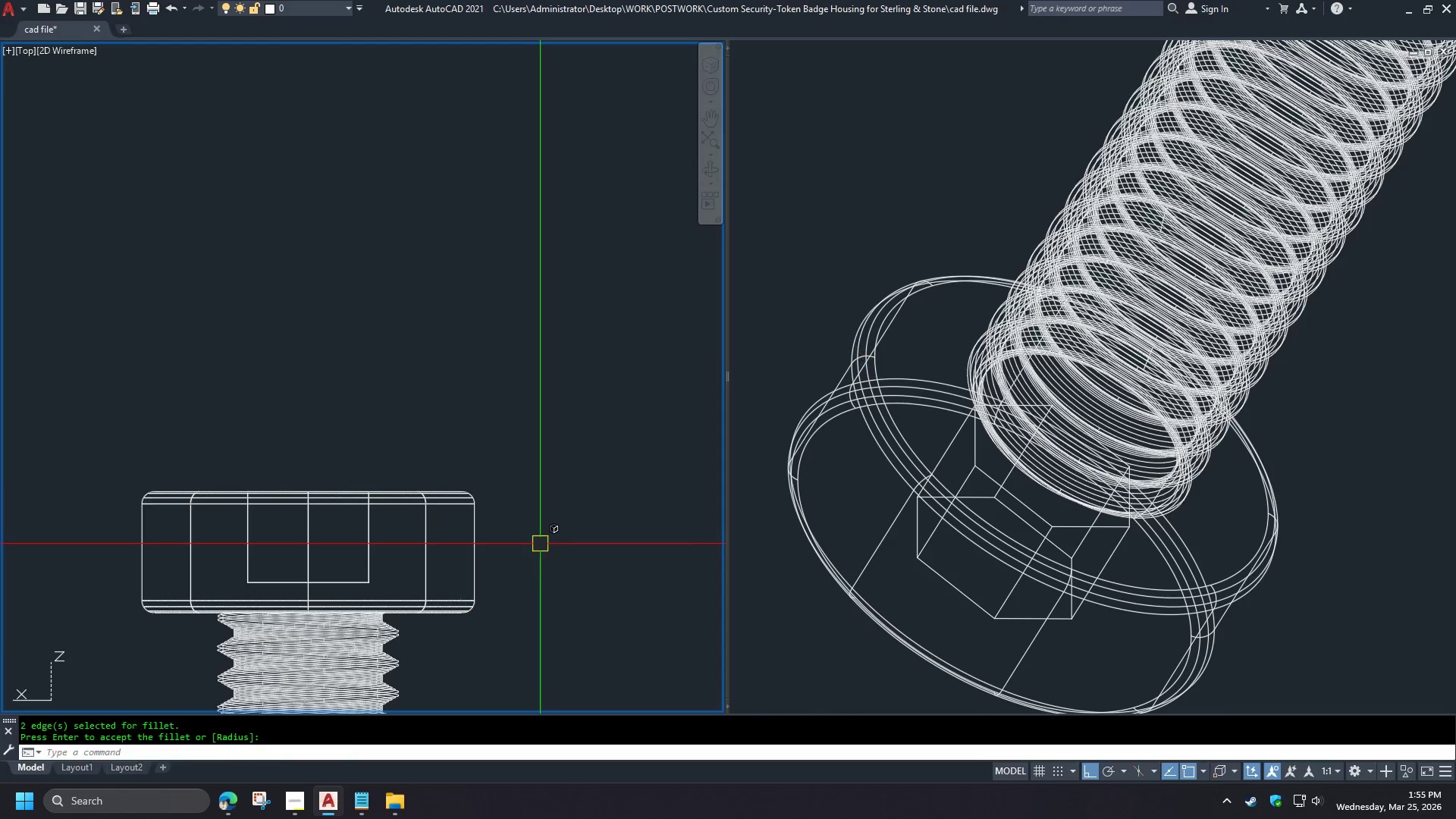 
key(Space)
 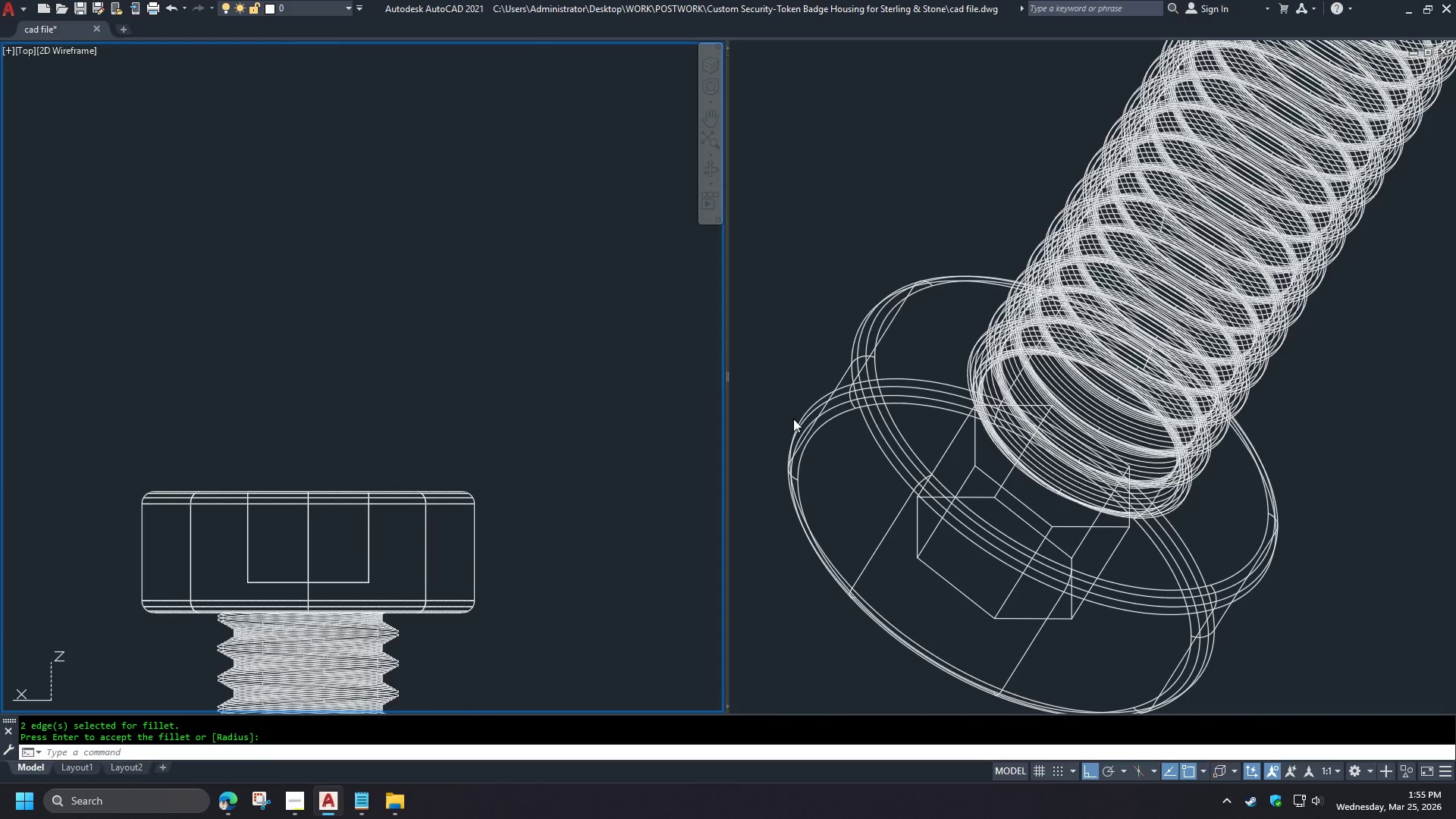 
scroll: coordinate [544, 545], scroll_direction: down, amount: 1.0
 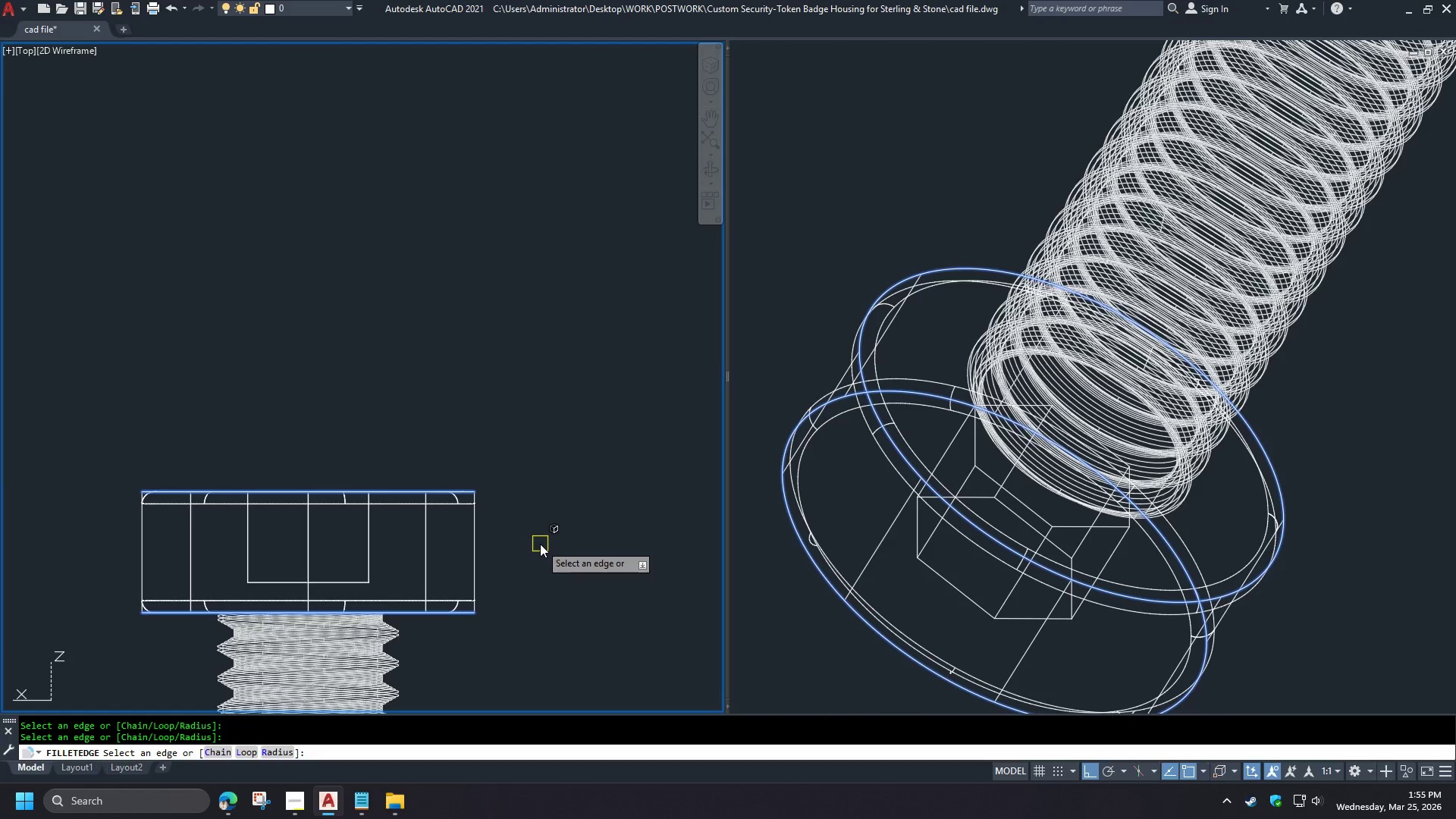 
left_click([805, 372])
 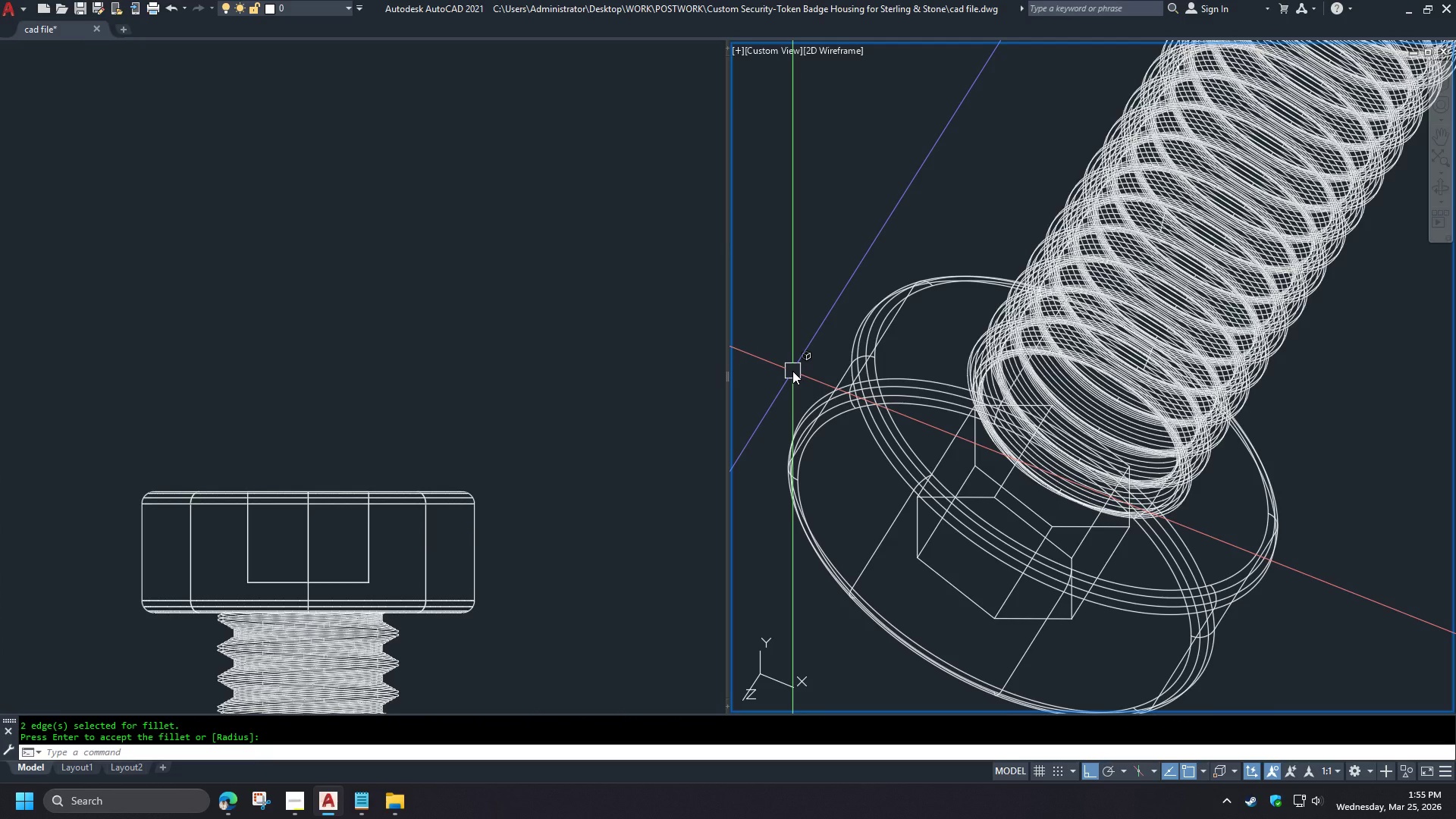 
wait(5.84)
 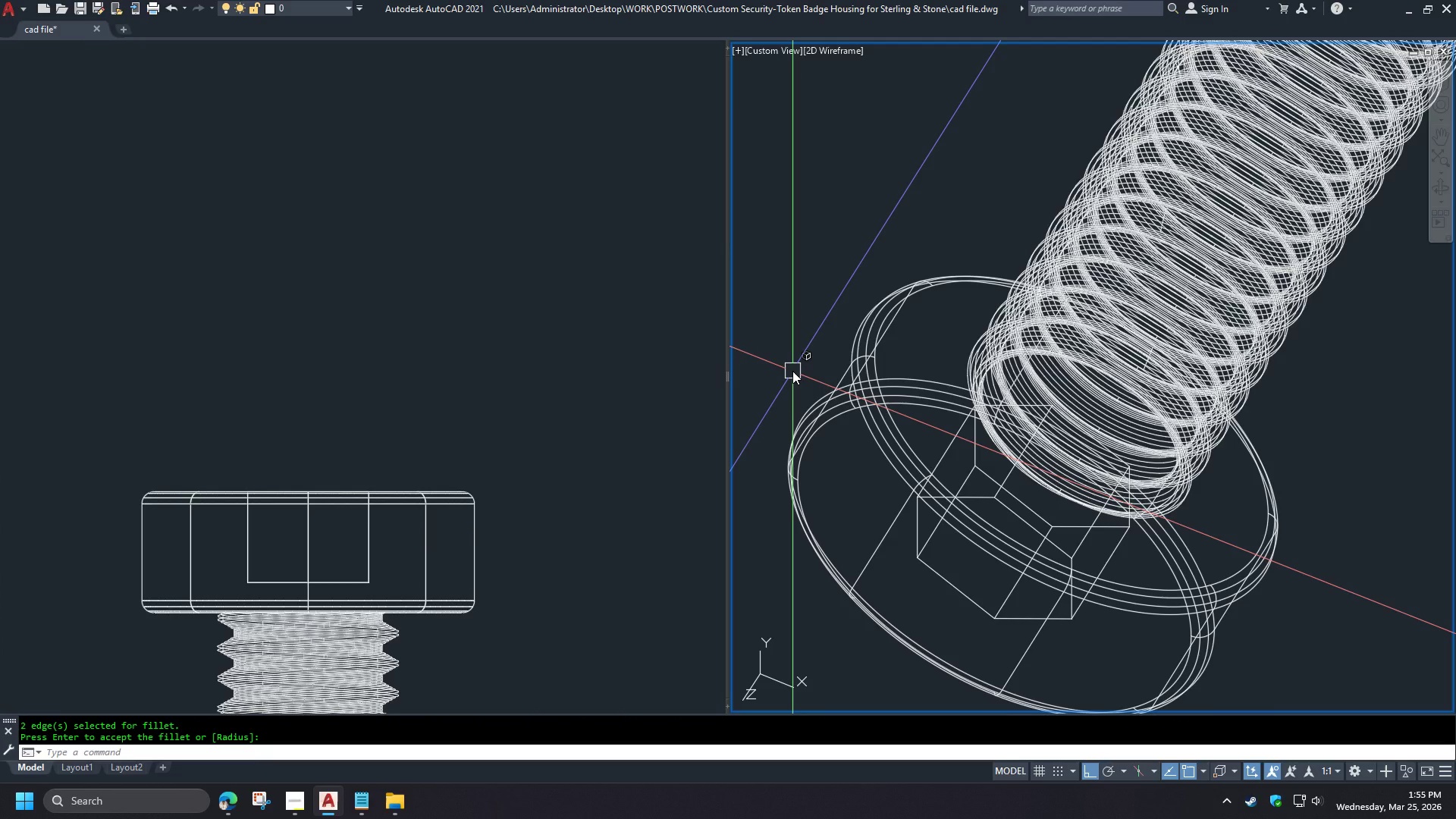 
type(cham)
 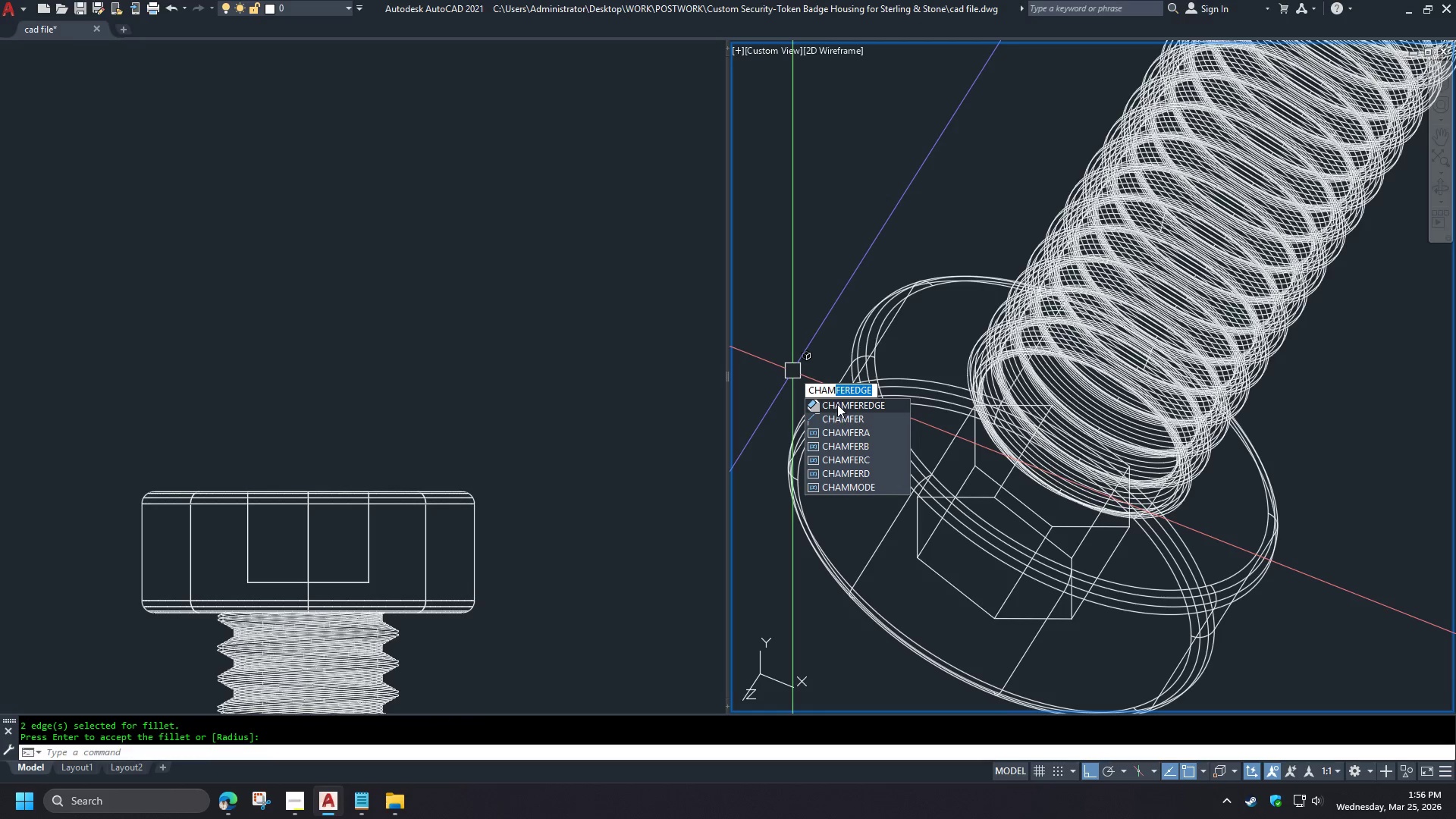 
left_click([839, 406])
 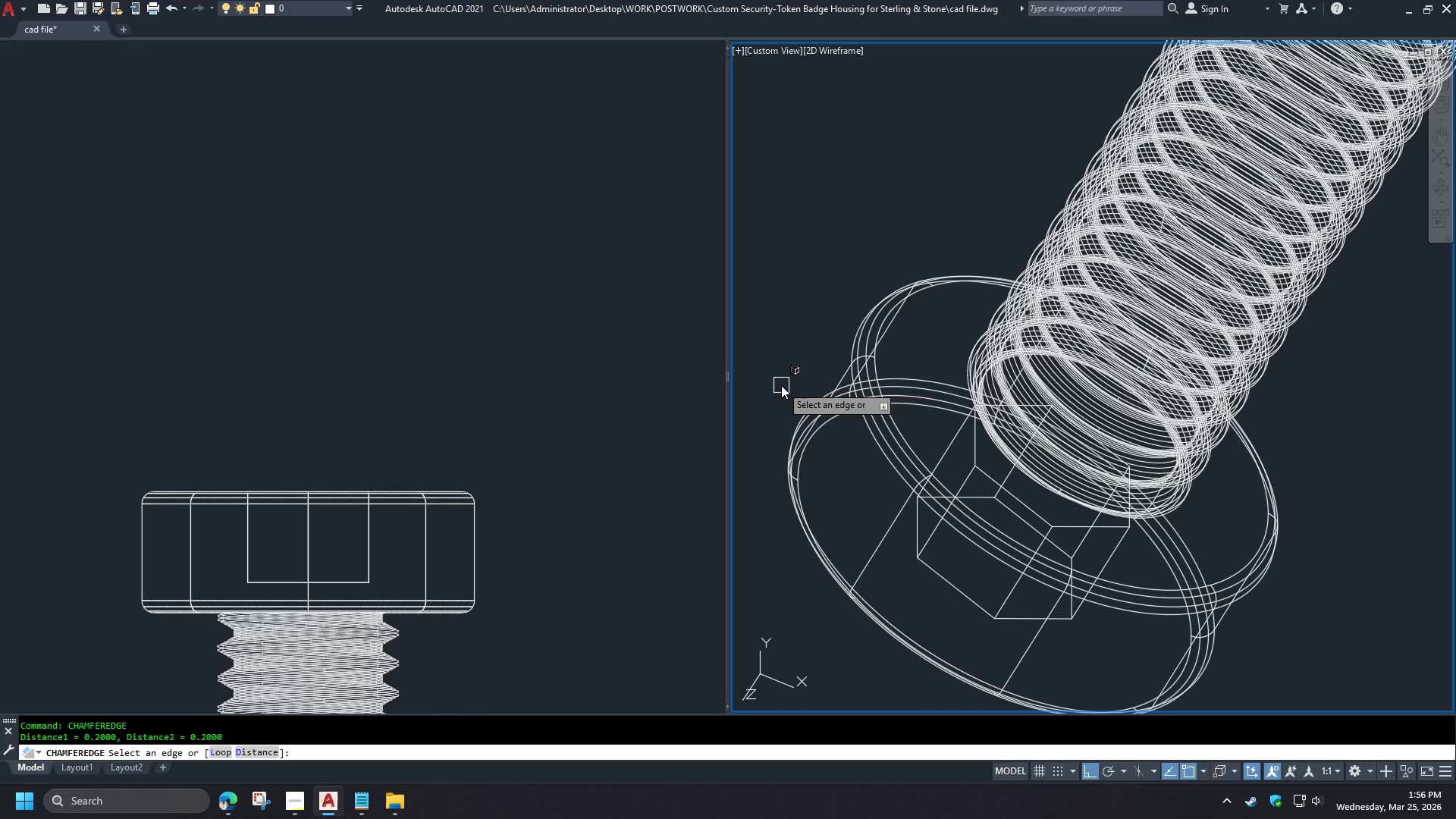 
key(D)
 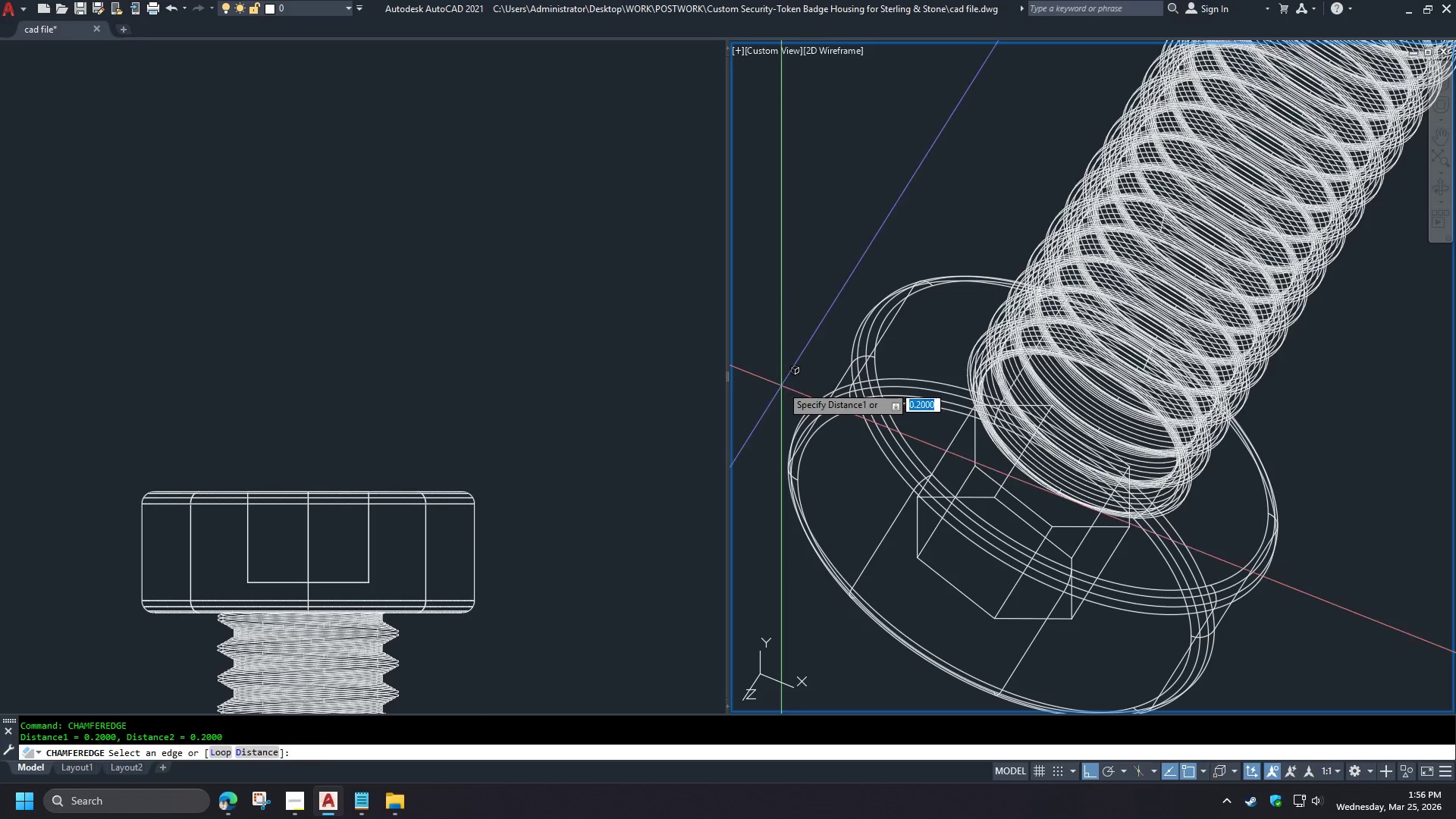 
key(Space)
 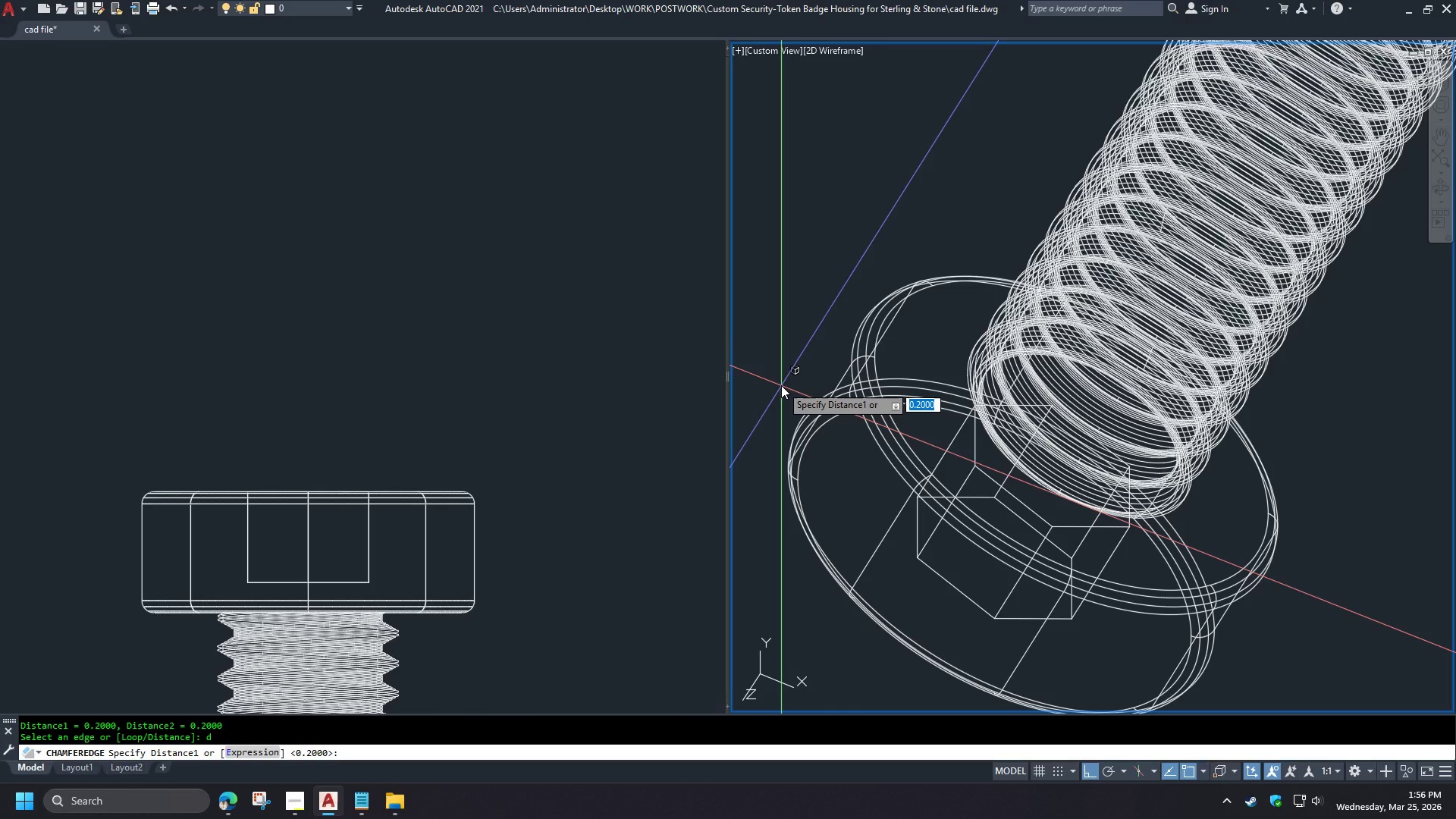 
key(NumpadEnter)
 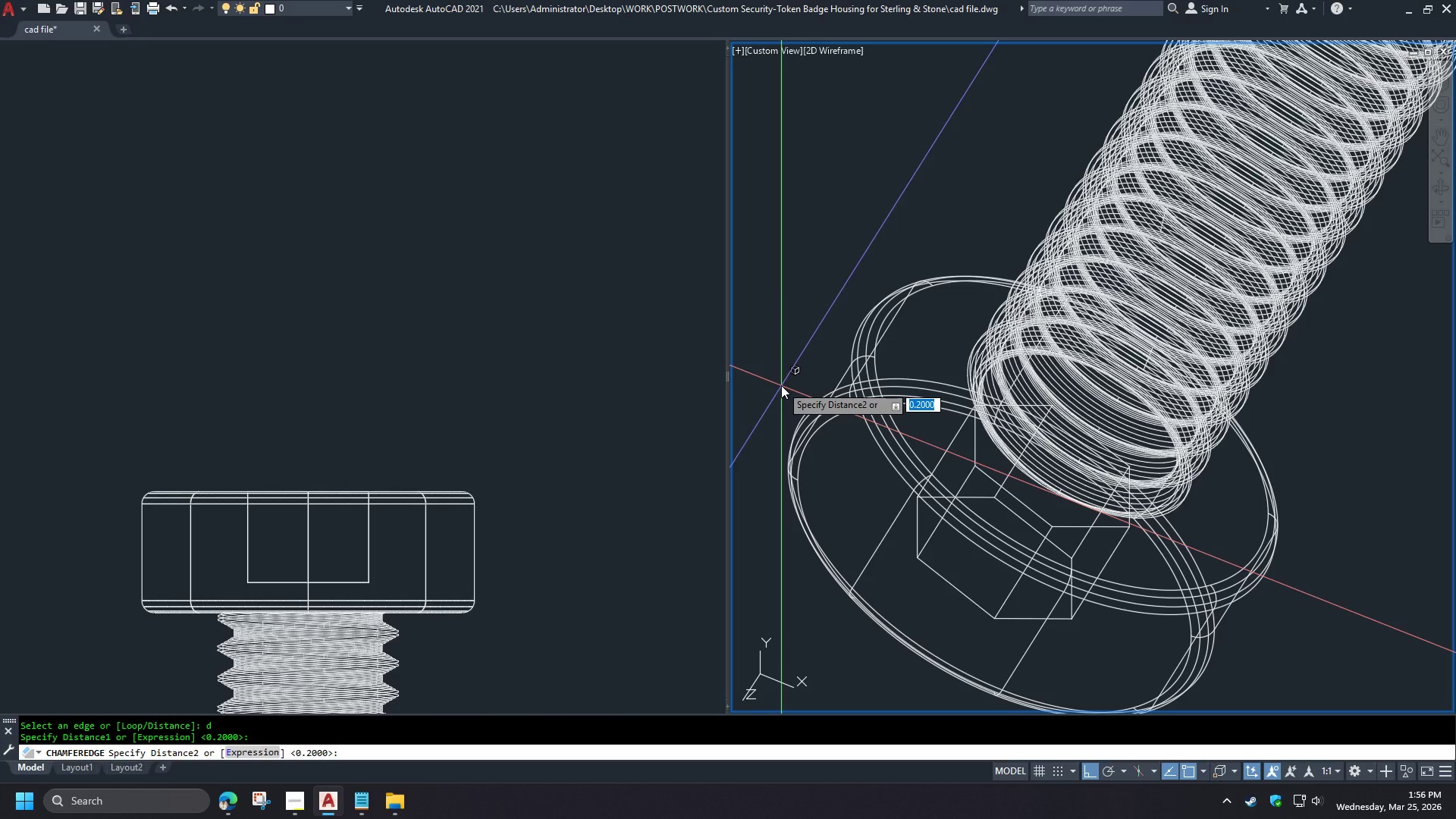 
key(NumpadEnter)
 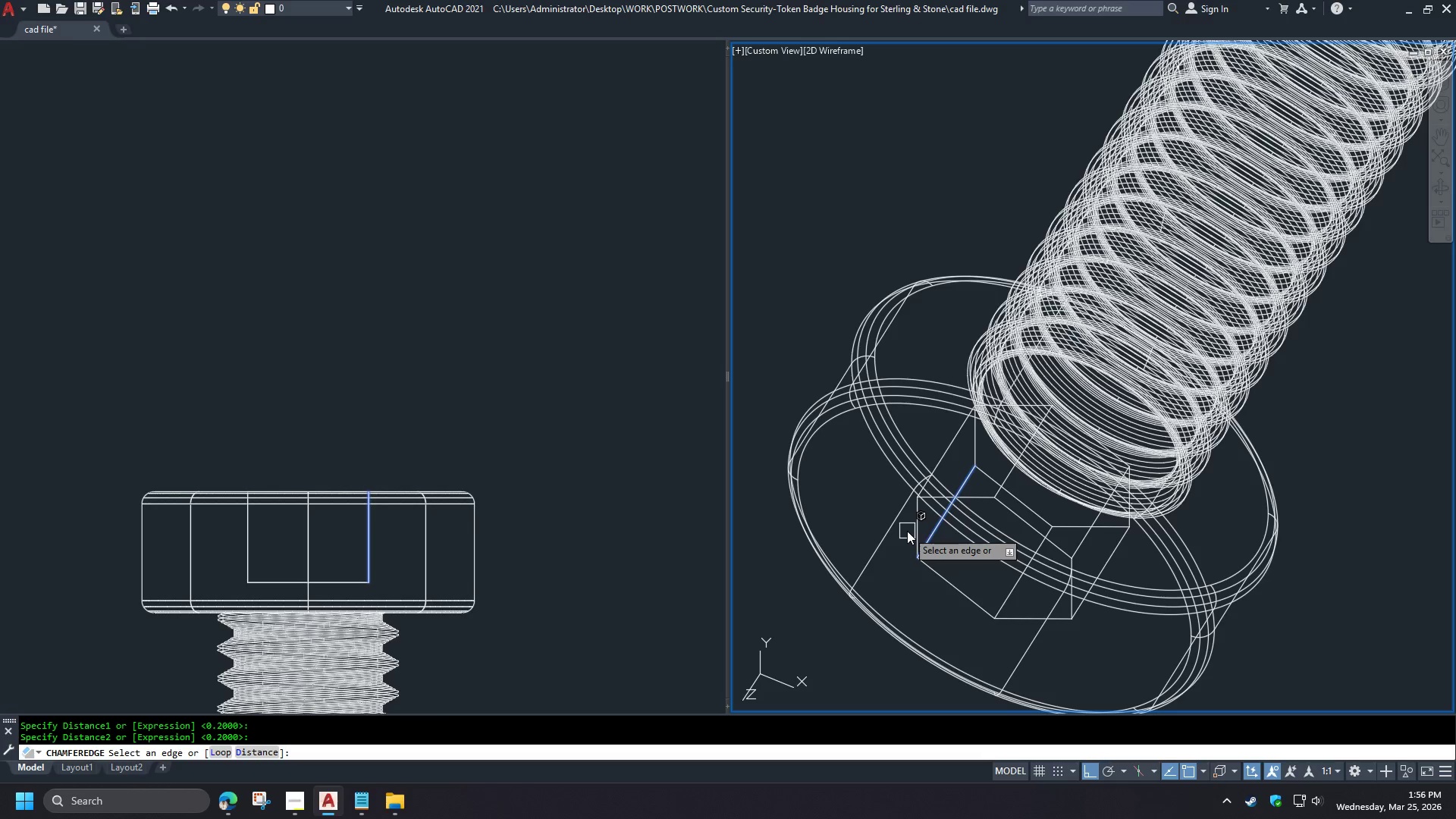 
left_click([903, 520])
 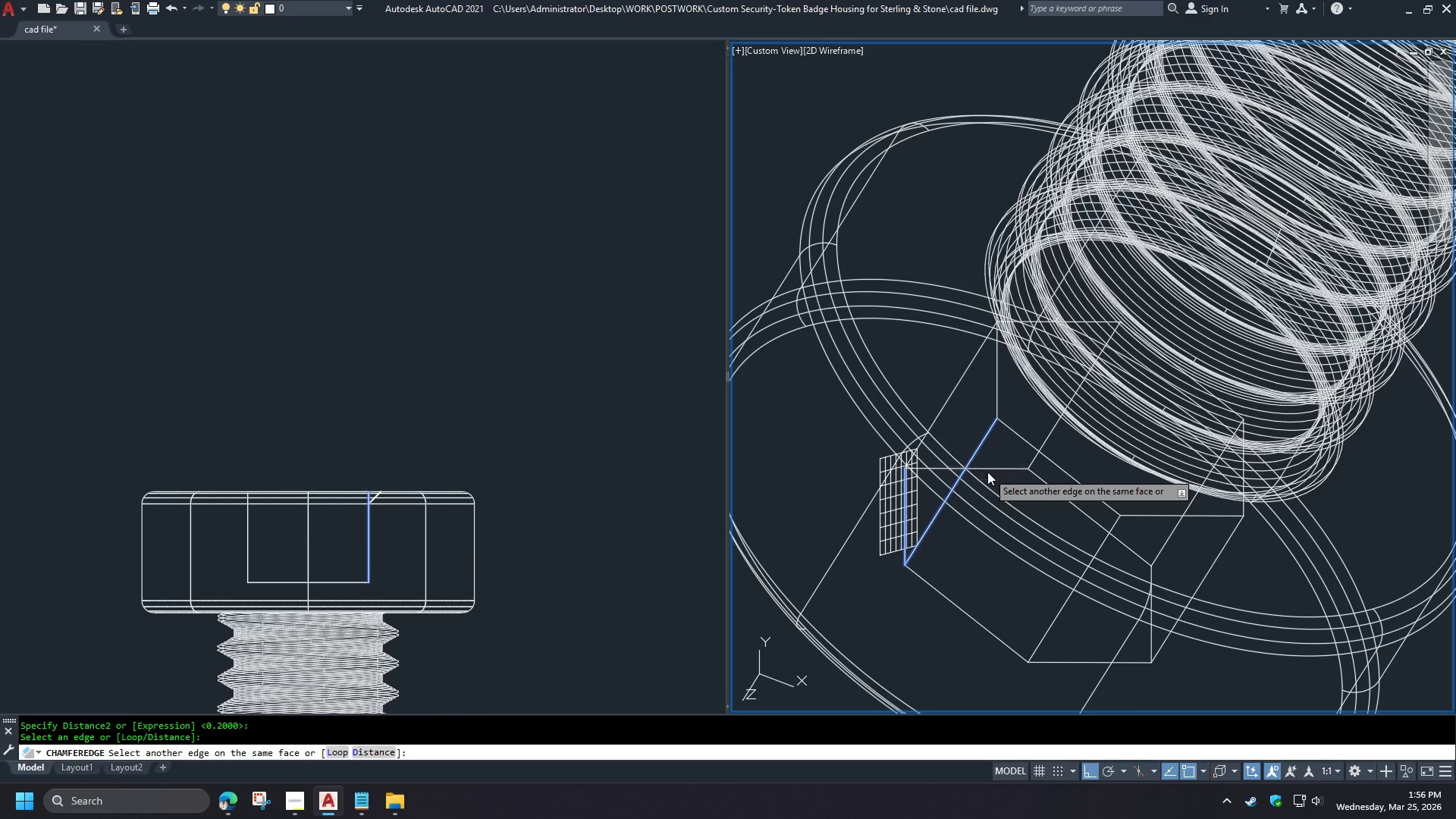 
scroll: coordinate [937, 548], scroll_direction: up, amount: 1.0
 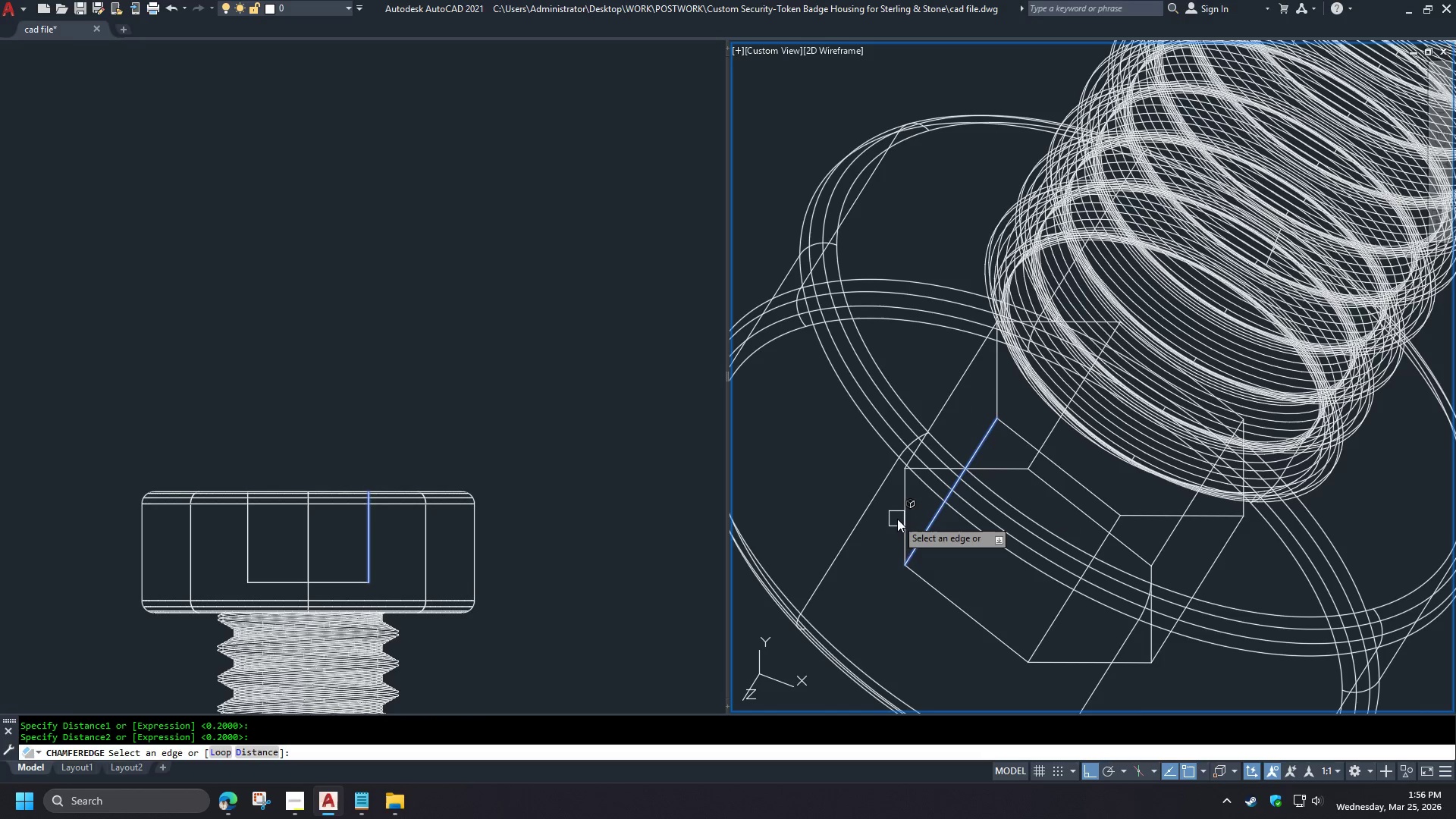 
double_click([1068, 500])
 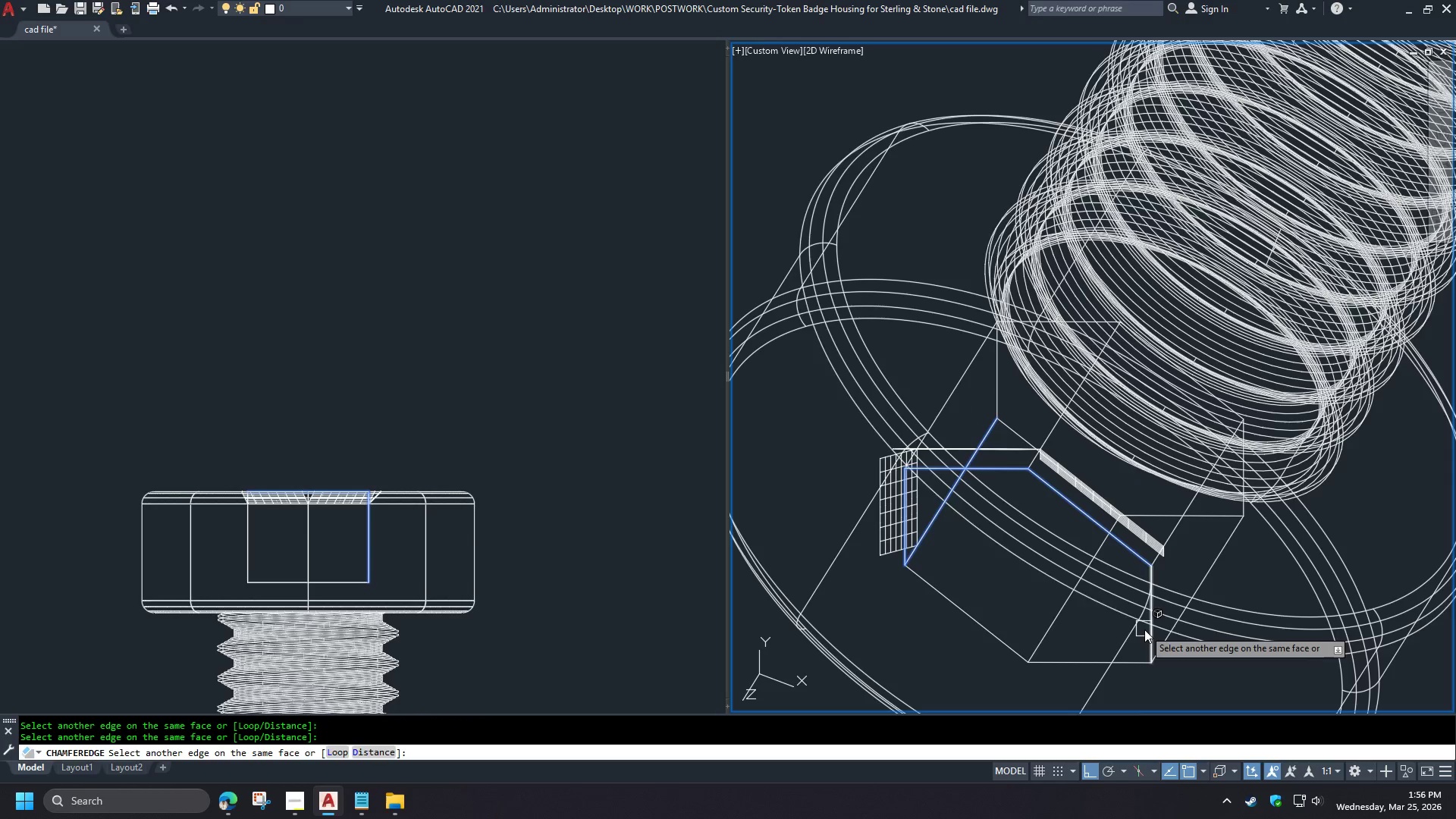 
left_click([1147, 632])
 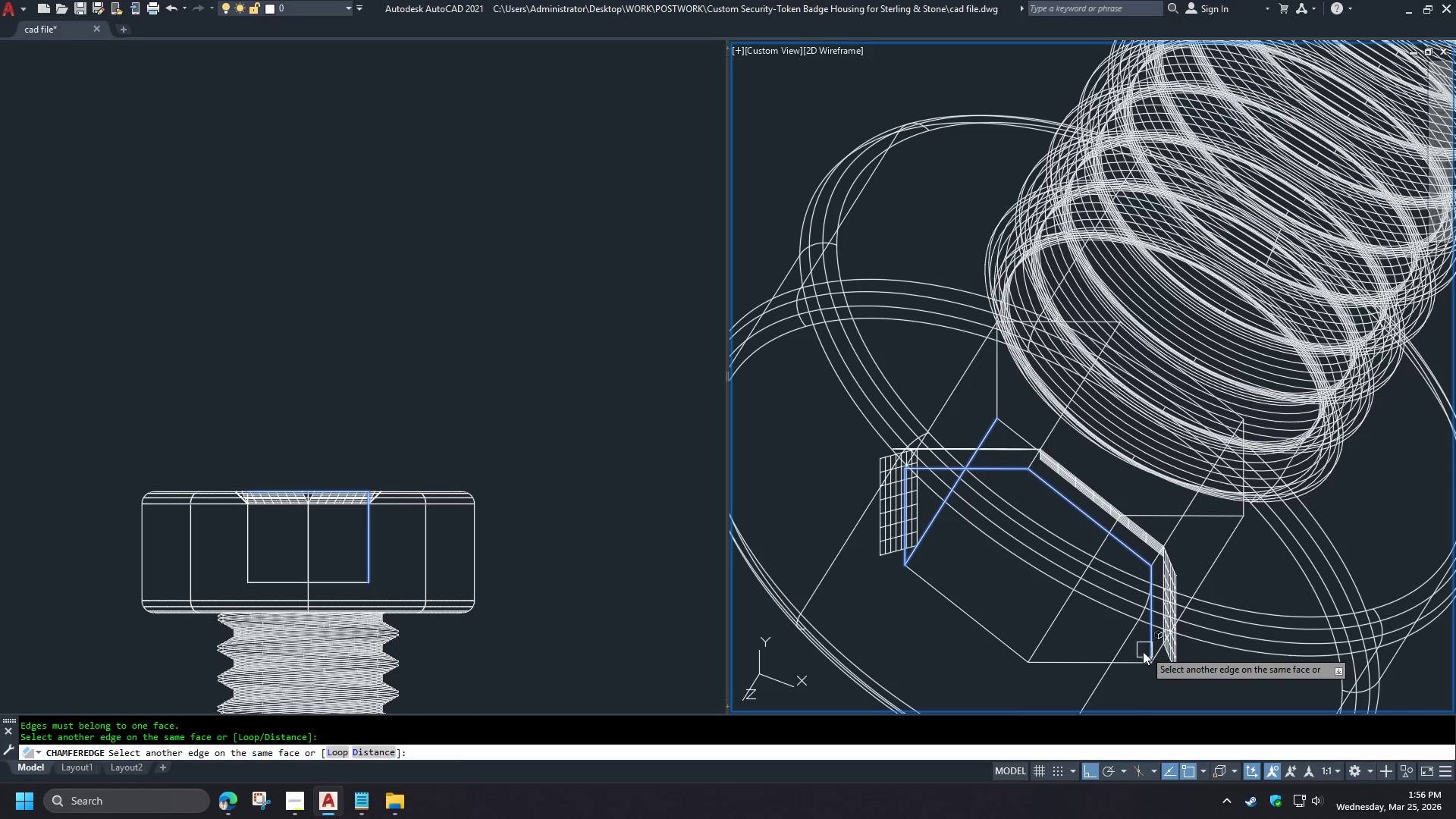 
double_click([1129, 667])
 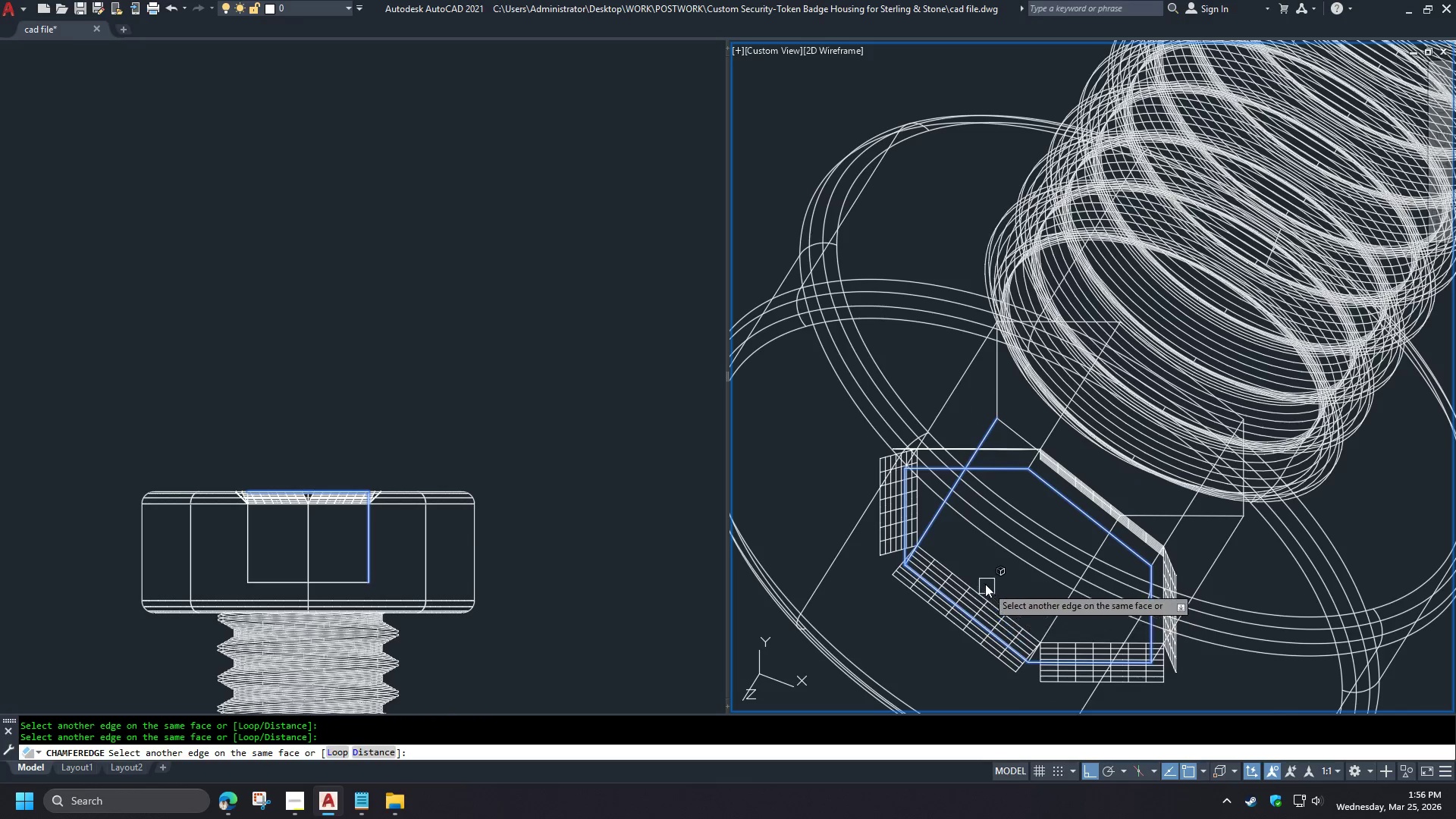 
key(Space)
 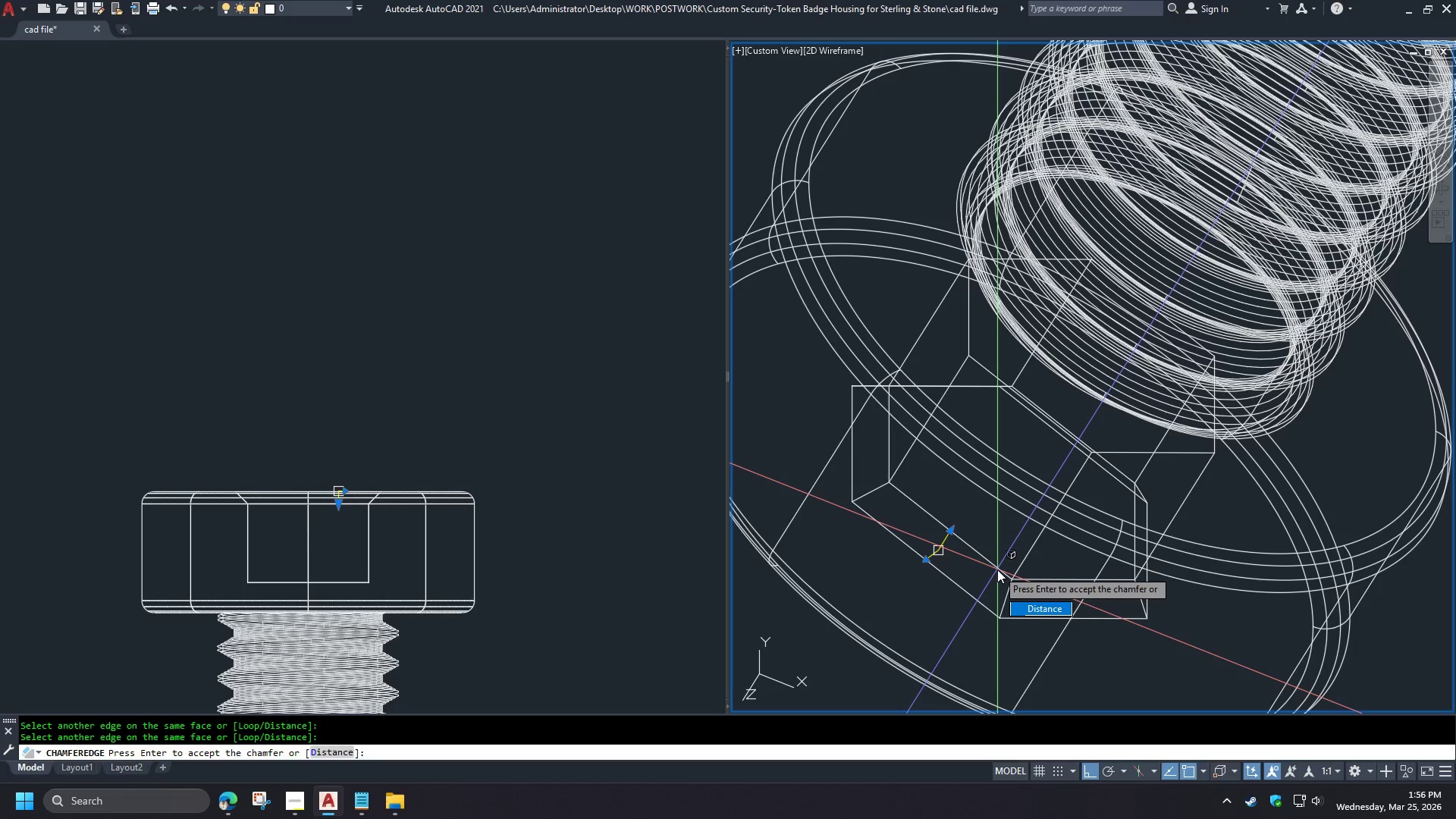 
key(Space)
 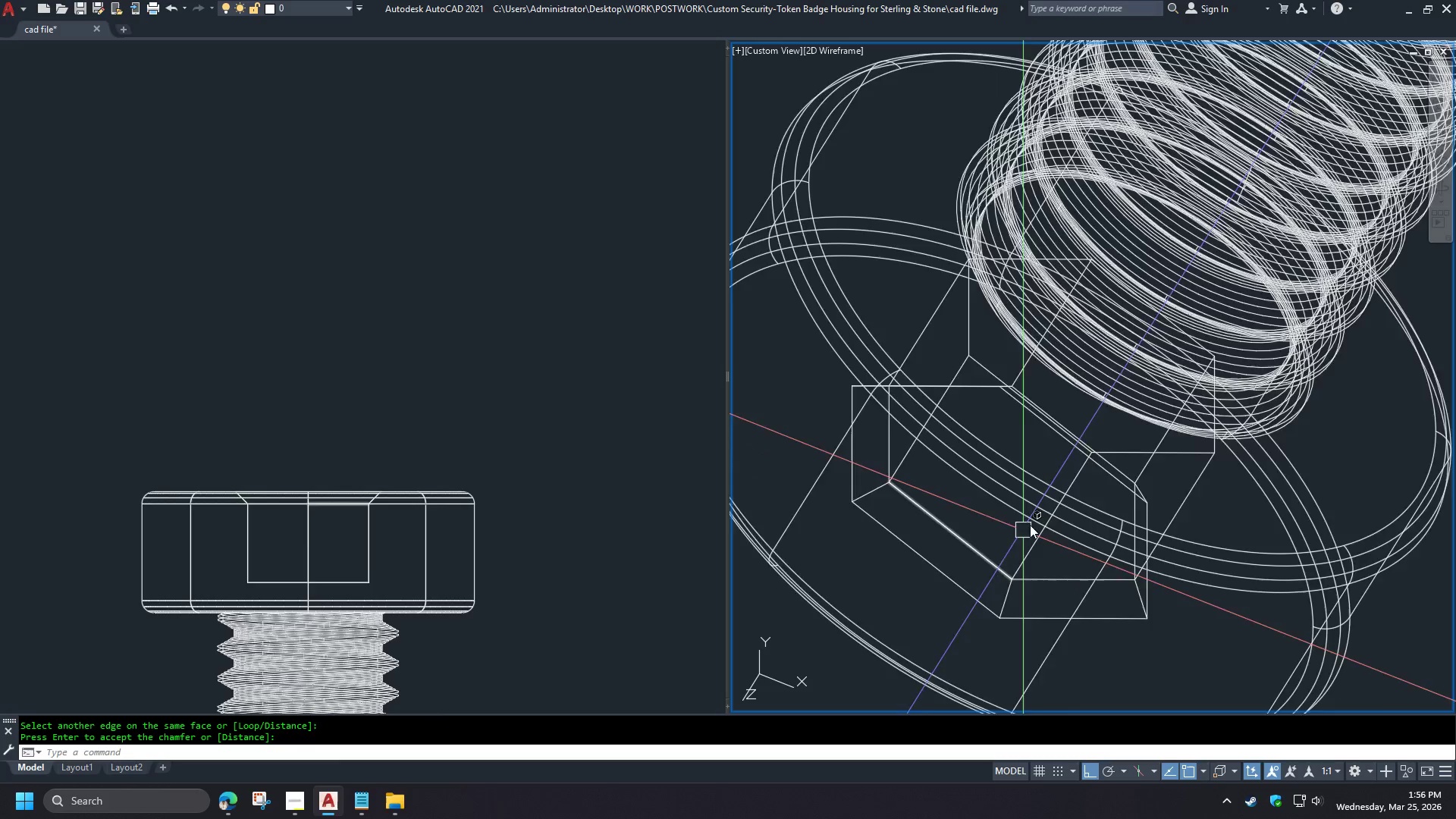 
hold_key(key=ShiftLeft, duration=1.5)
 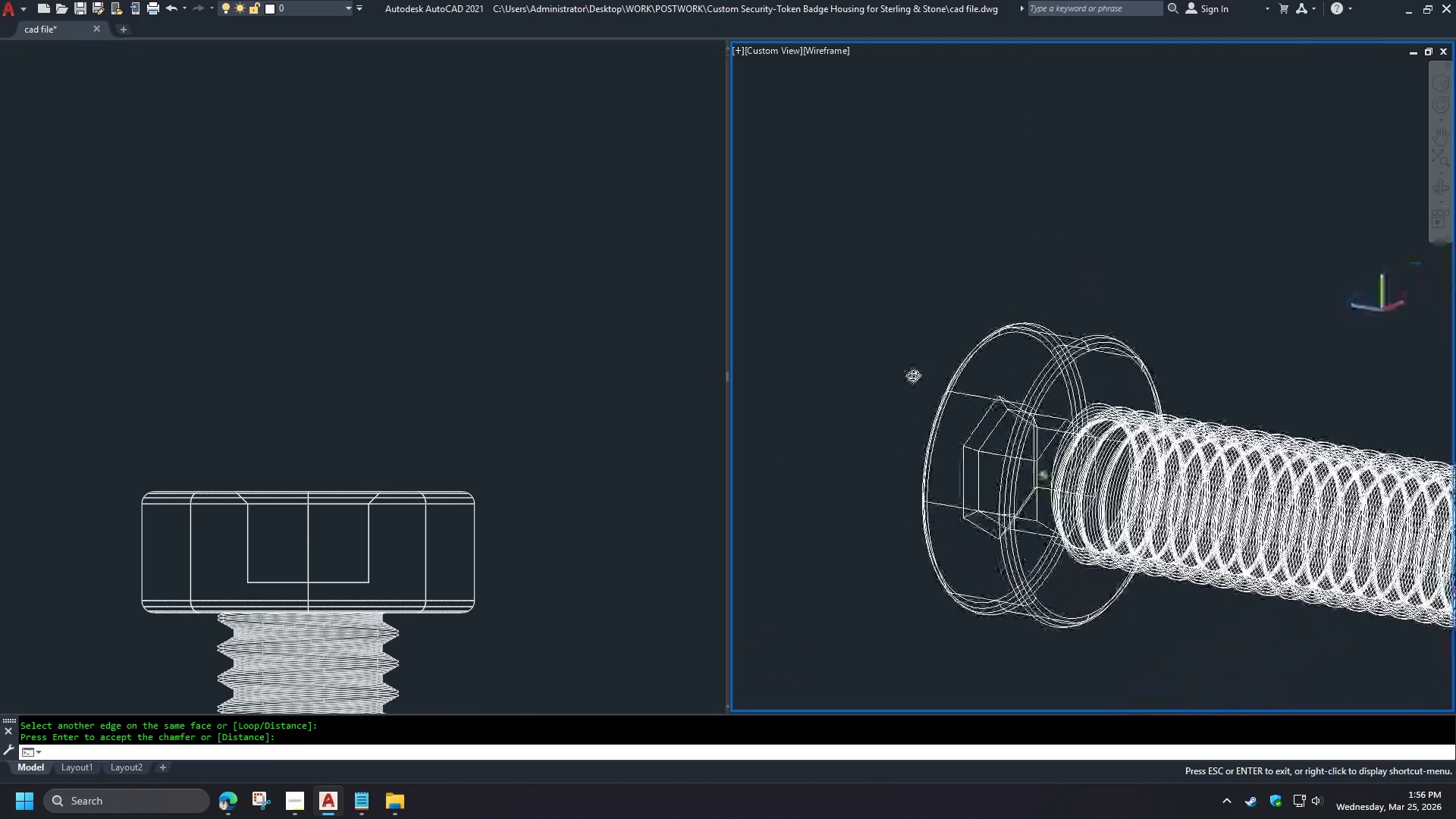 
scroll: coordinate [993, 611], scroll_direction: none, amount: 0.0
 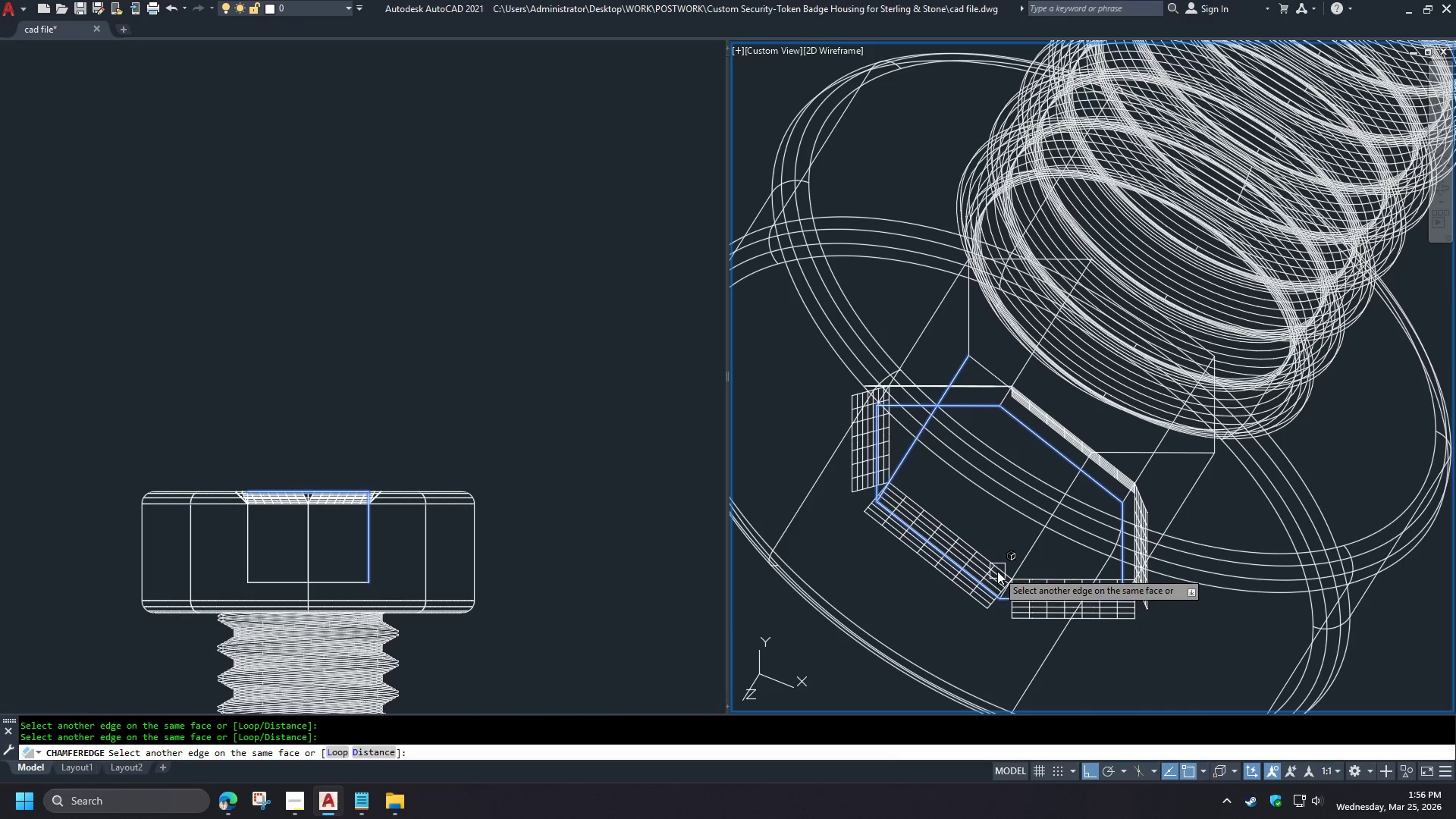 
hold_key(key=ShiftLeft, duration=1.52)
 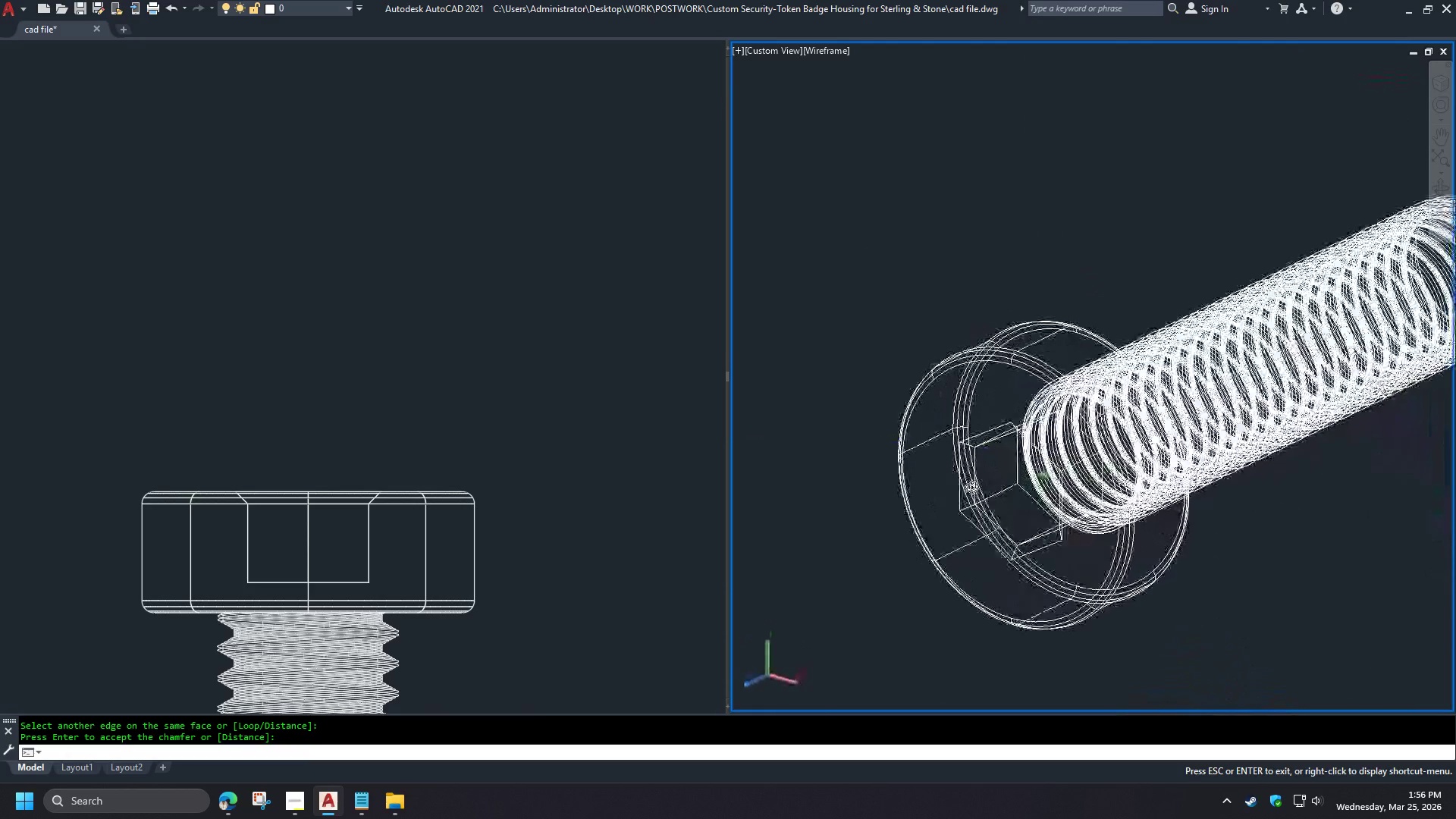 
scroll: coordinate [1035, 520], scroll_direction: down, amount: 2.0
 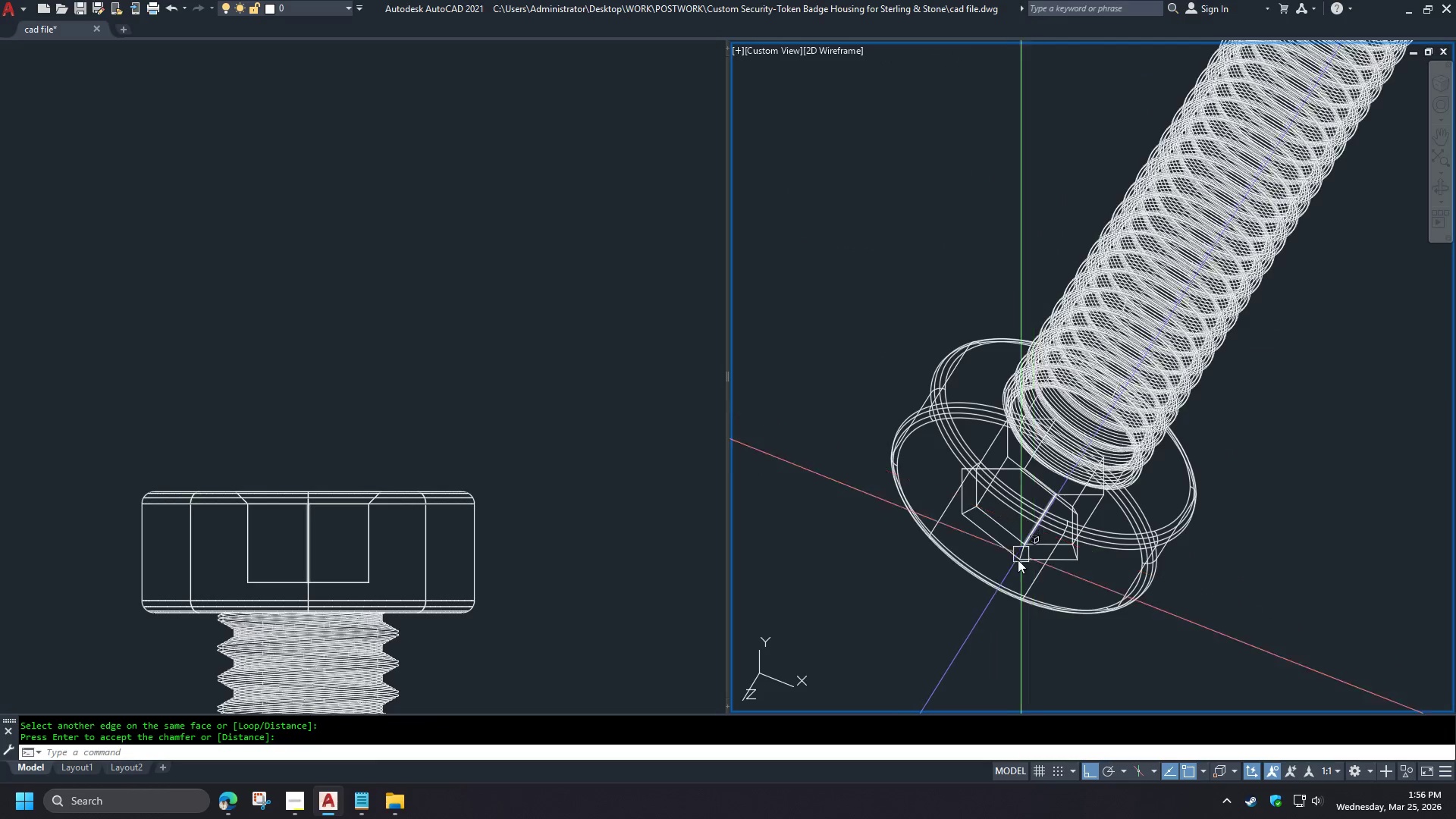 
type(vs s )
 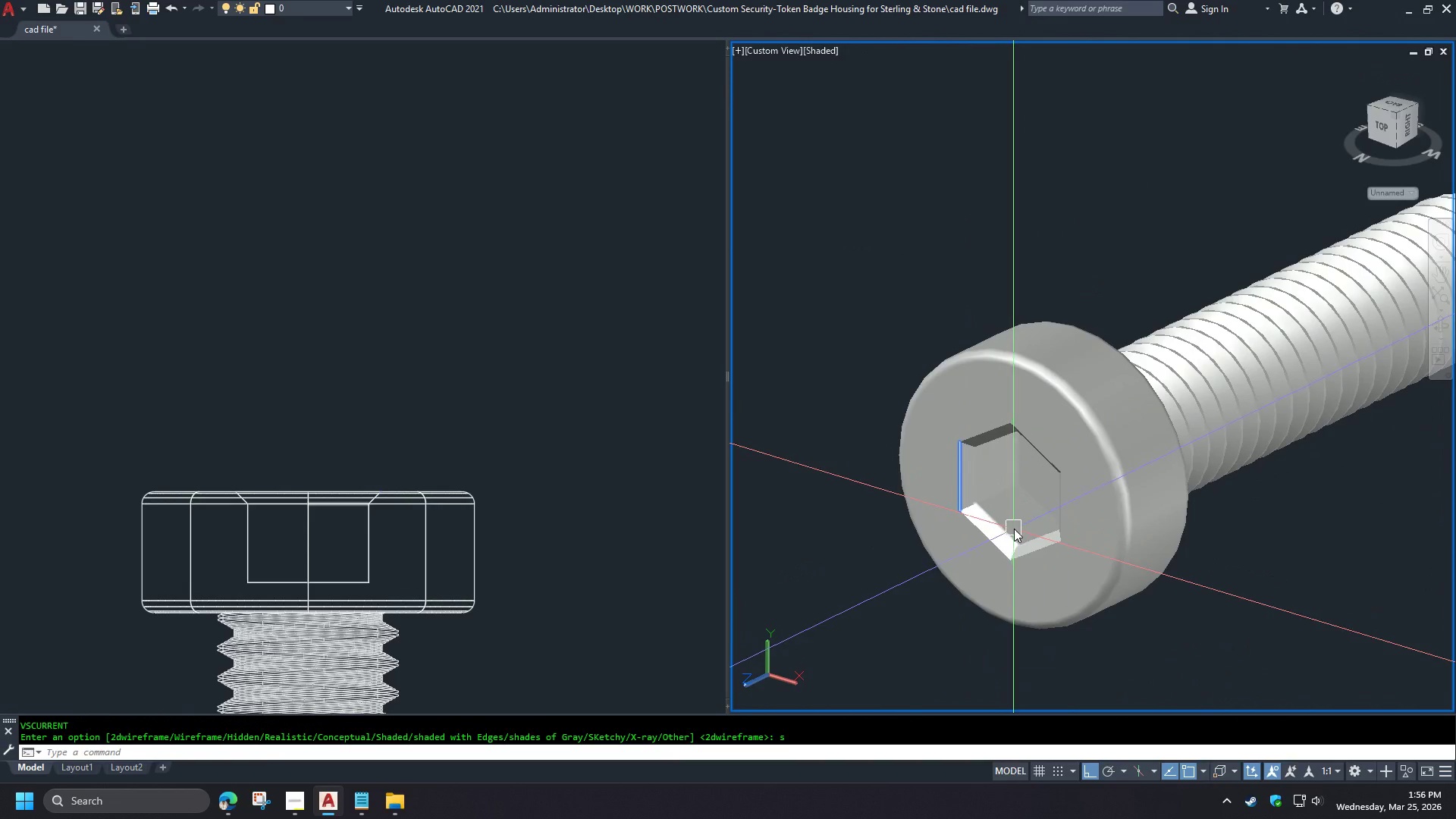 
hold_key(key=ShiftLeft, duration=1.5)
 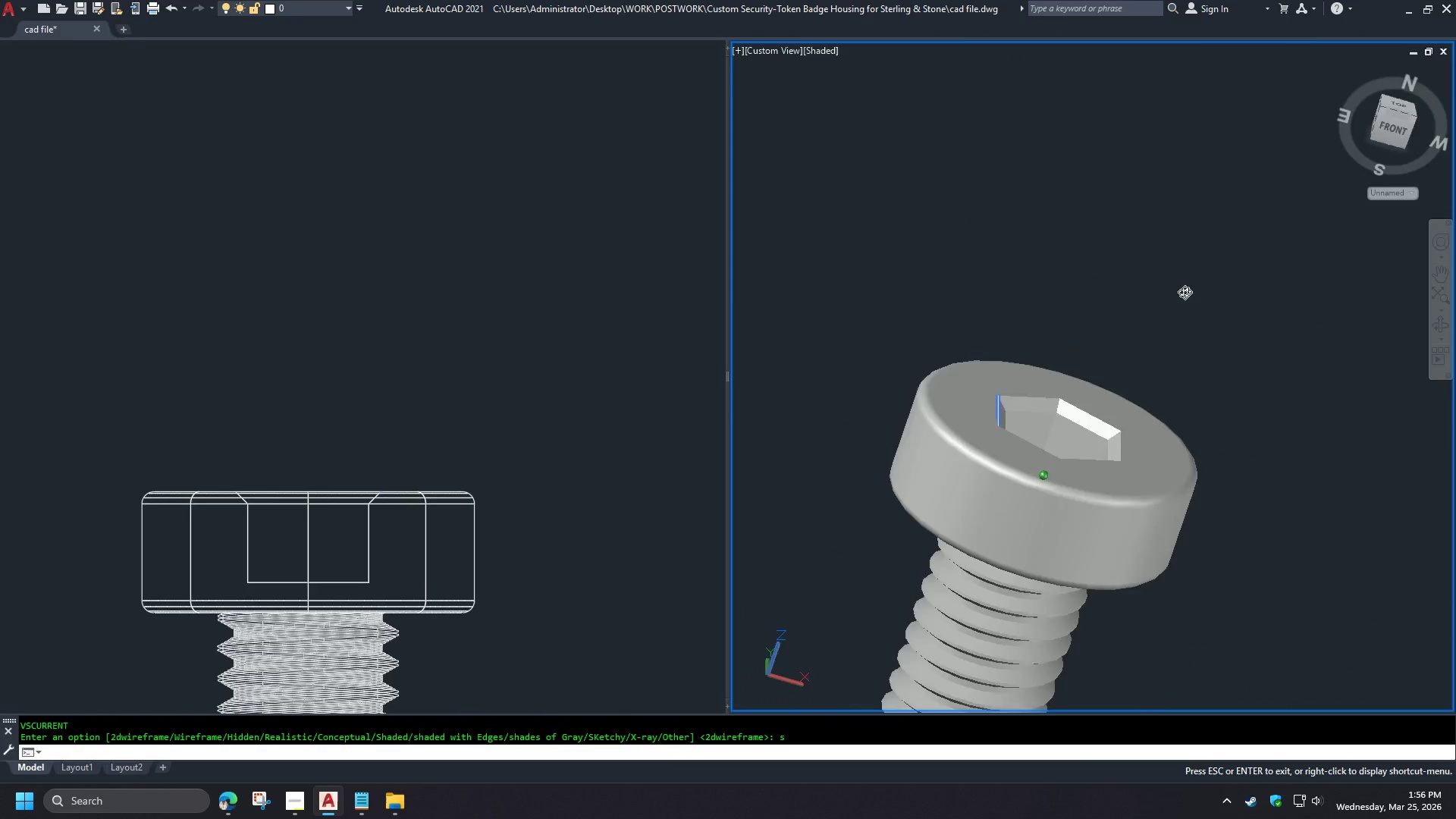 
hold_key(key=ShiftLeft, duration=1.52)
 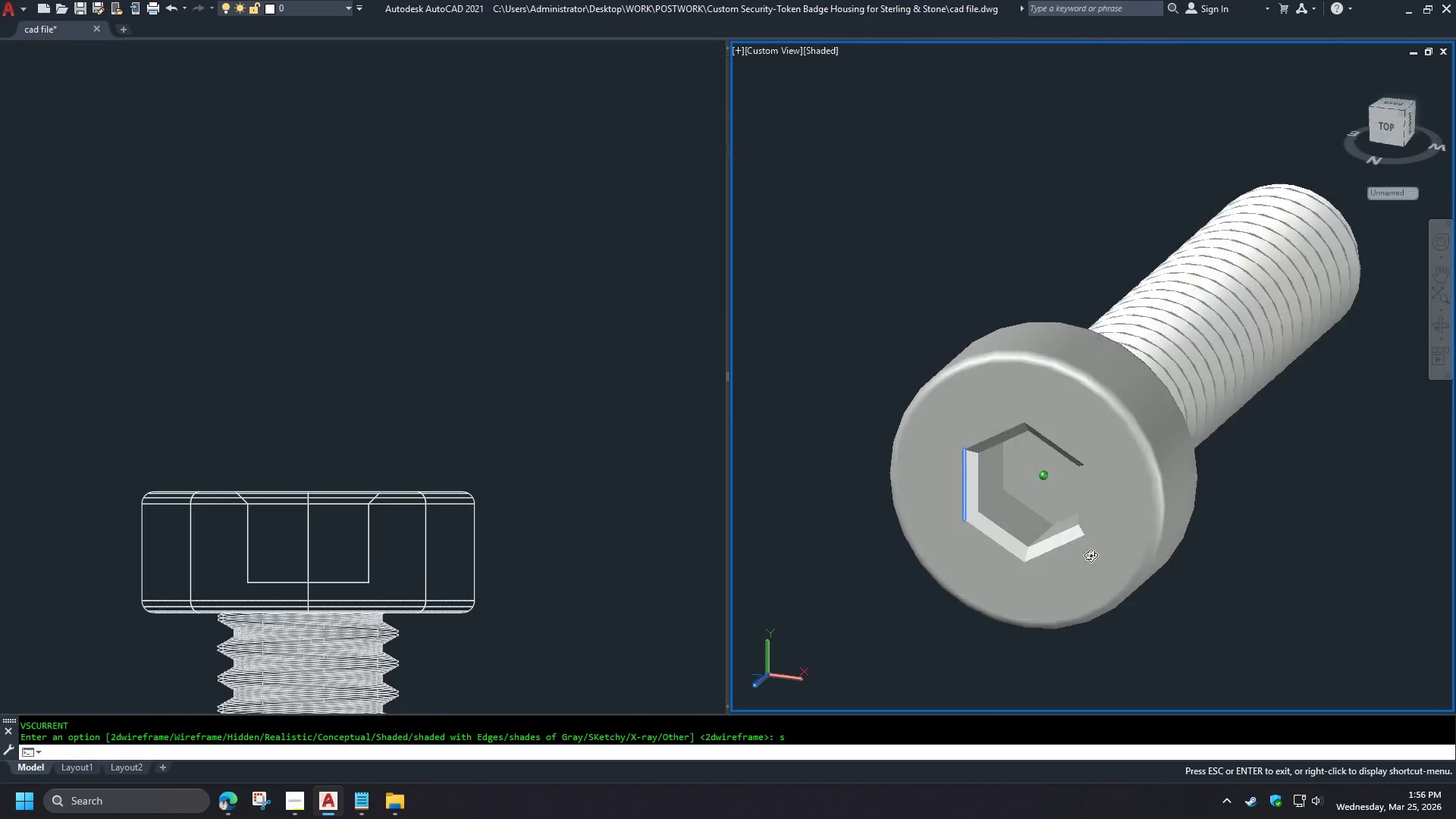 
hold_key(key=ShiftLeft, duration=1.06)
 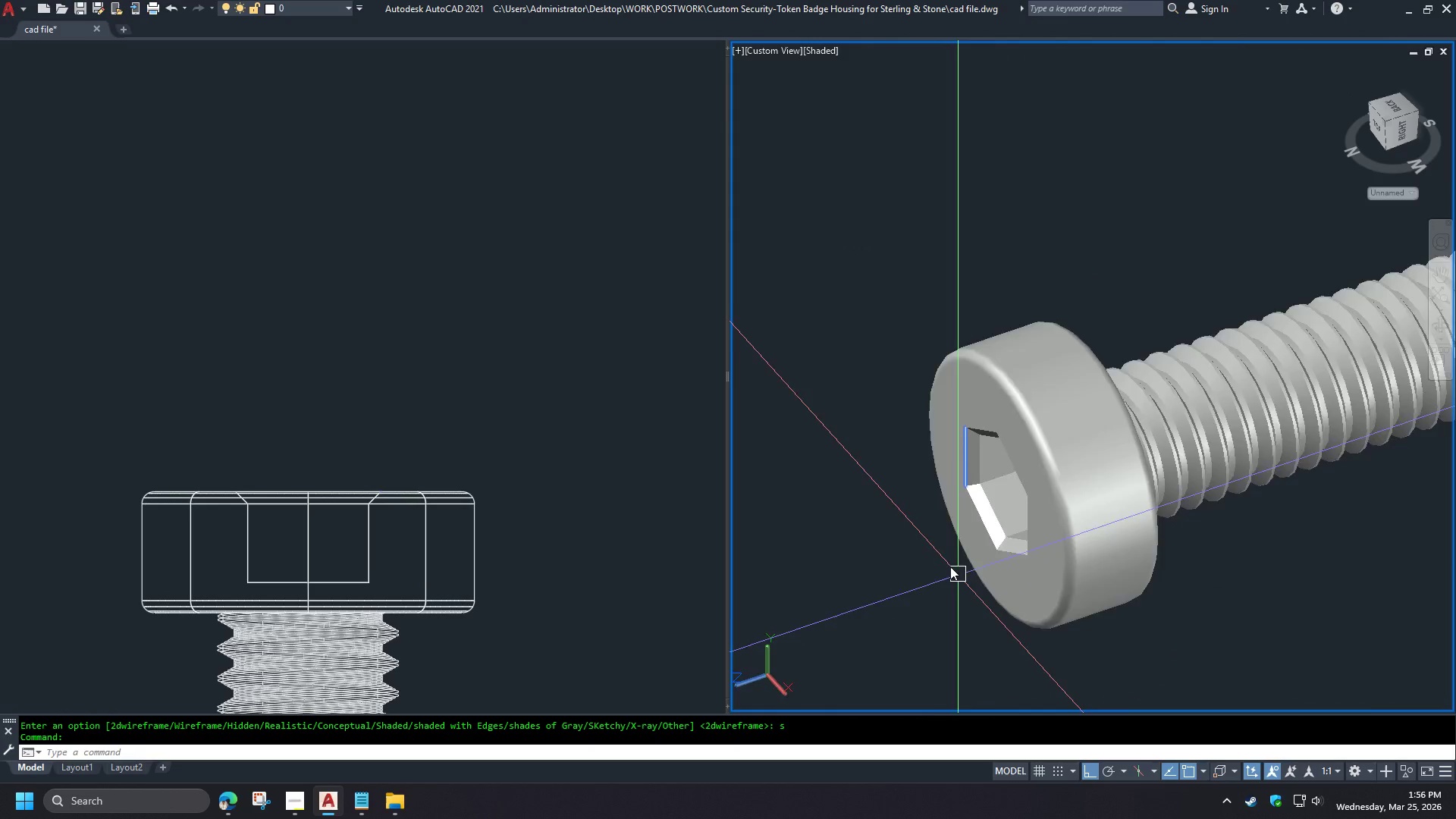 
key(Shift+ShiftLeft)
 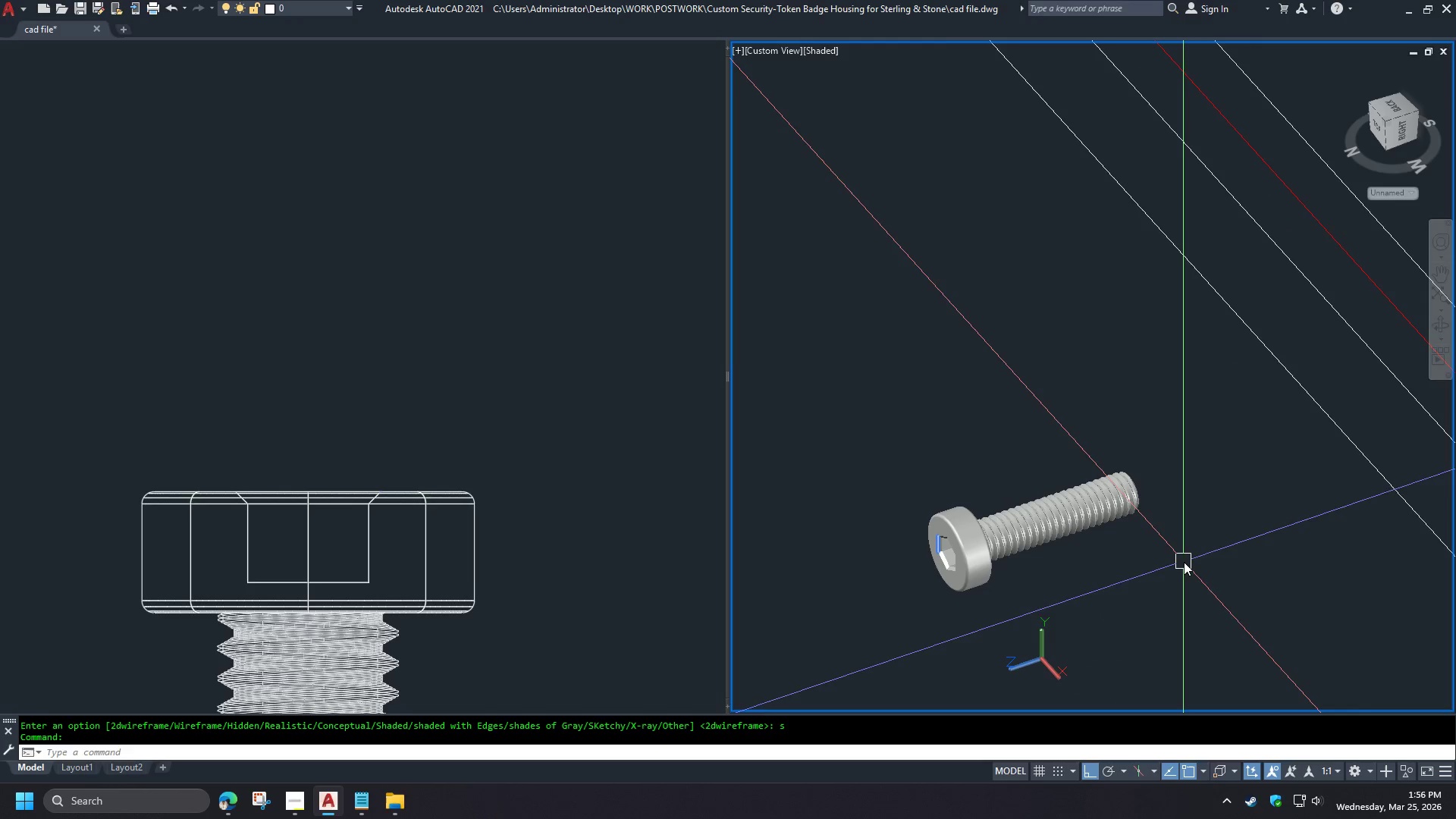 
hold_key(key=ShiftLeft, duration=1.12)
 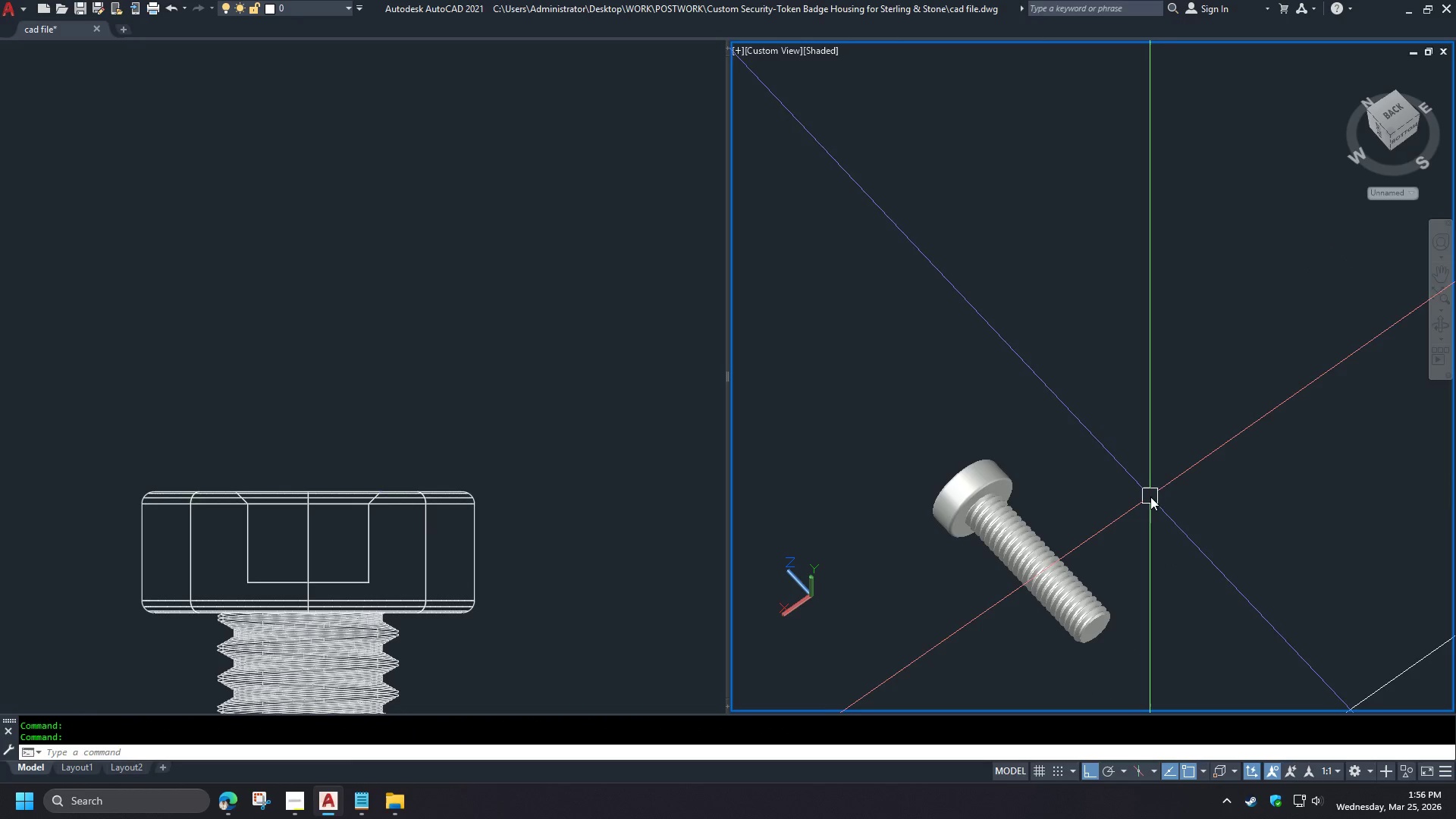 
scroll: coordinate [948, 565], scroll_direction: down, amount: 2.0
 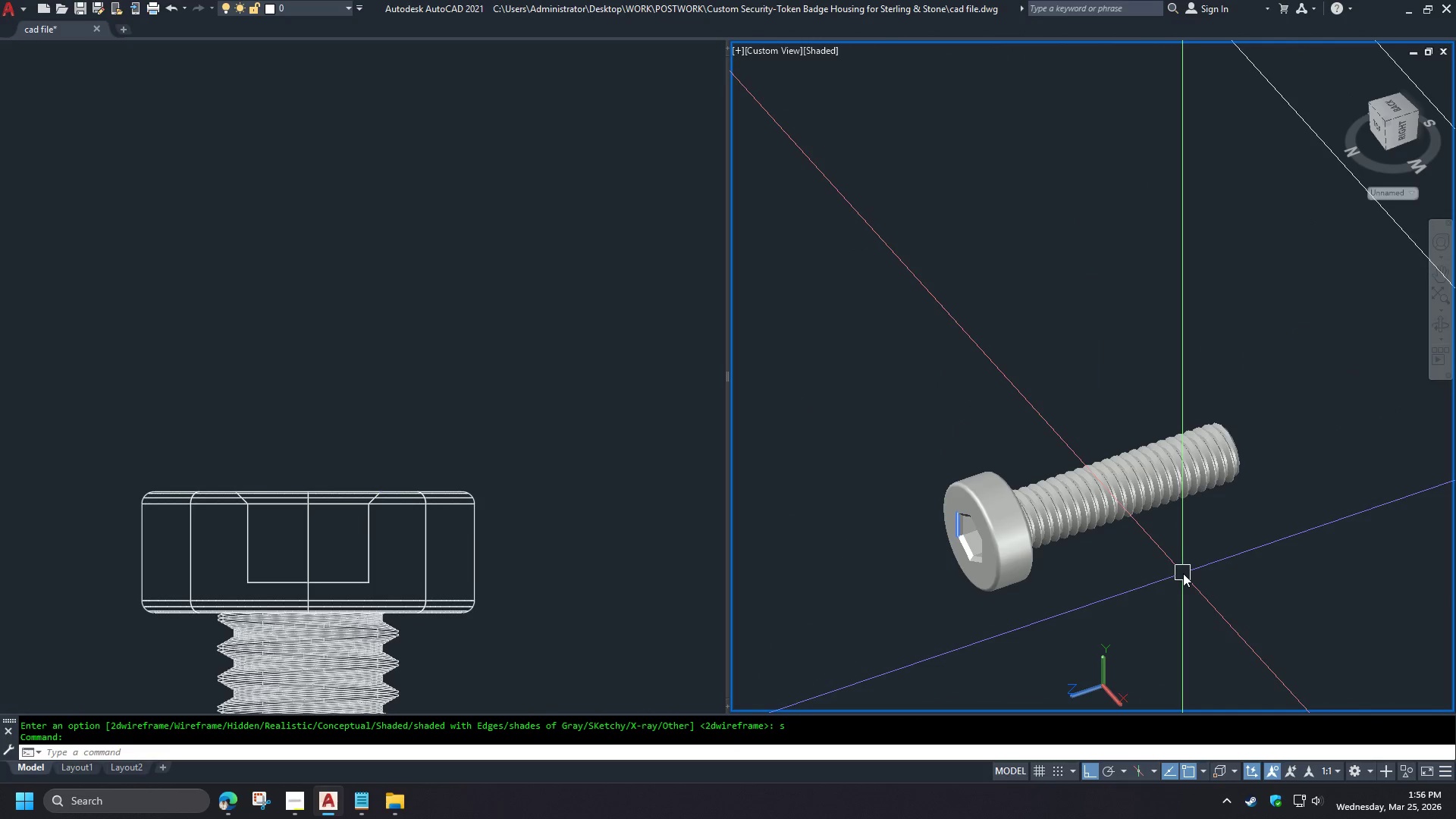 
scroll: coordinate [1185, 562], scroll_direction: none, amount: 0.0
 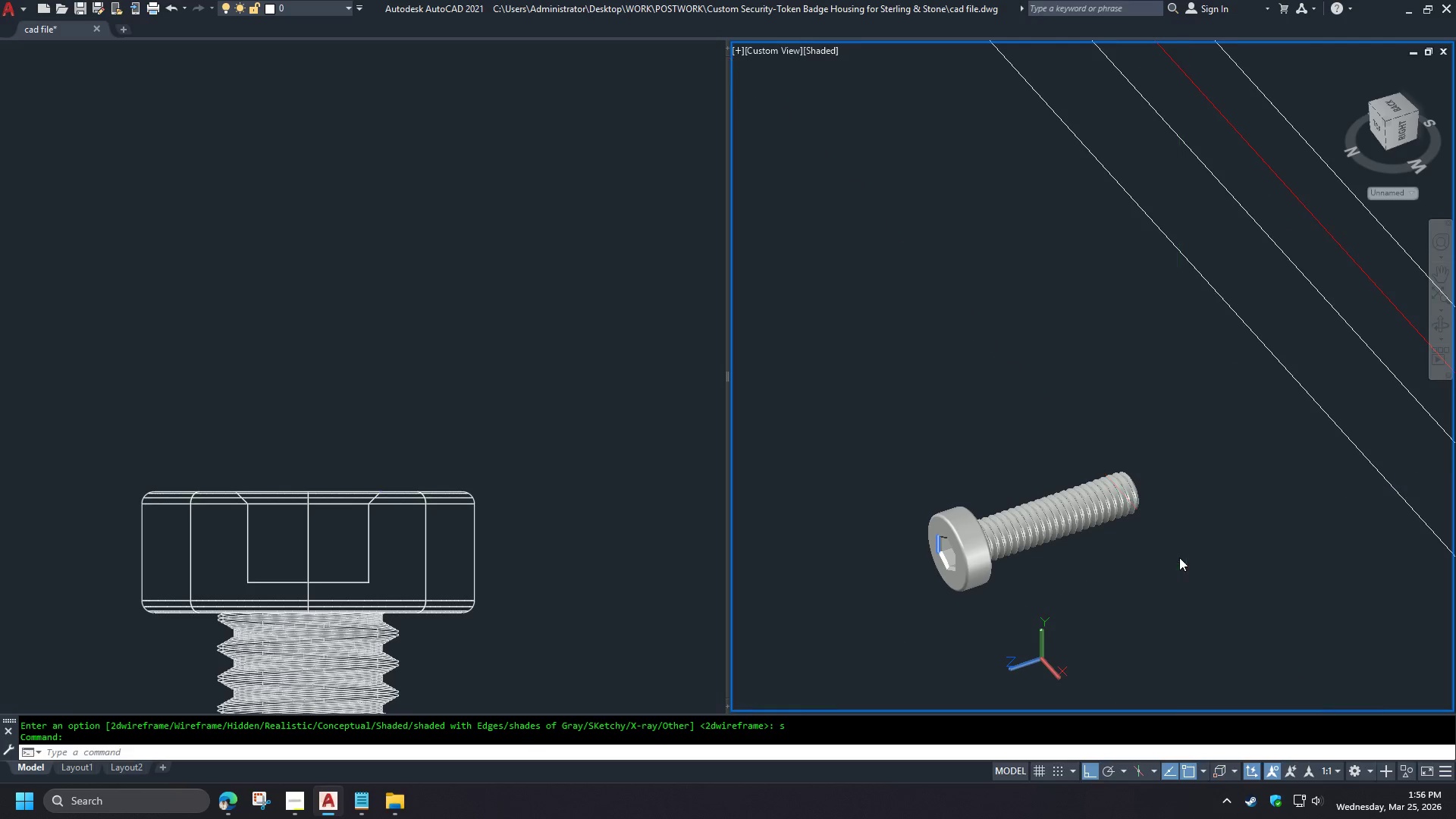 
left_click([497, 579])
 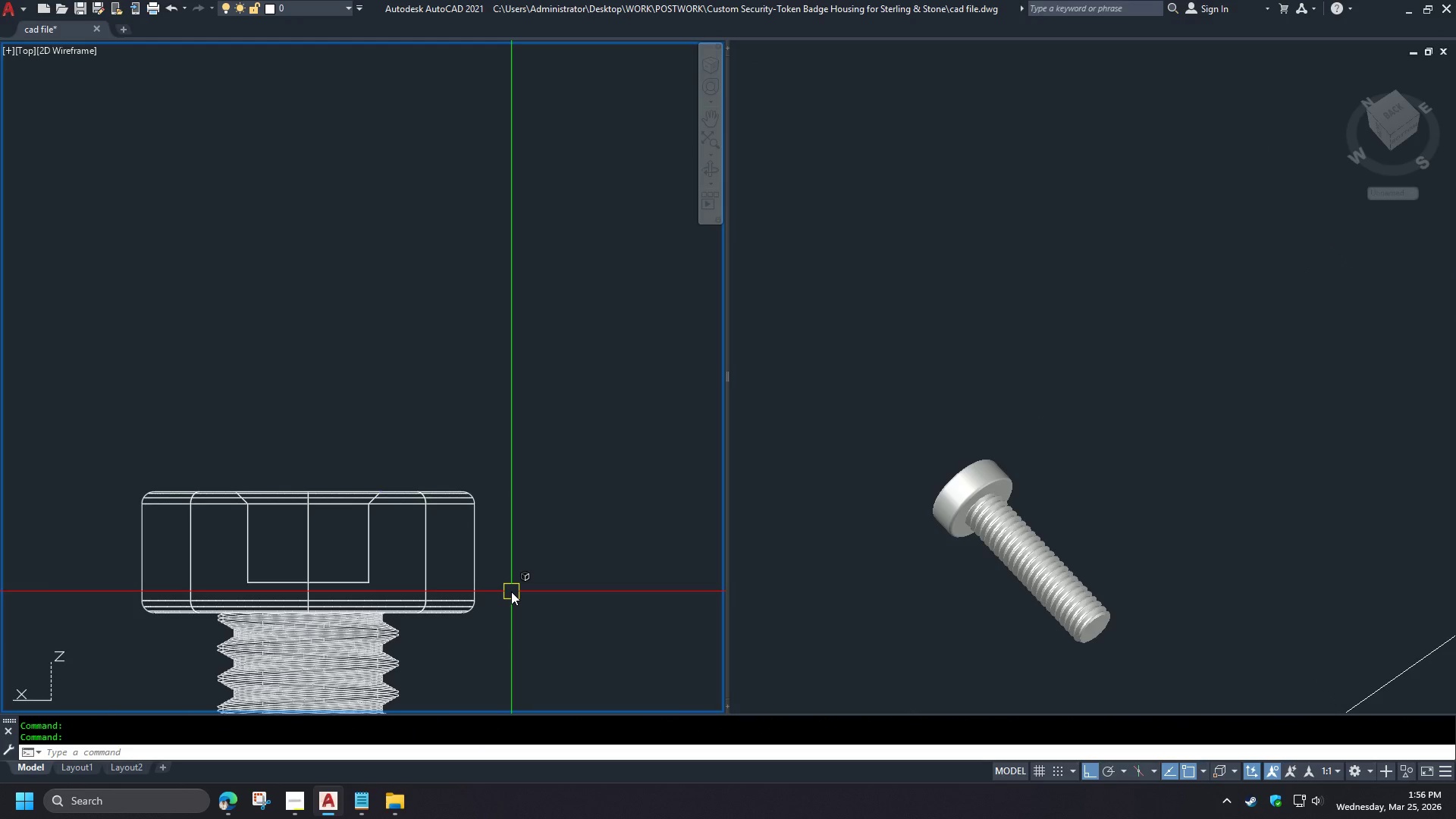 
scroll: coordinate [400, 415], scroll_direction: down, amount: 3.0
 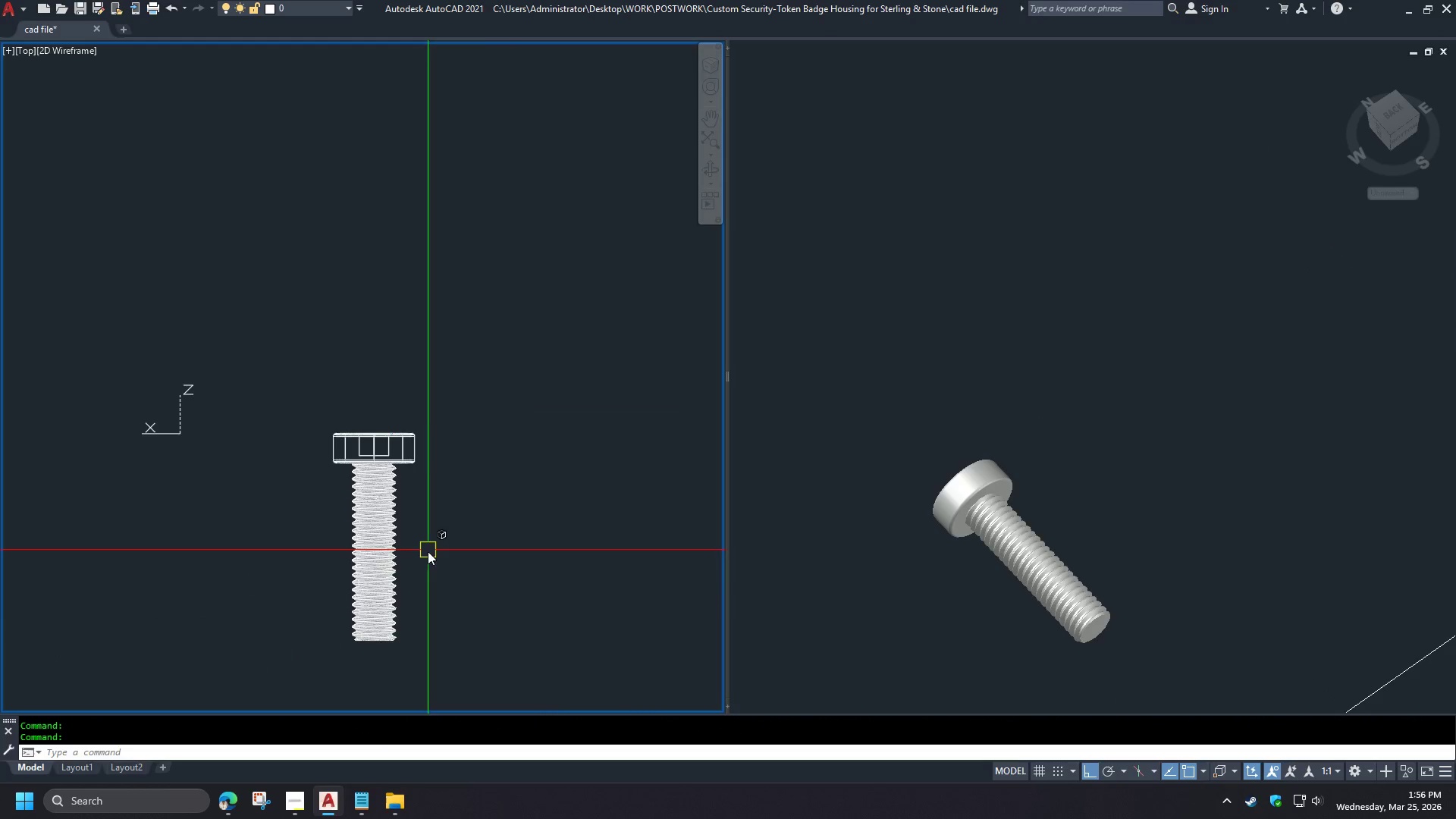 
left_click([1112, 660])
 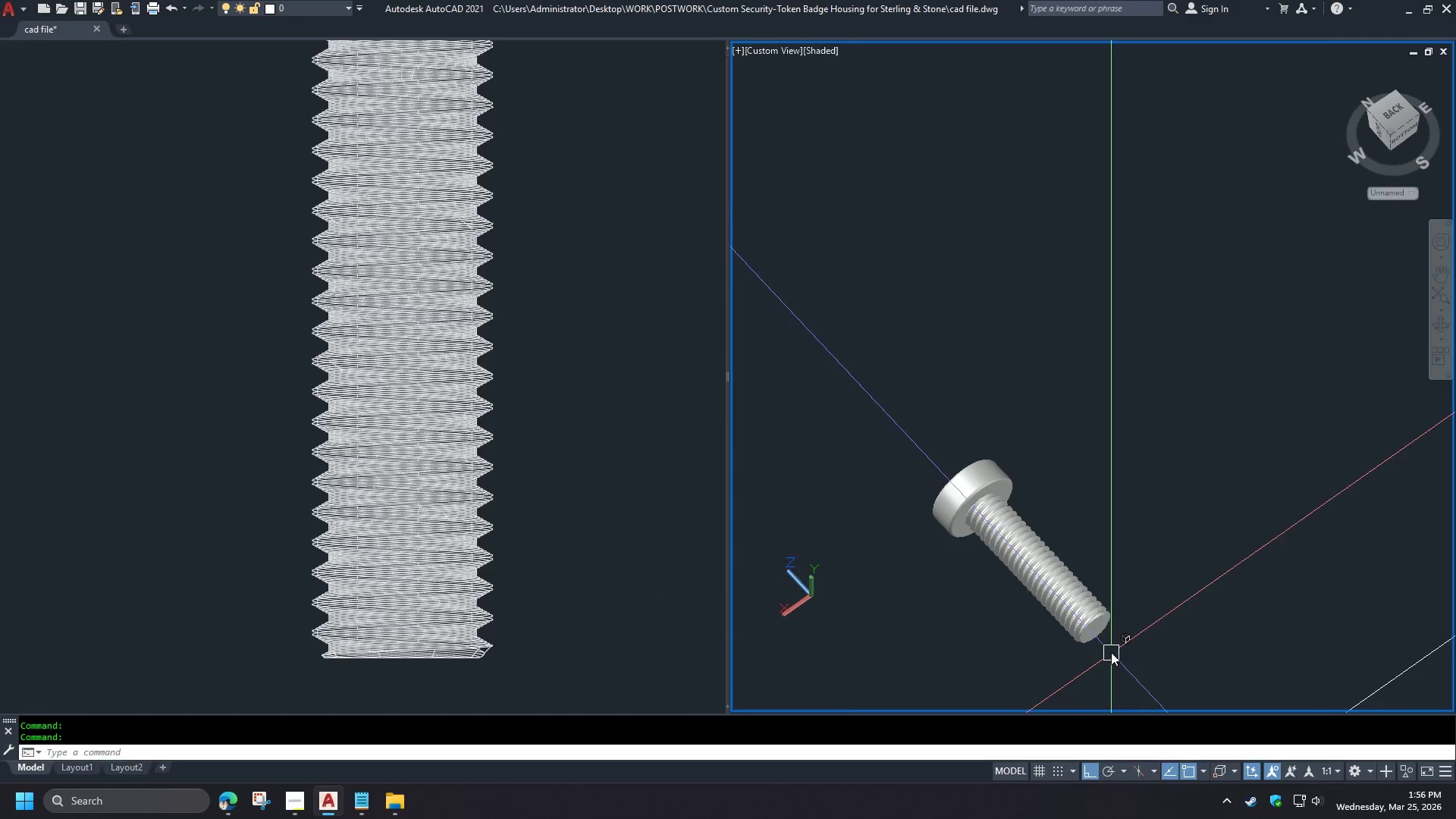 
scroll: coordinate [1109, 648], scroll_direction: up, amount: 6.0
 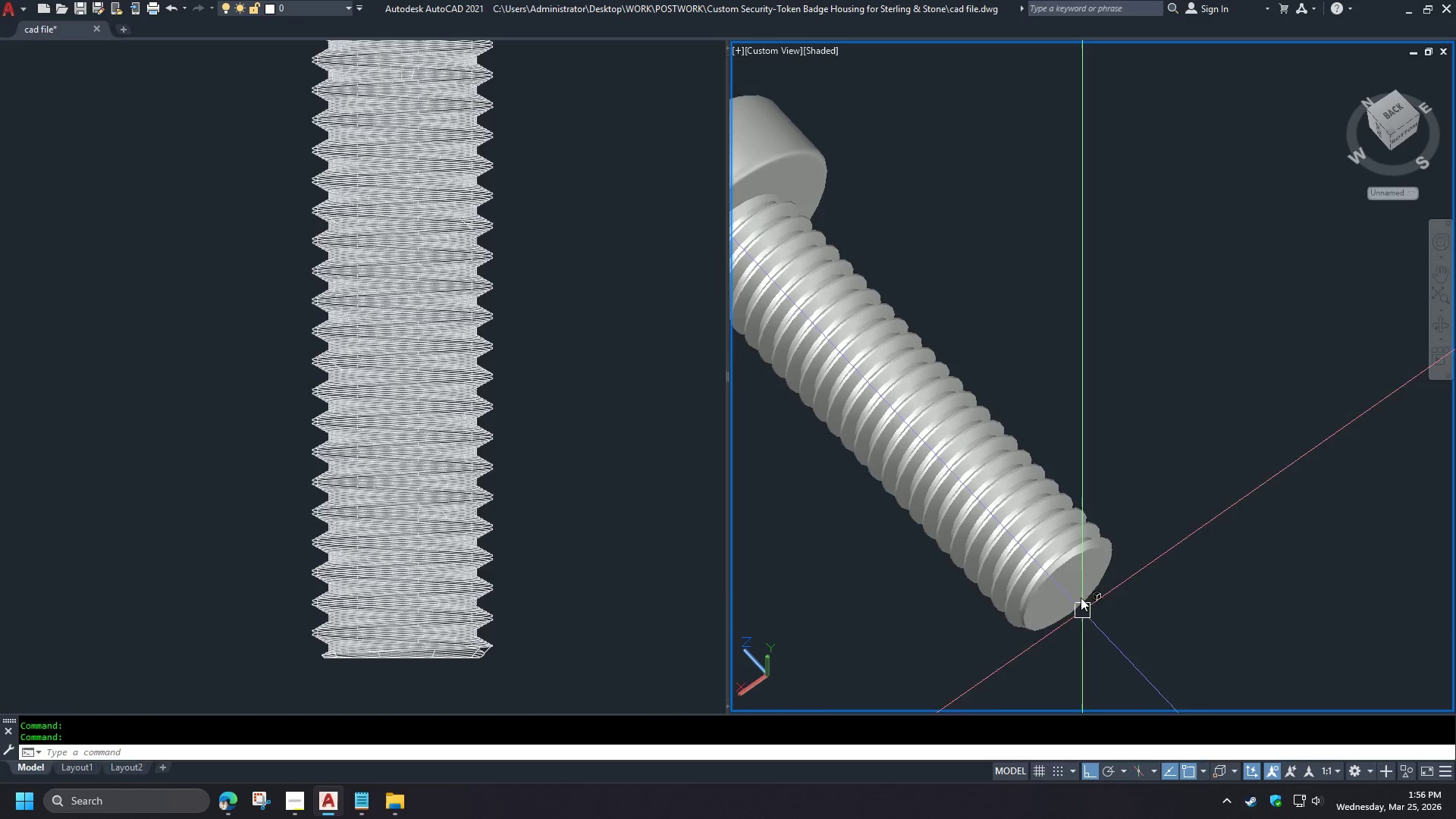 
scroll: coordinate [1096, 519], scroll_direction: down, amount: 4.0
 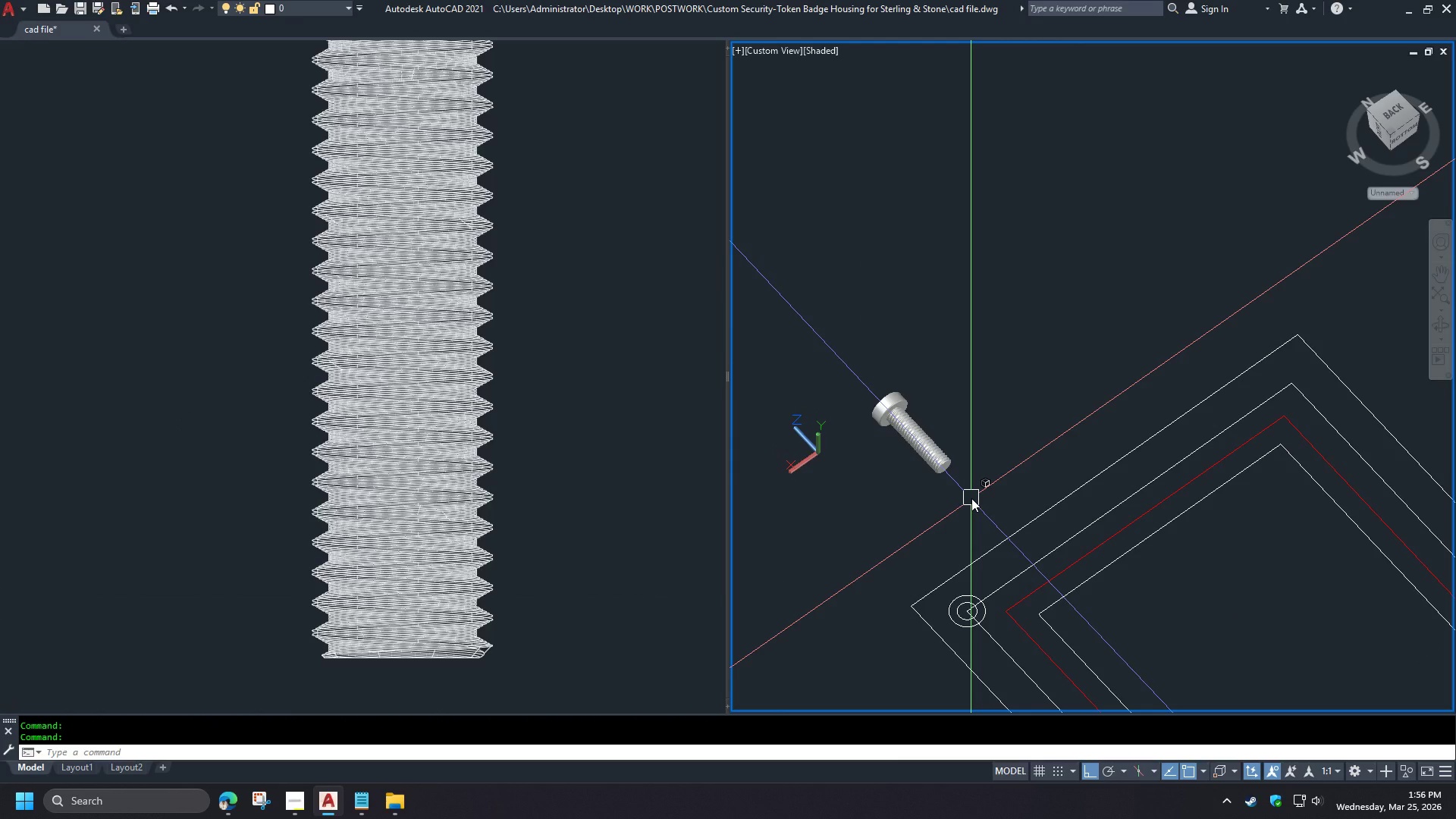 
type(vs 2 )
 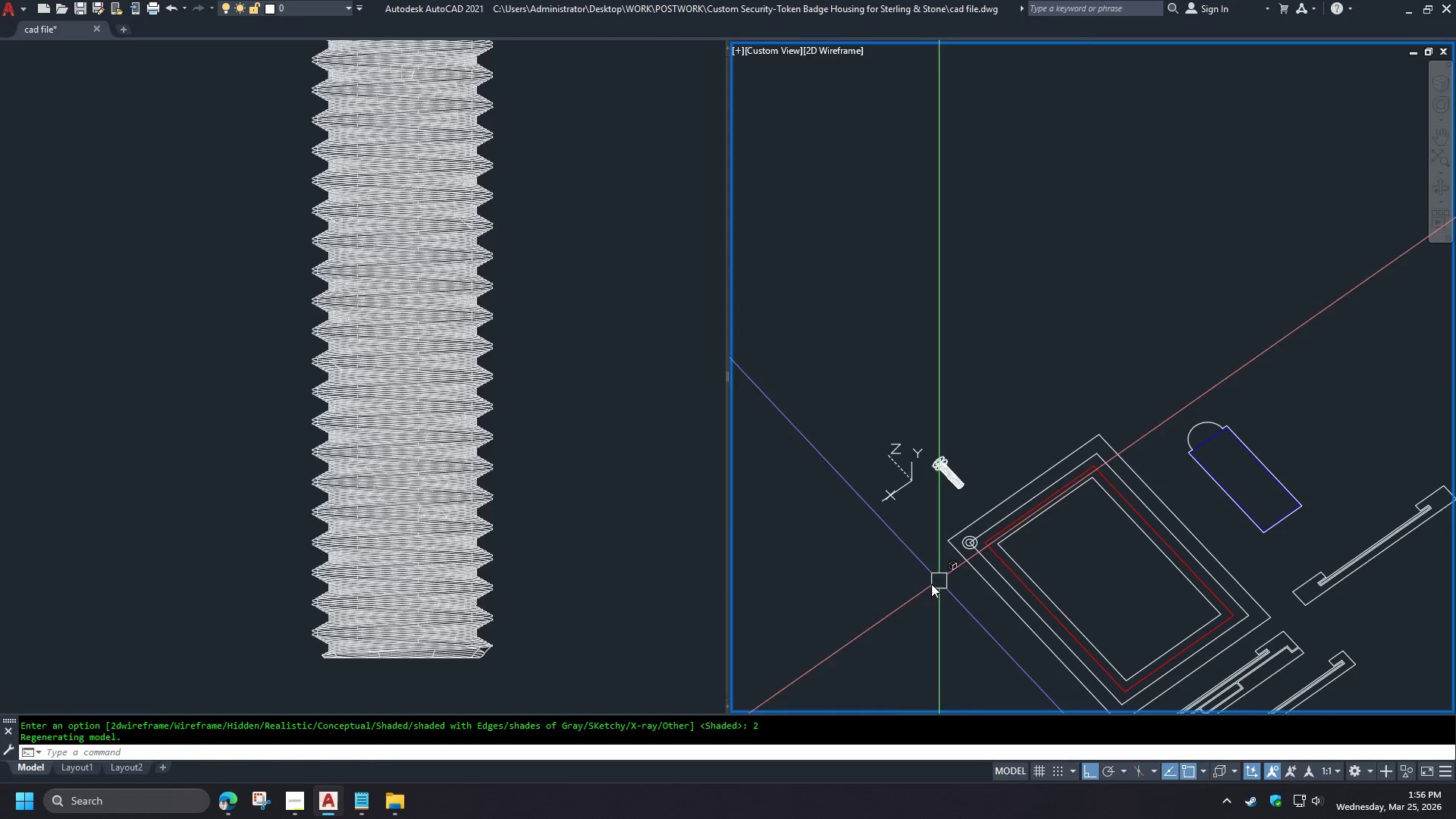 
left_click([601, 622])
 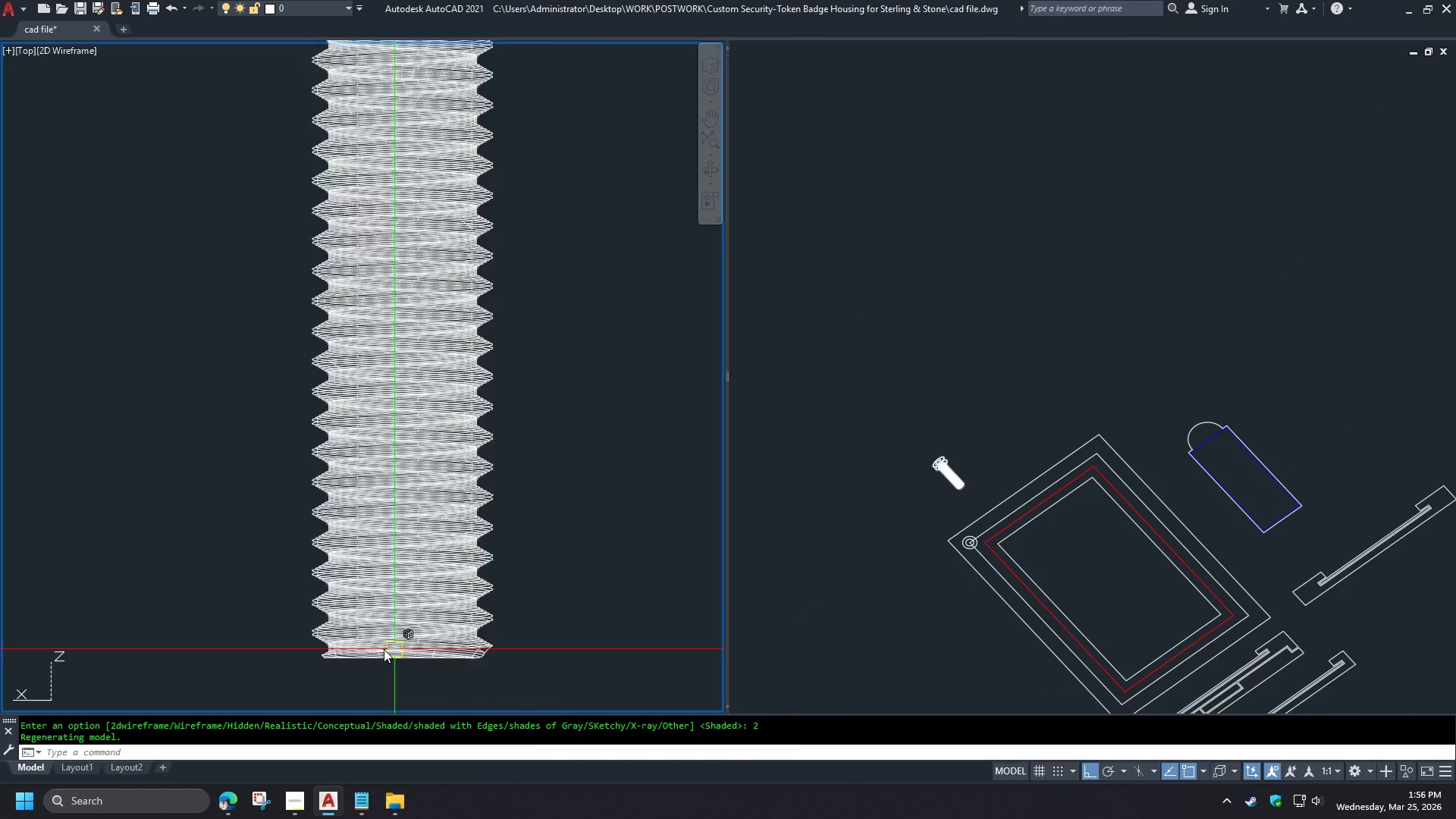 
scroll: coordinate [971, 498], scroll_direction: down, amount: 2.0
 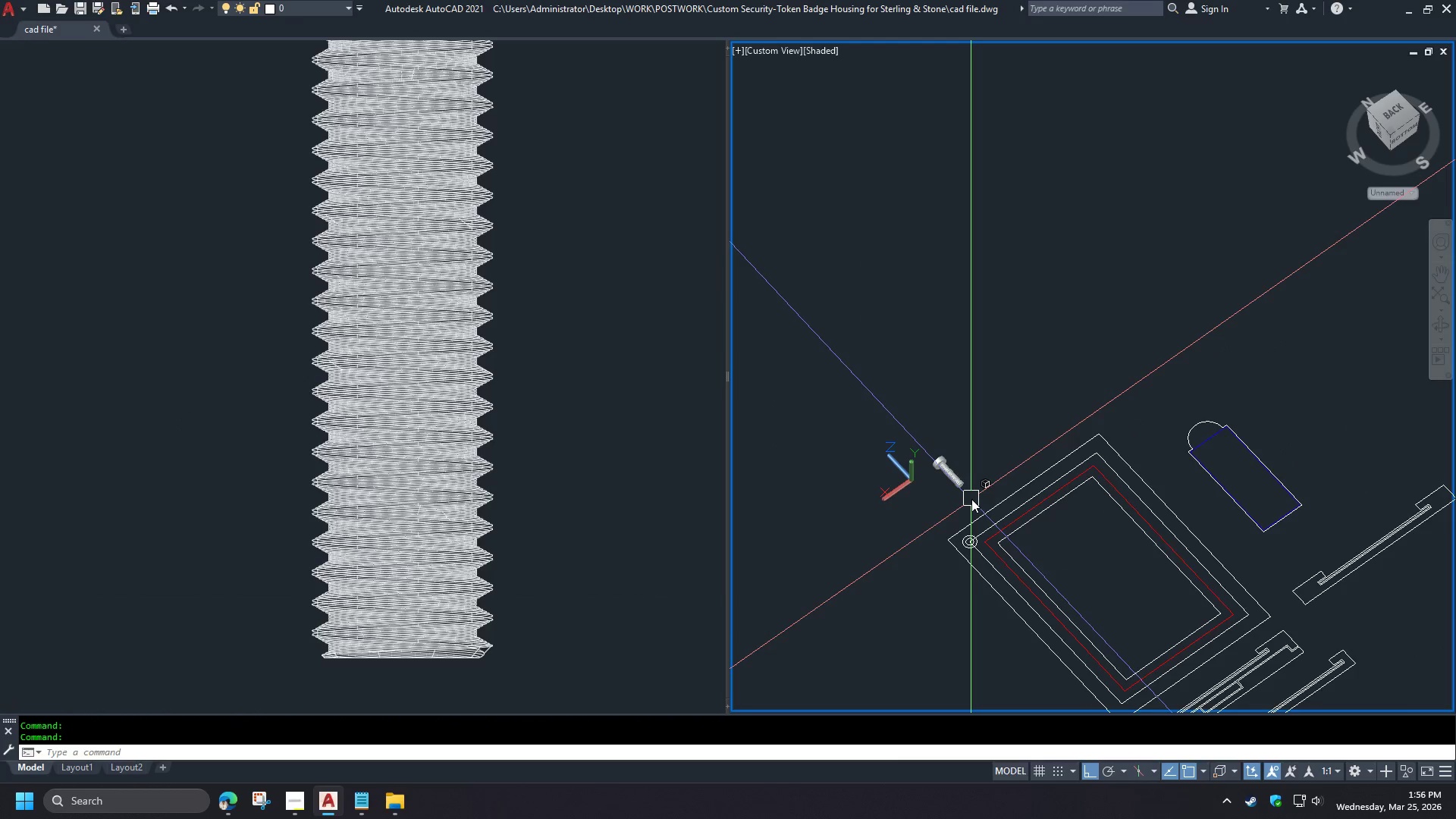 
type(dli )
 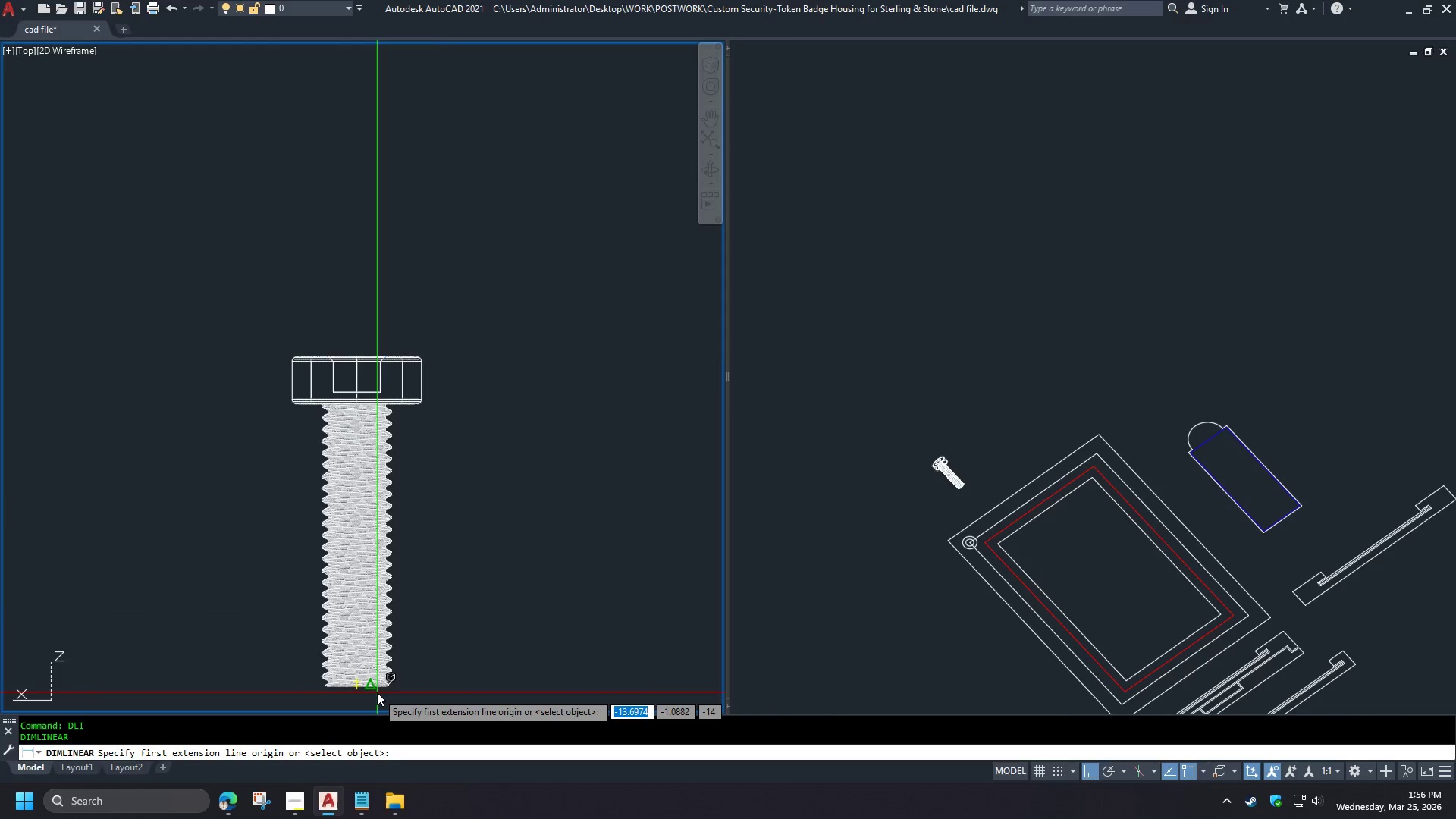 
scroll: coordinate [381, 643], scroll_direction: down, amount: 3.0
 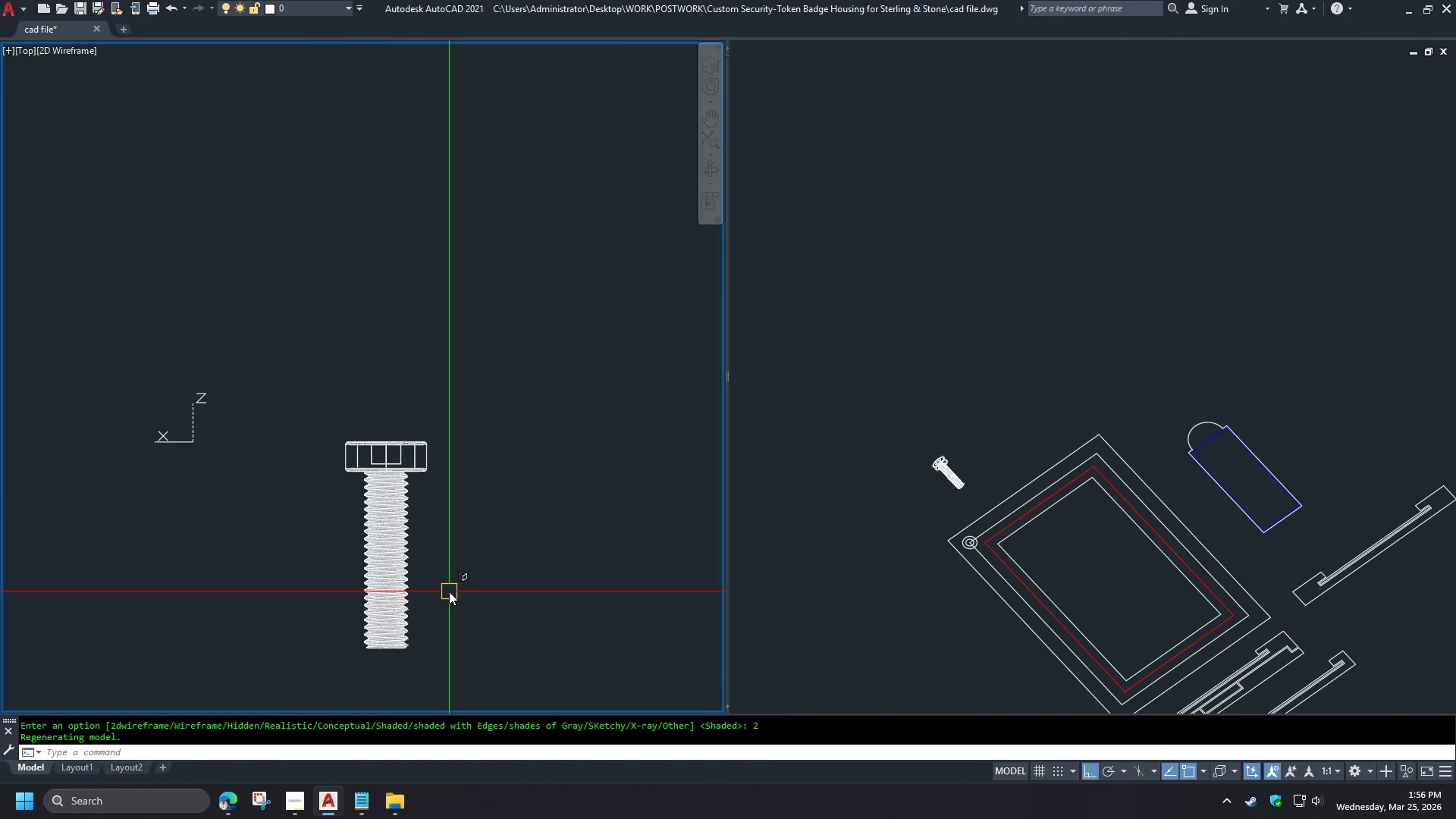 
left_click([377, 692])
 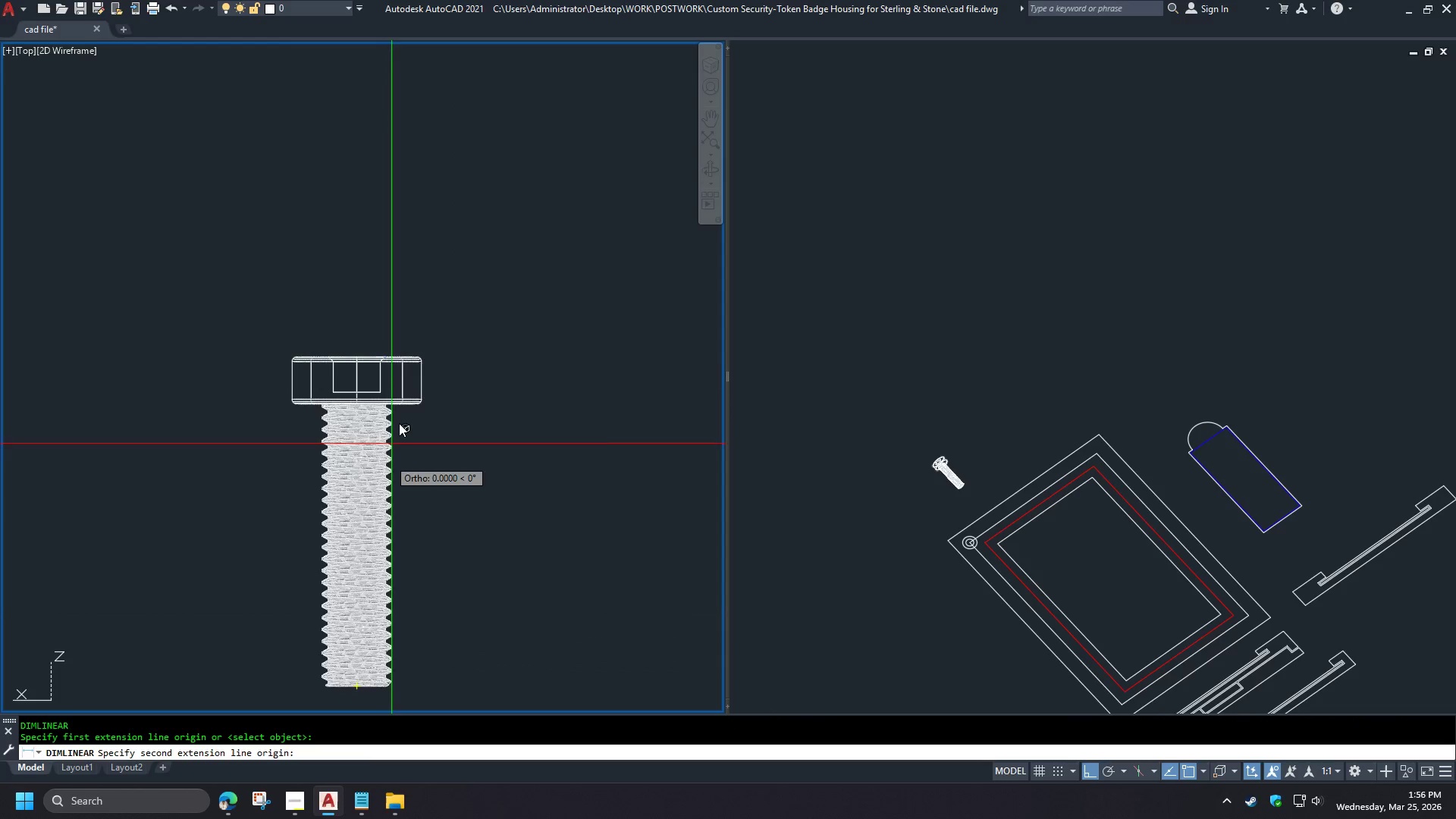 
scroll: coordinate [442, 557], scroll_direction: up, amount: 1.0
 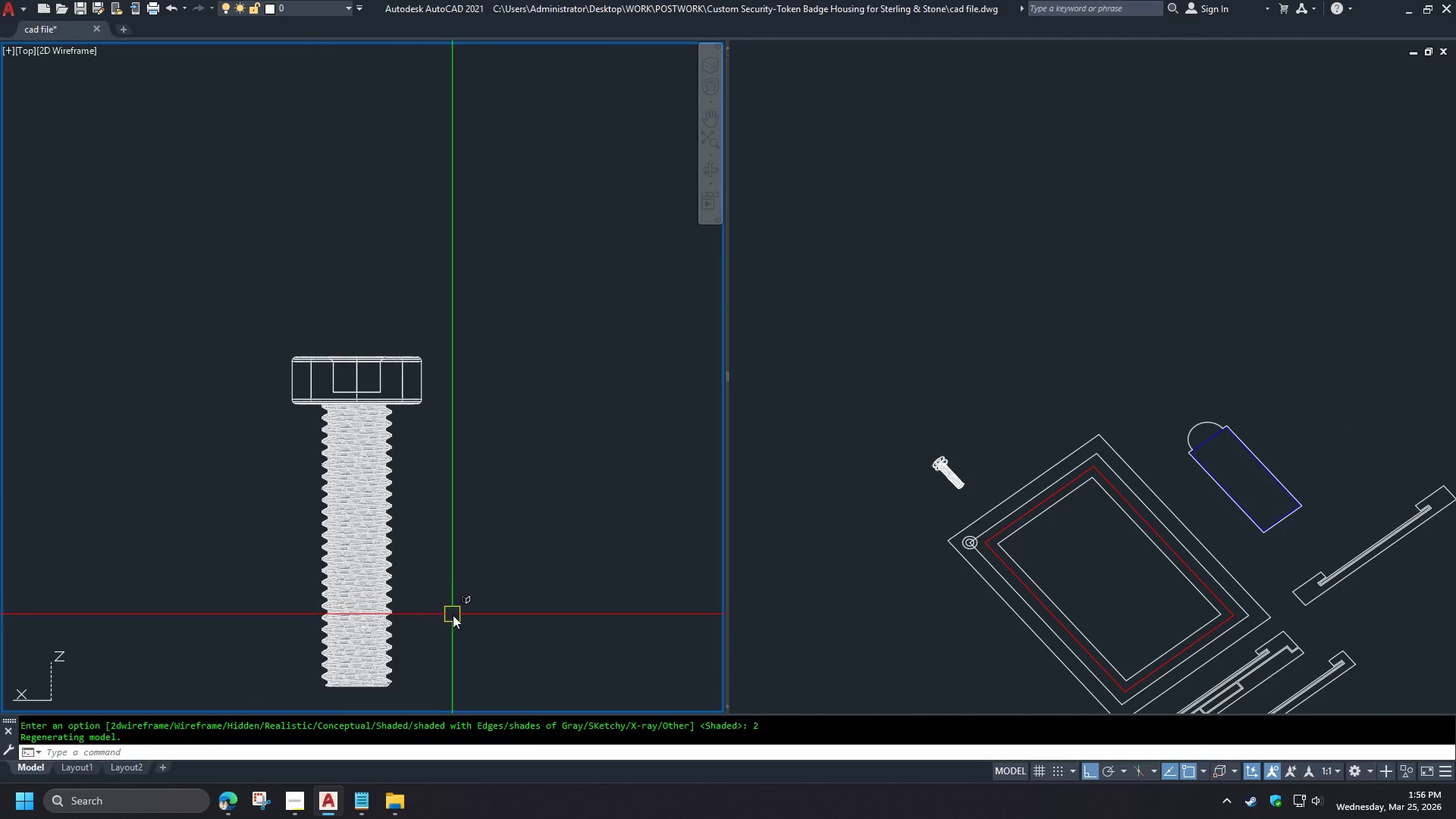 
left_click([413, 424])
 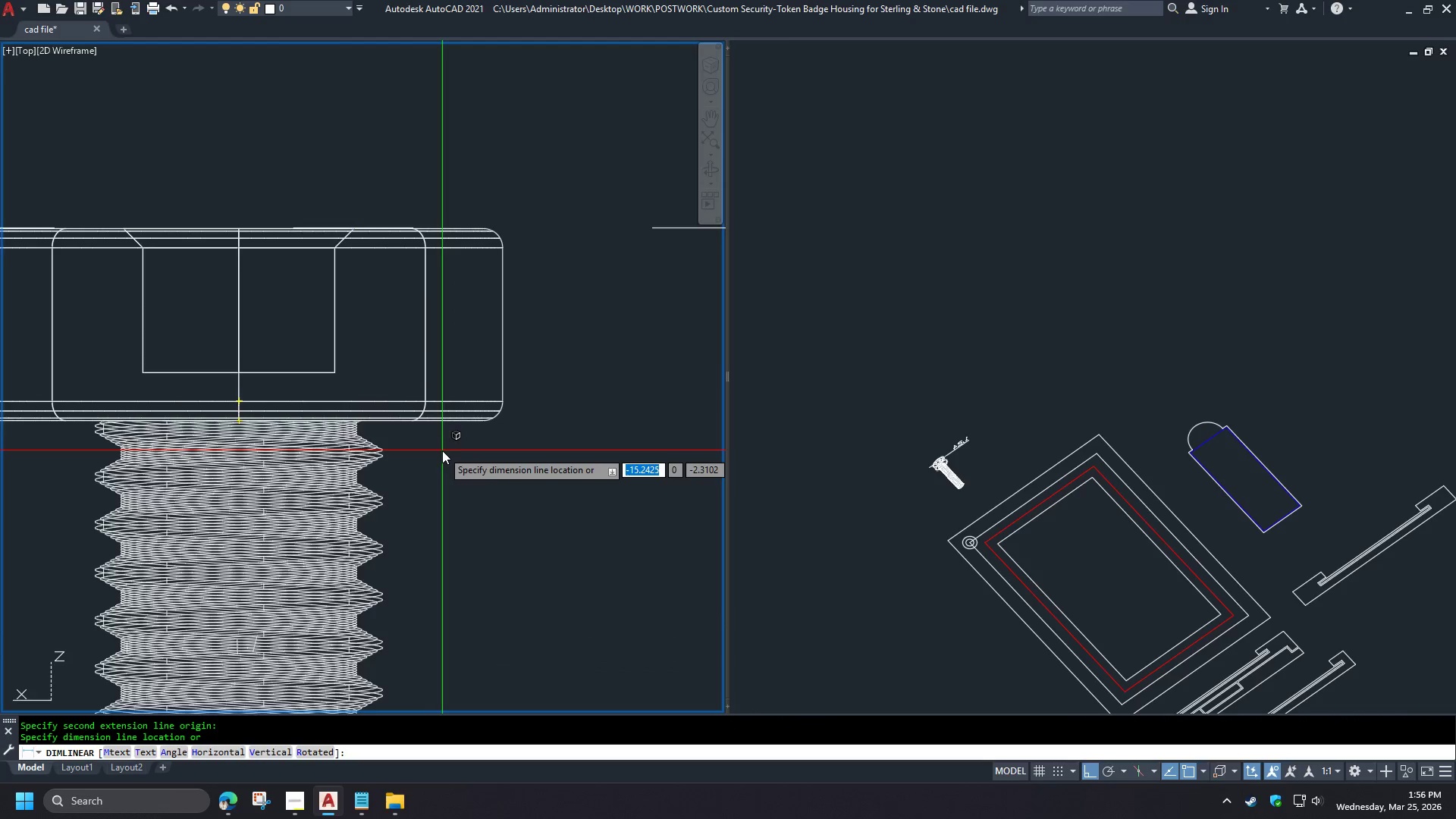 
key(Escape)
 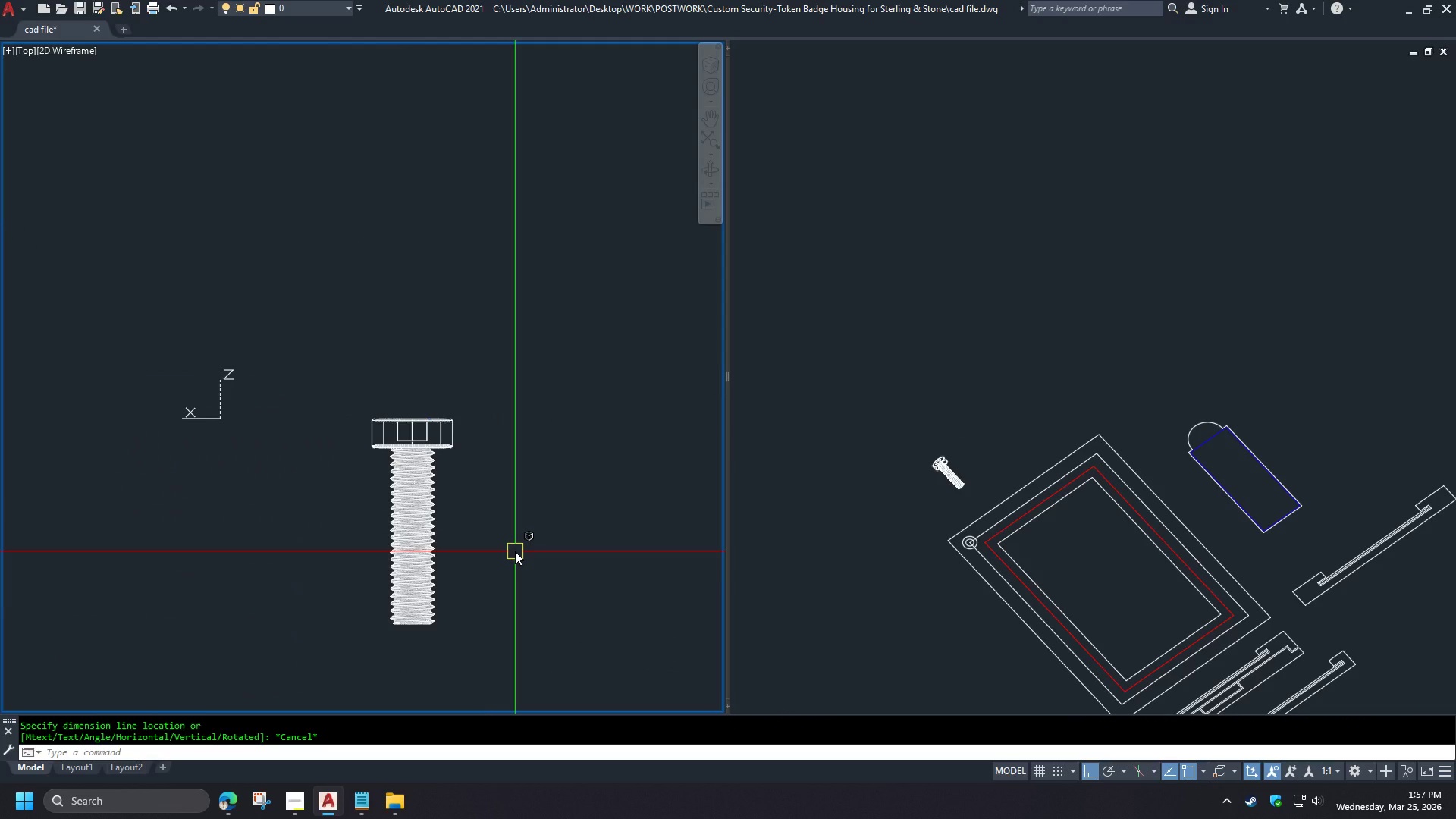 
scroll: coordinate [395, 399], scroll_direction: up, amount: 3.0
 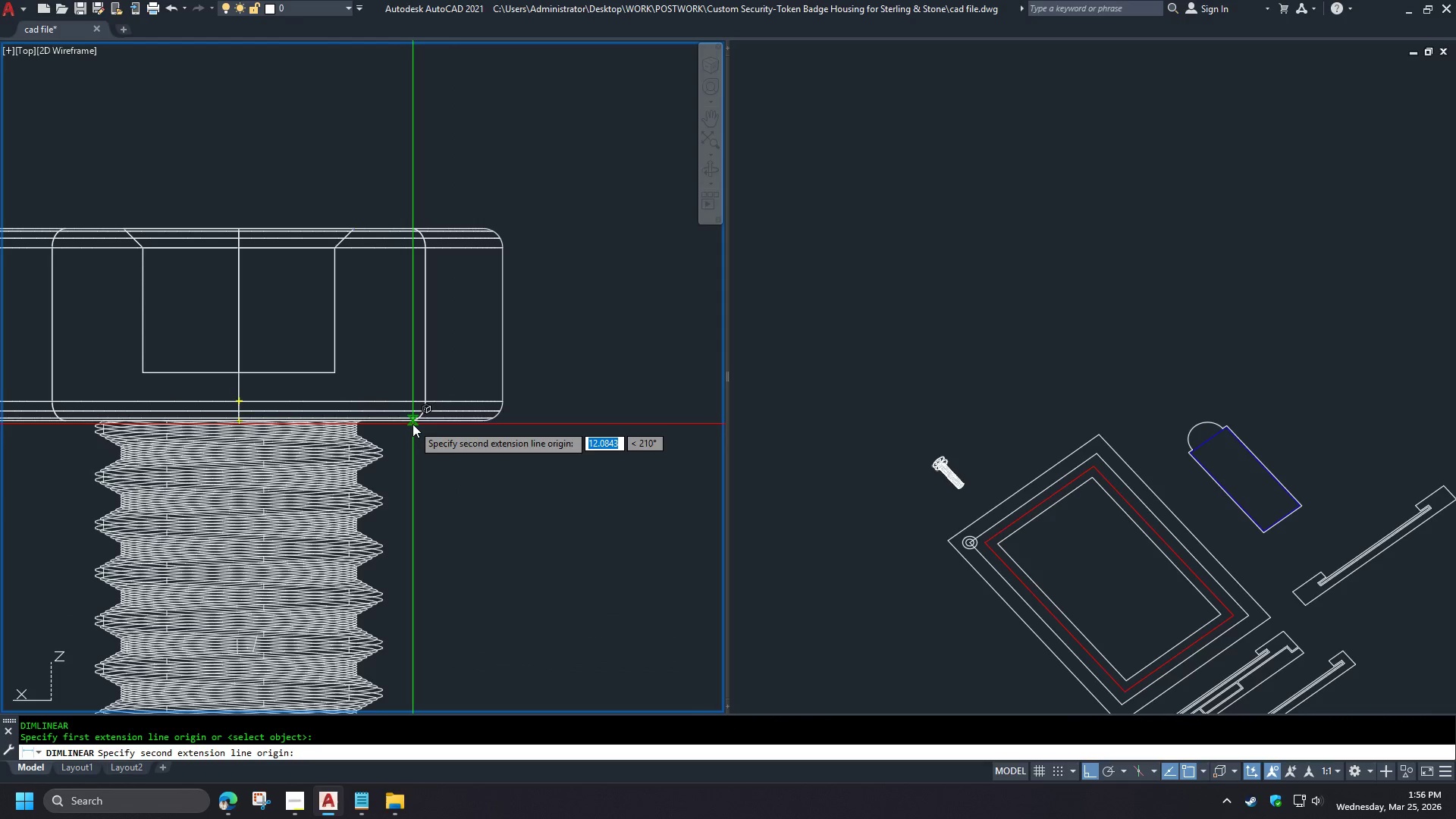 
scroll: coordinate [448, 457], scroll_direction: down, amount: 4.0
 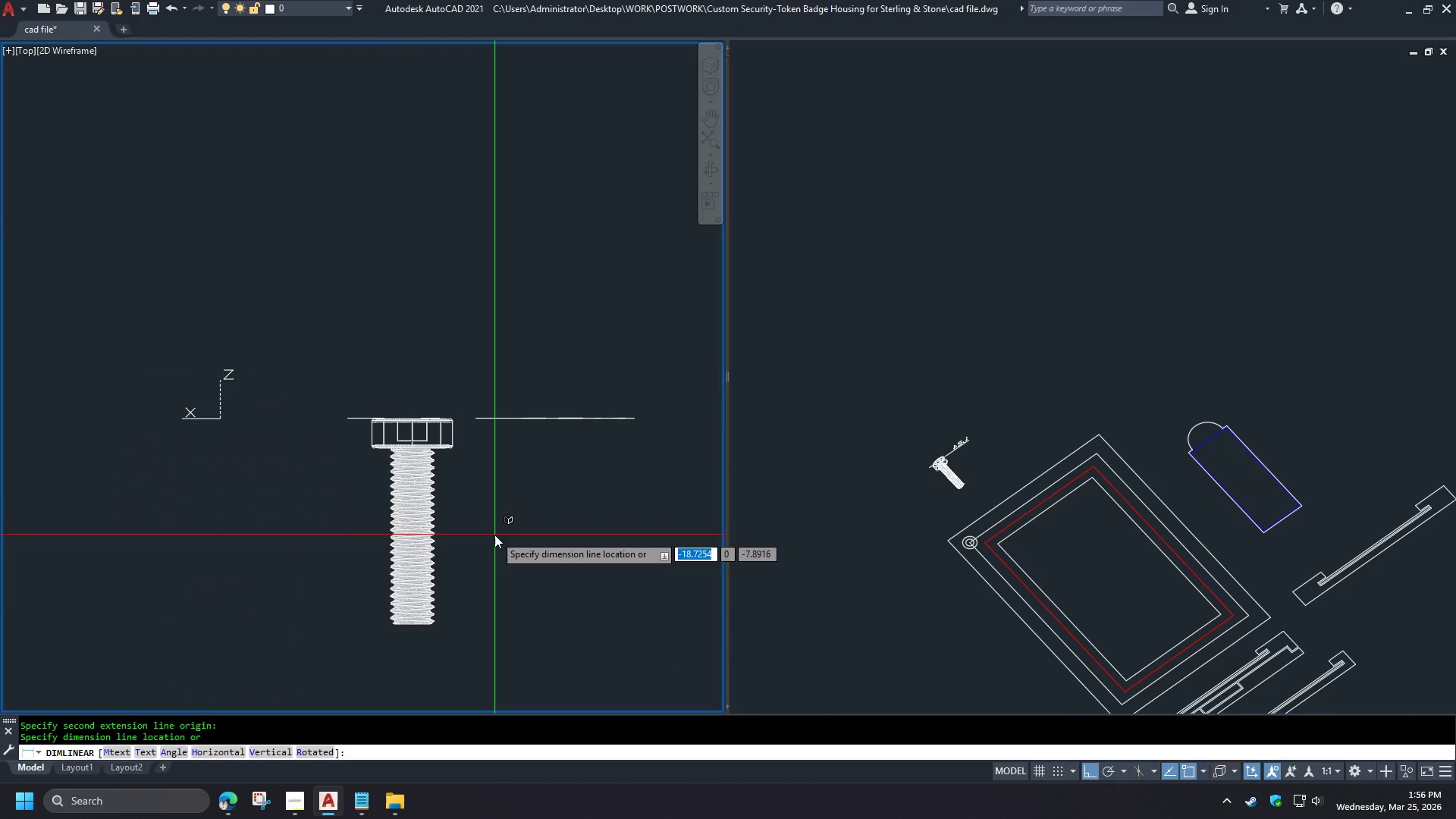 
key(Minus)
 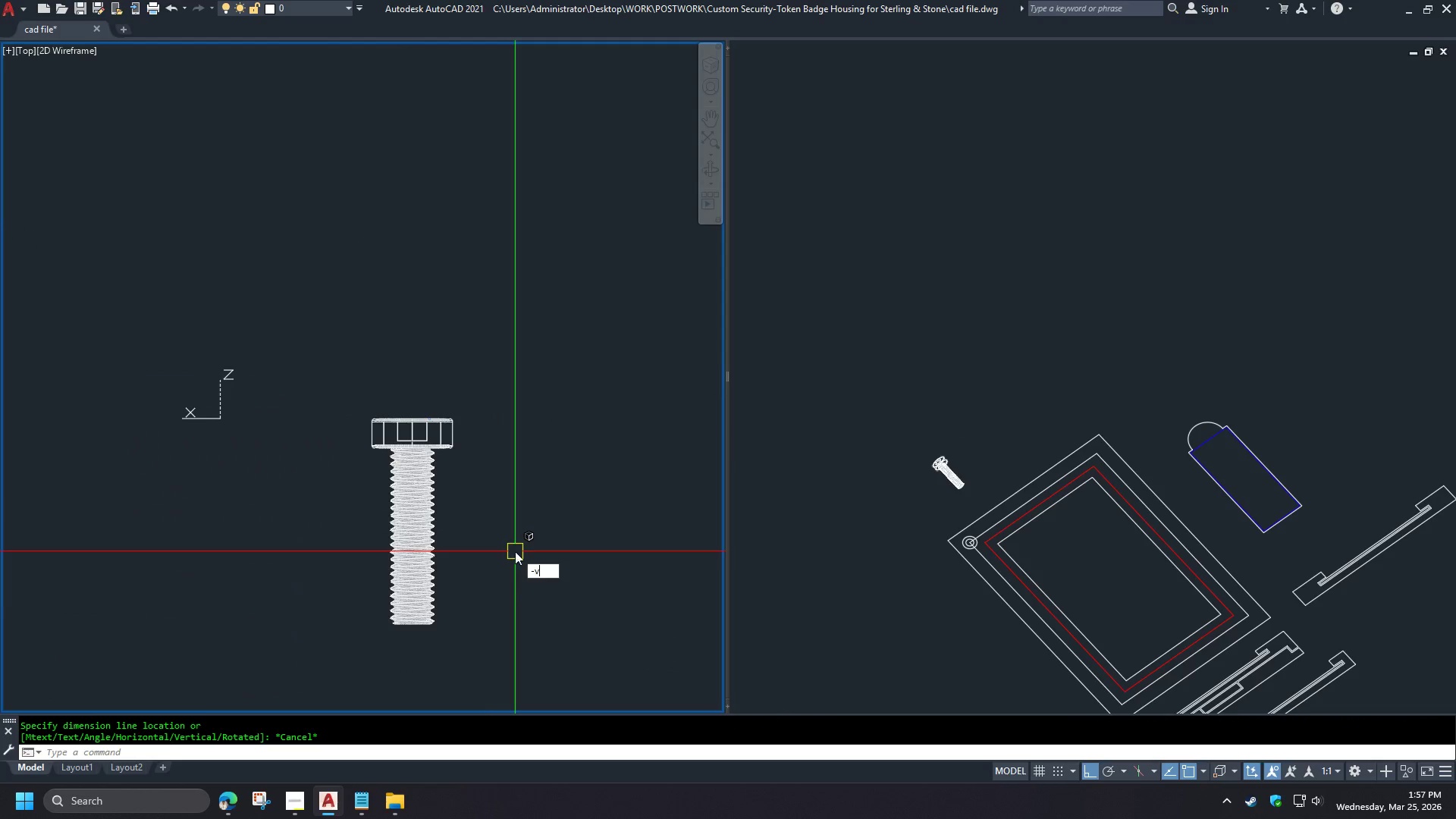 
key(V)
 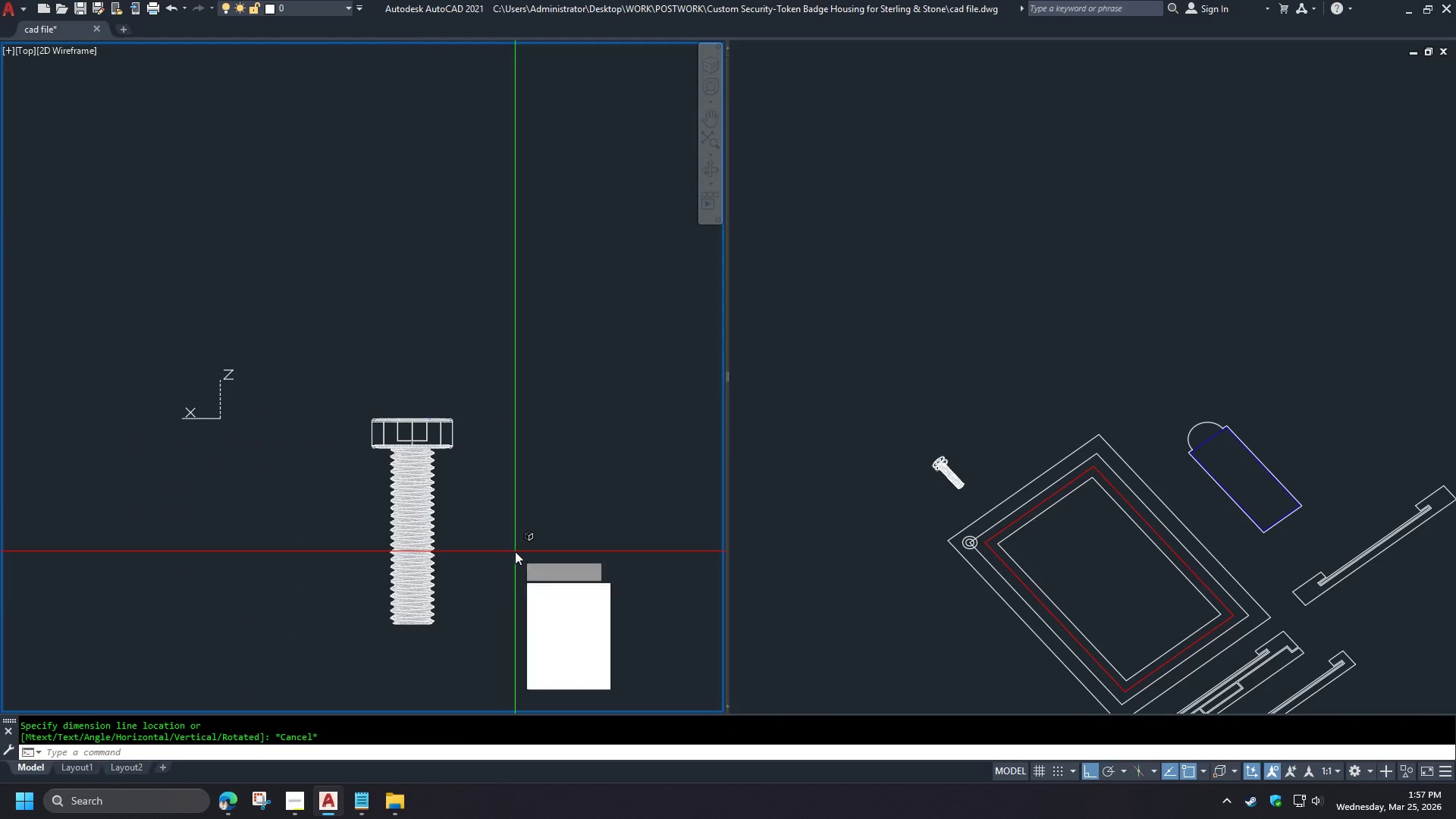 
key(Space)
 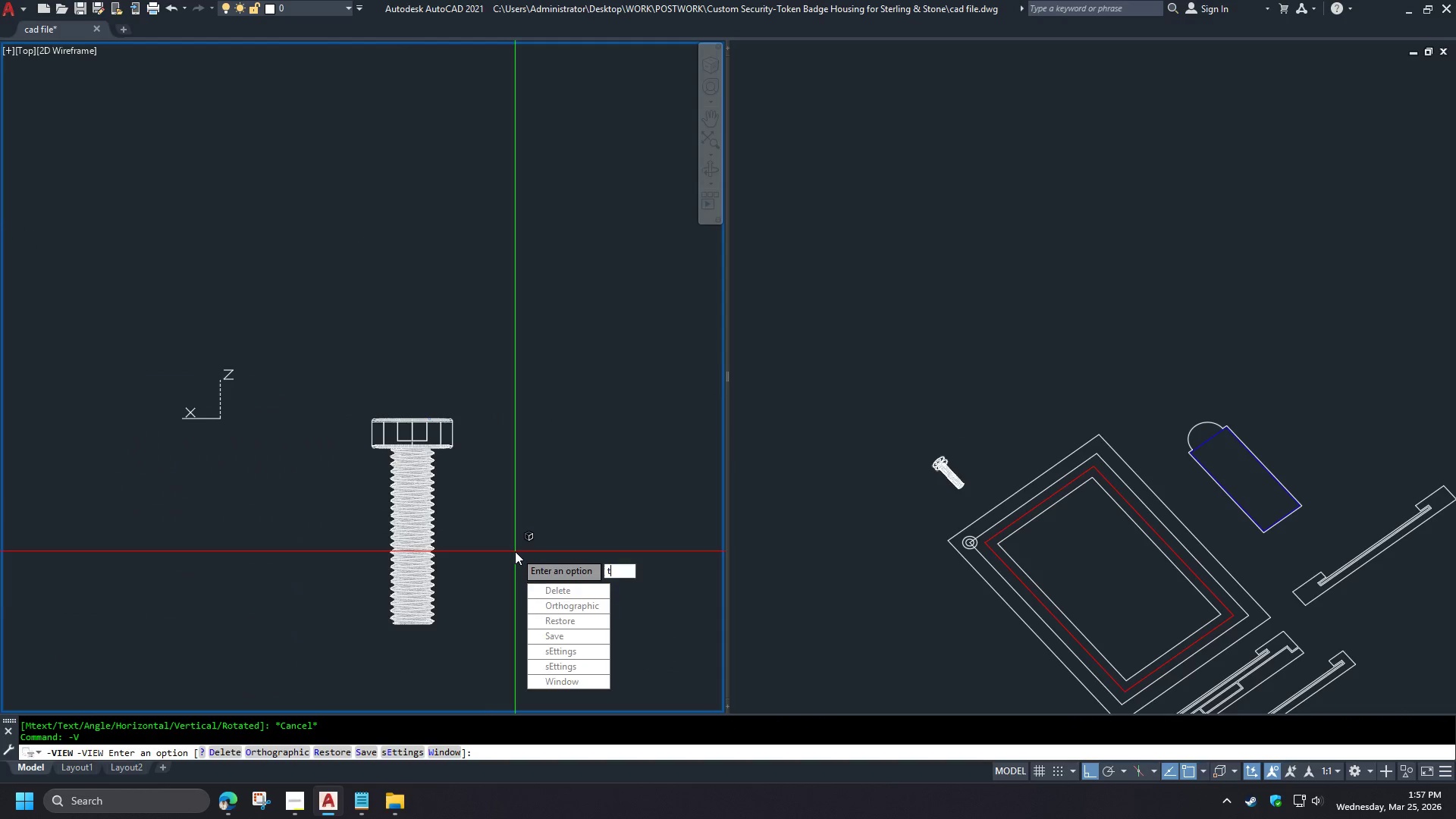 
key(T)
 